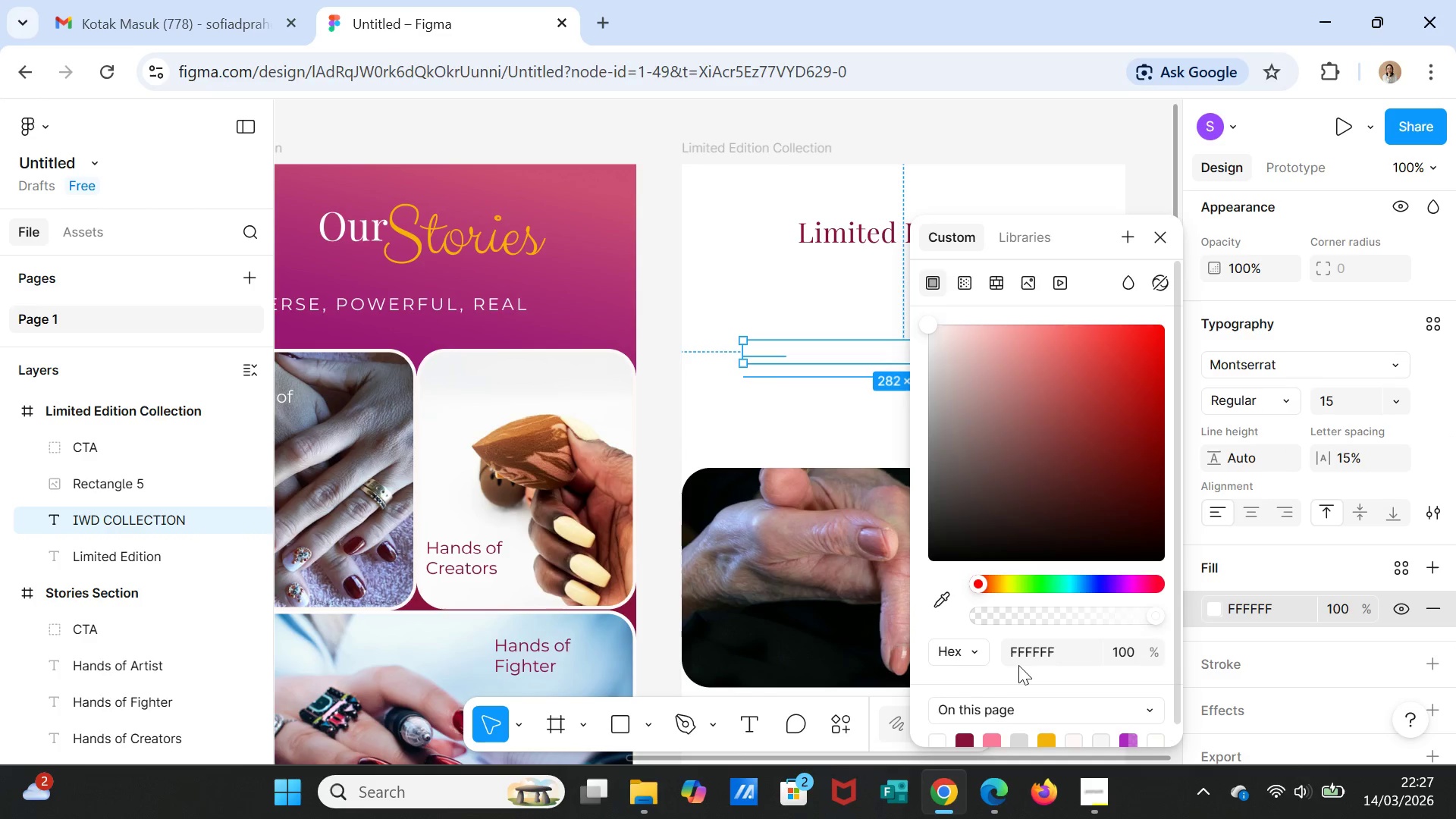 
scroll: coordinate [1018, 658], scroll_direction: down, amount: 2.0
 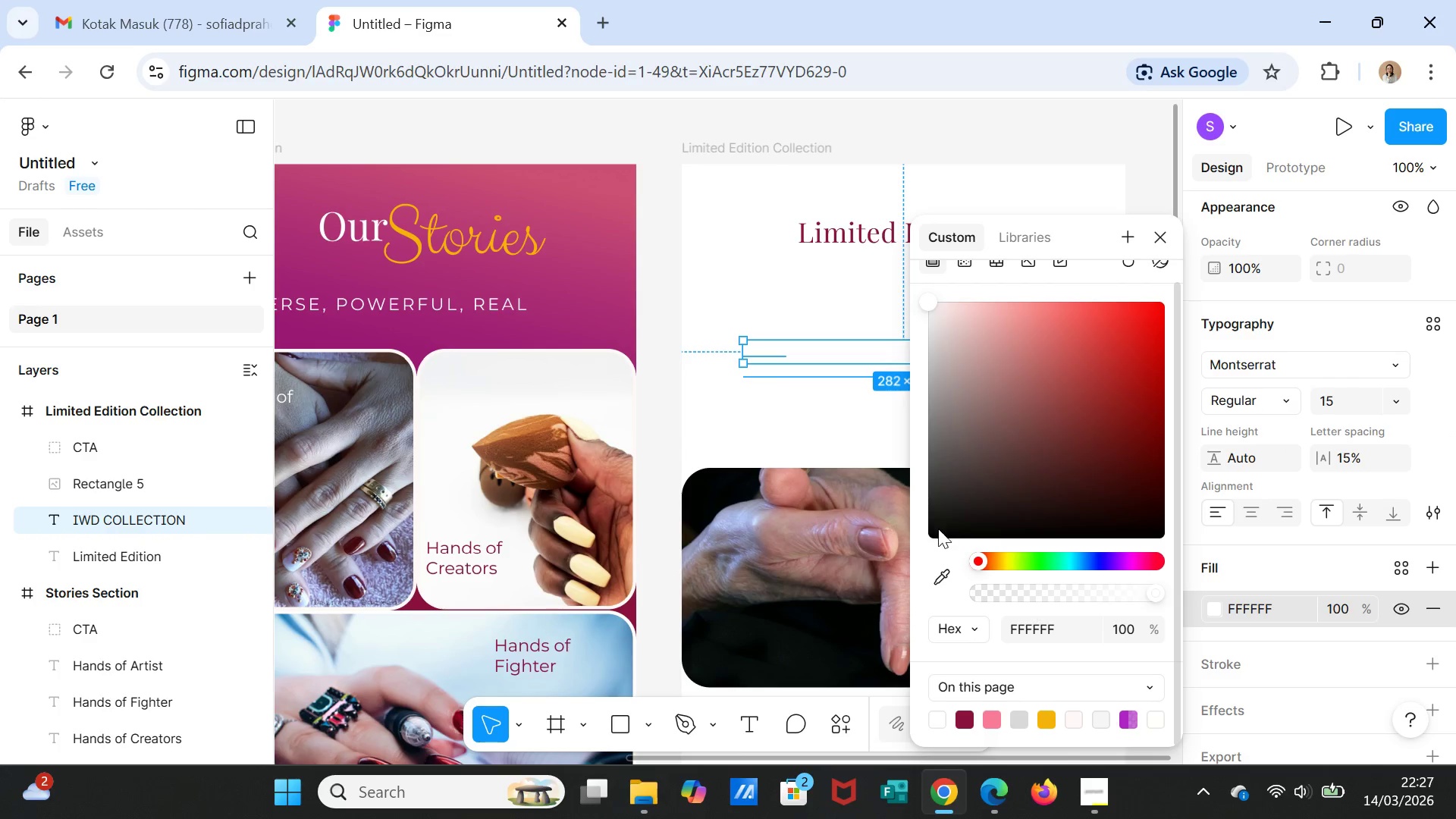 
left_click([934, 532])
 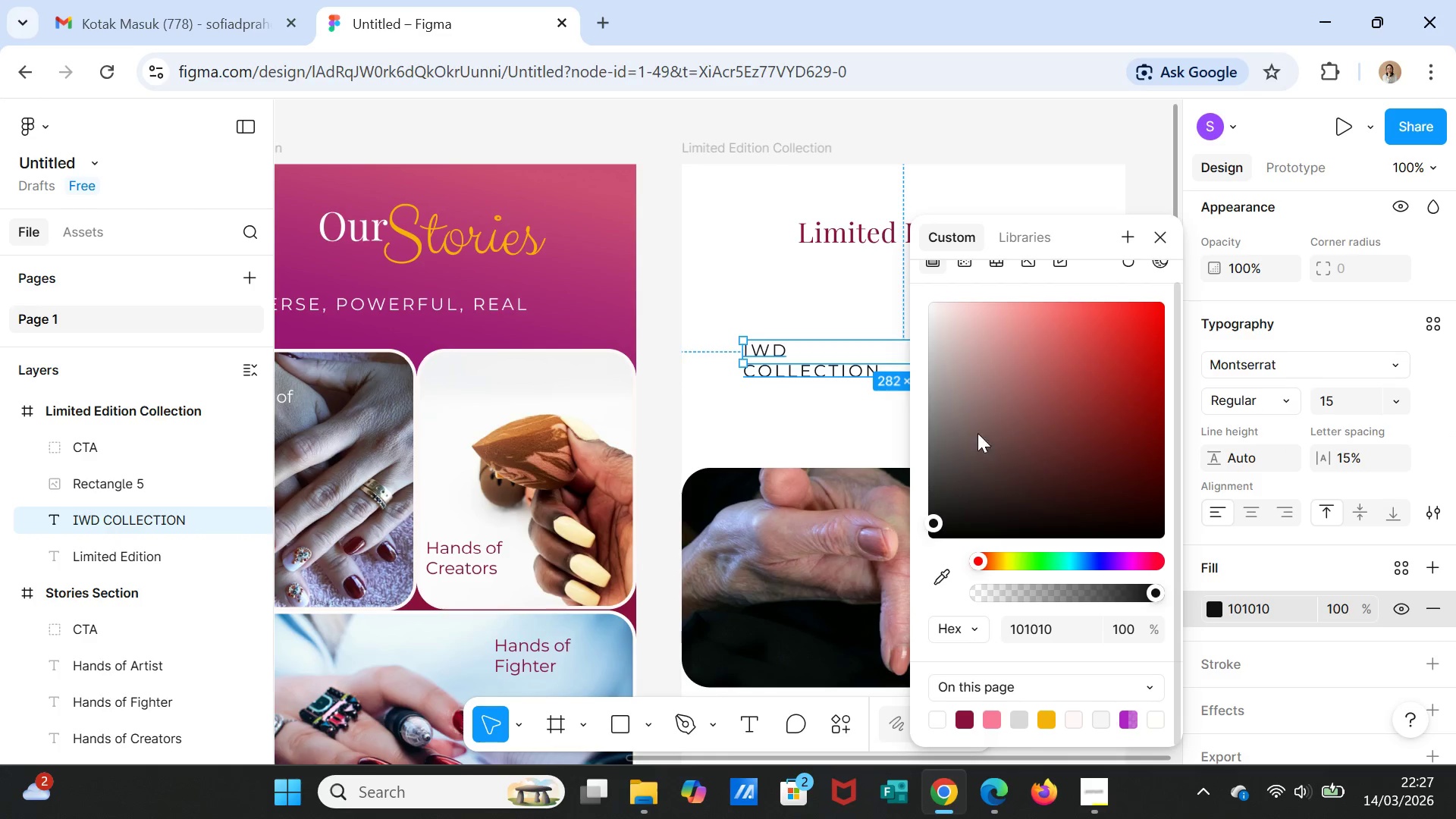 
left_click_drag(start_coordinate=[935, 524], to_coordinate=[932, 546])
 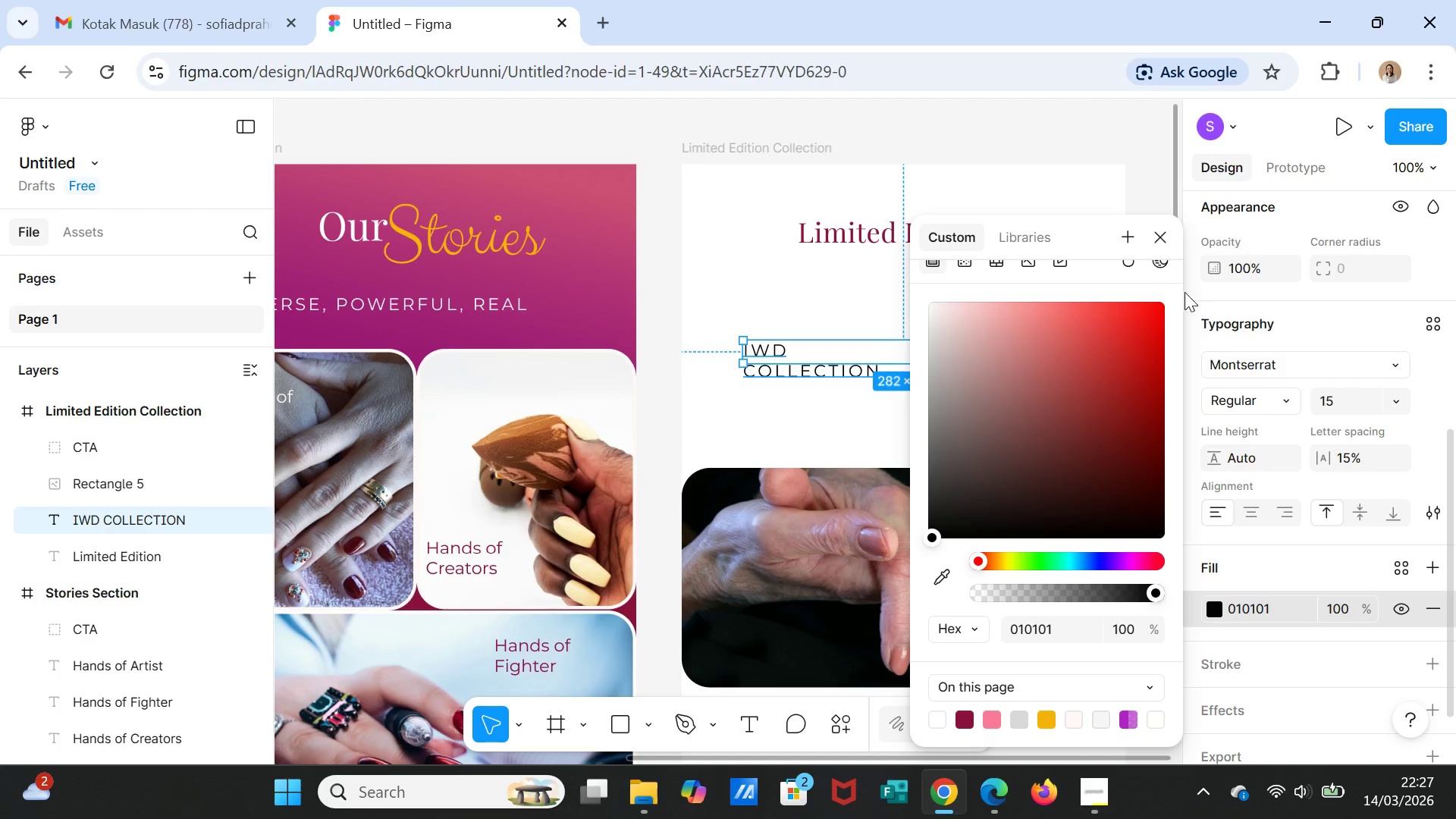 
left_click([1166, 240])
 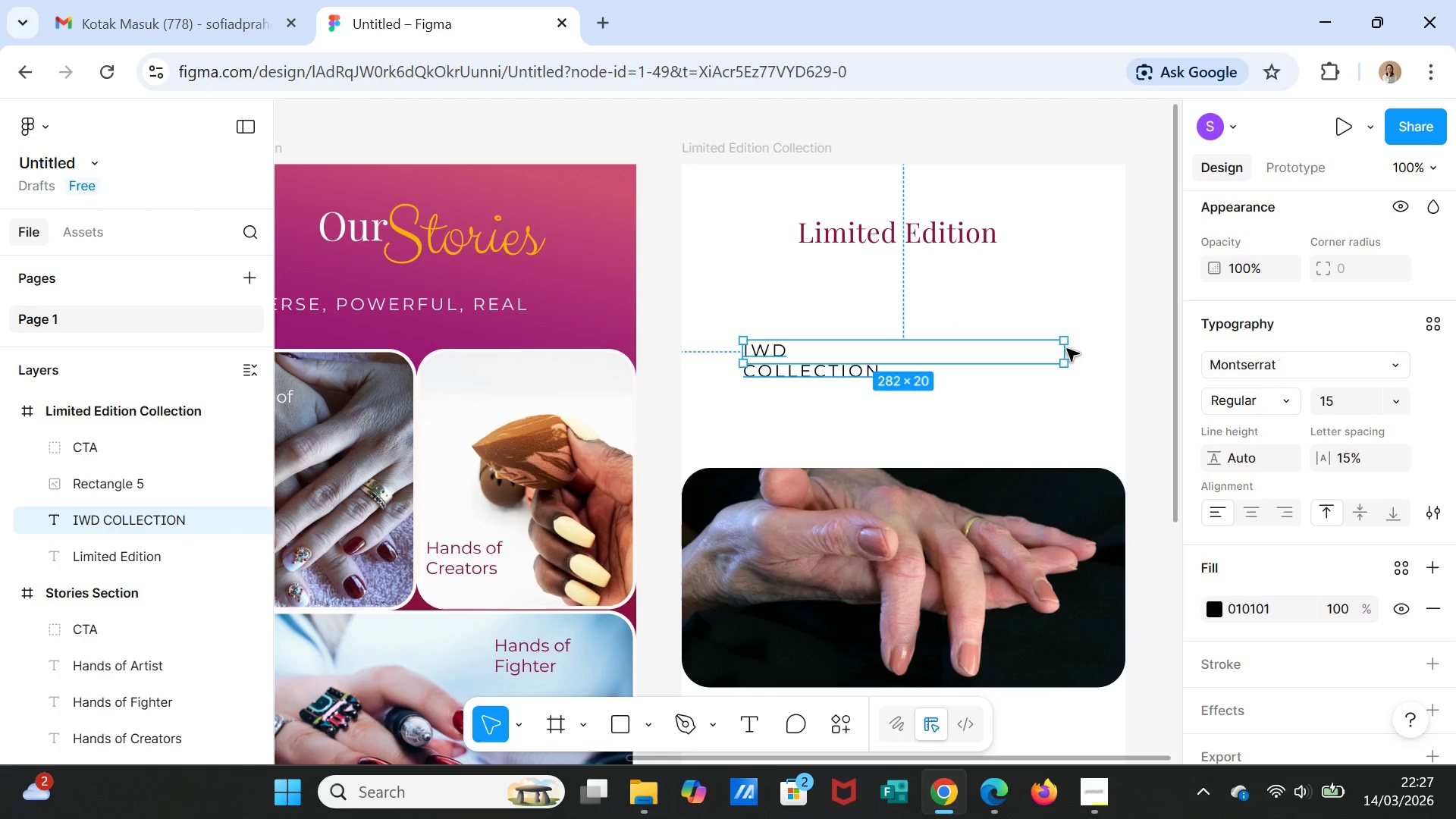 
left_click_drag(start_coordinate=[1066, 350], to_coordinate=[886, 364])
 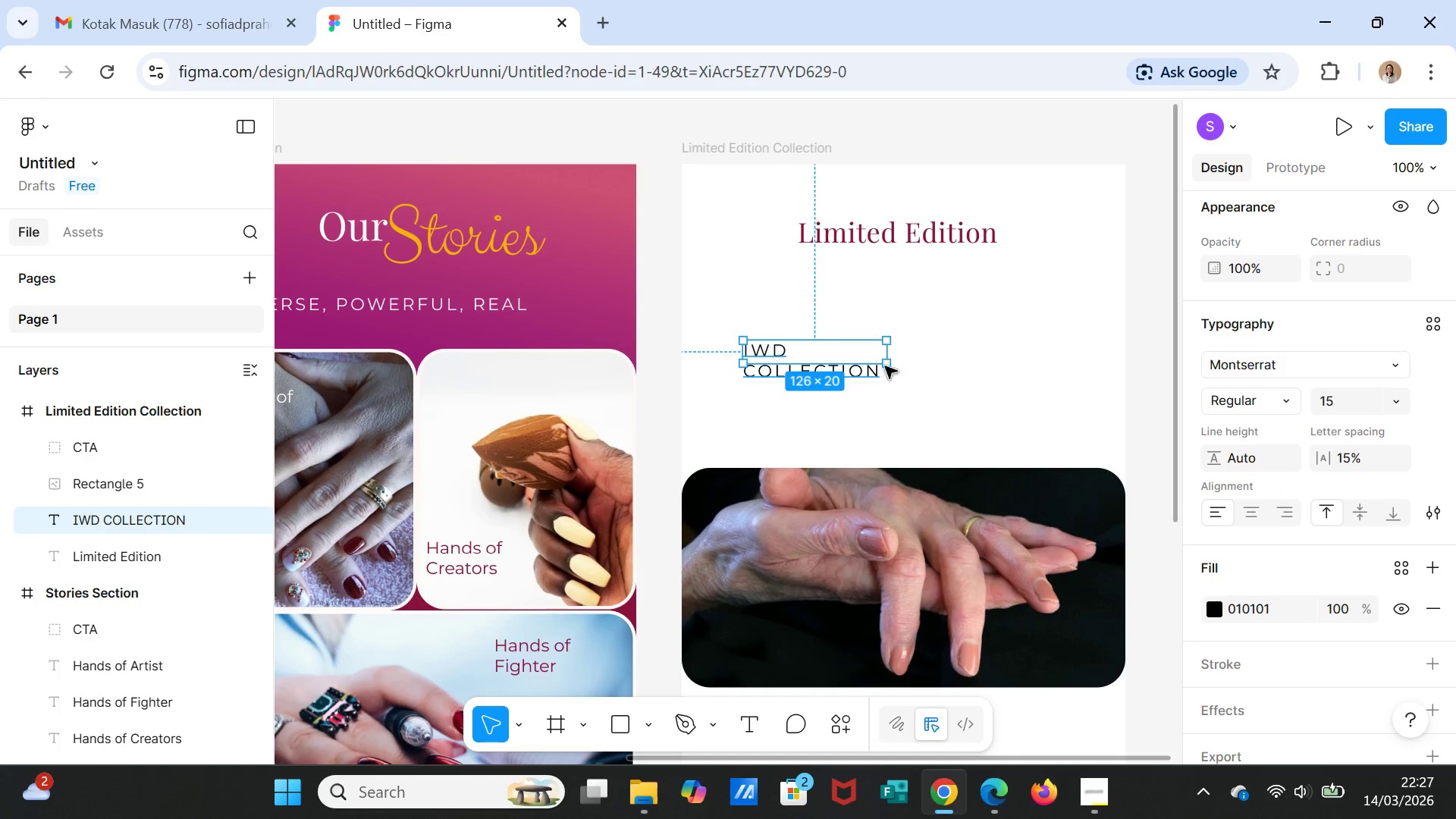 
left_click_drag(start_coordinate=[813, 356], to_coordinate=[916, 279])
 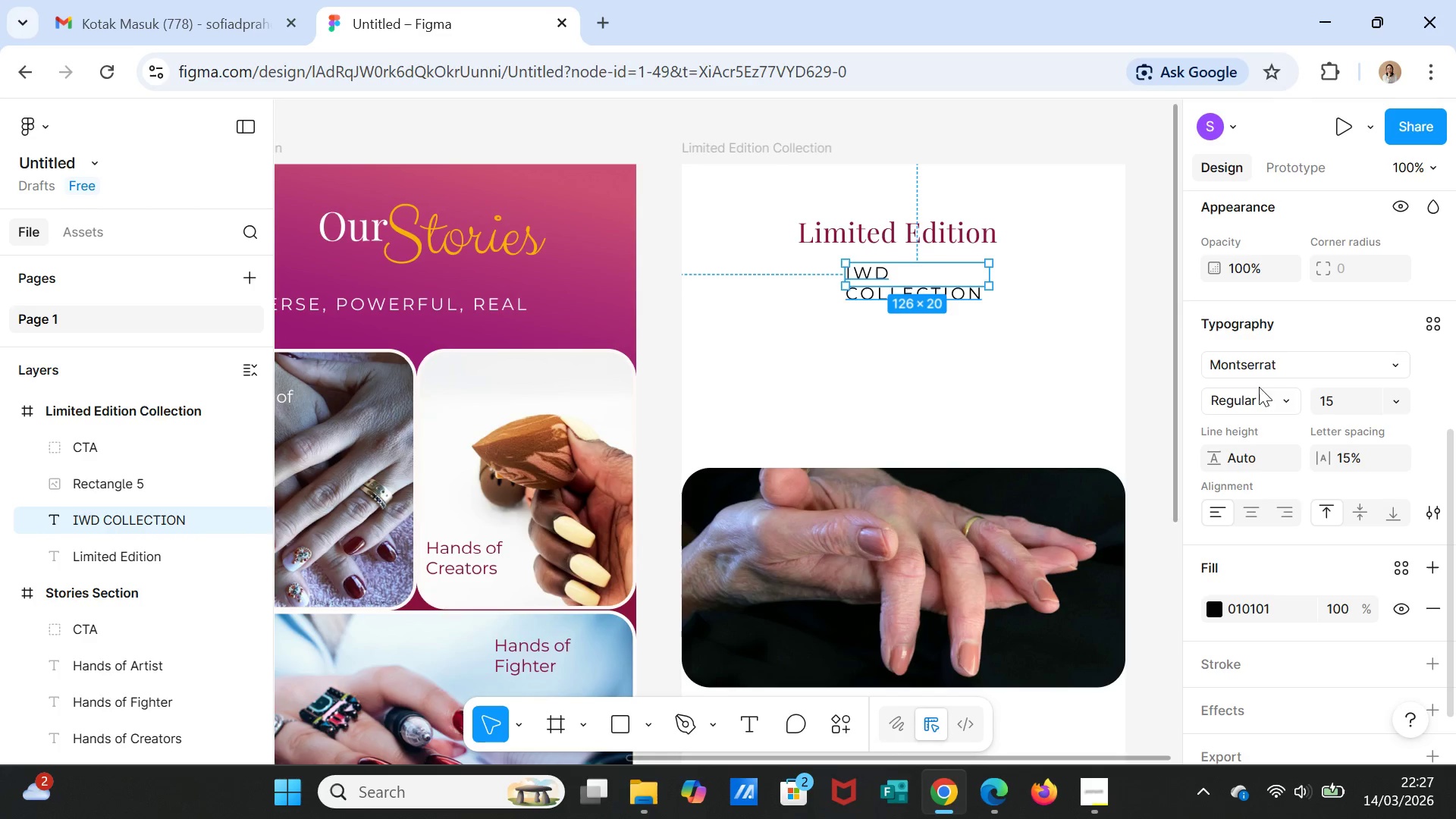 
left_click([1262, 365])
 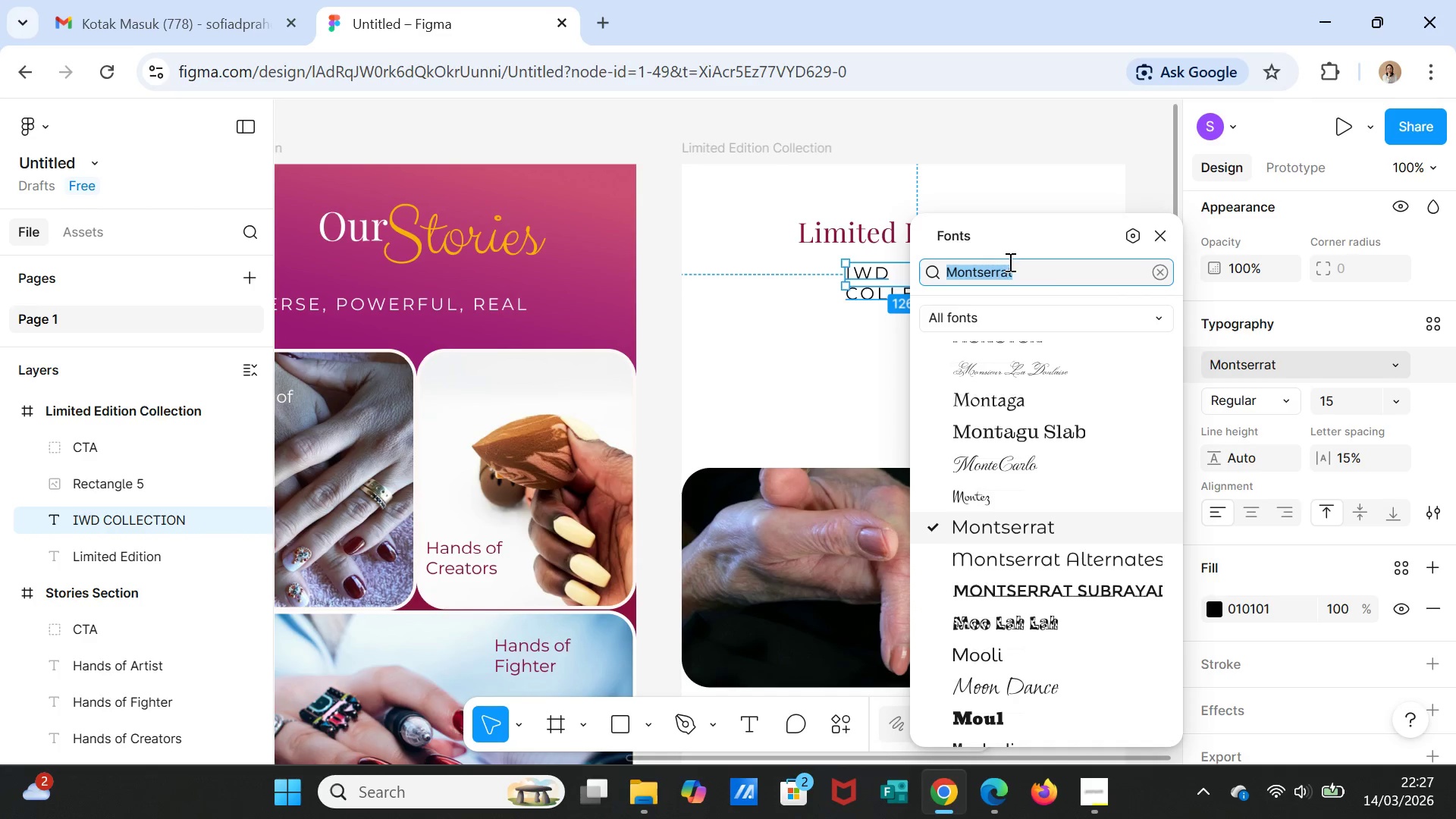 
type(PLA)
 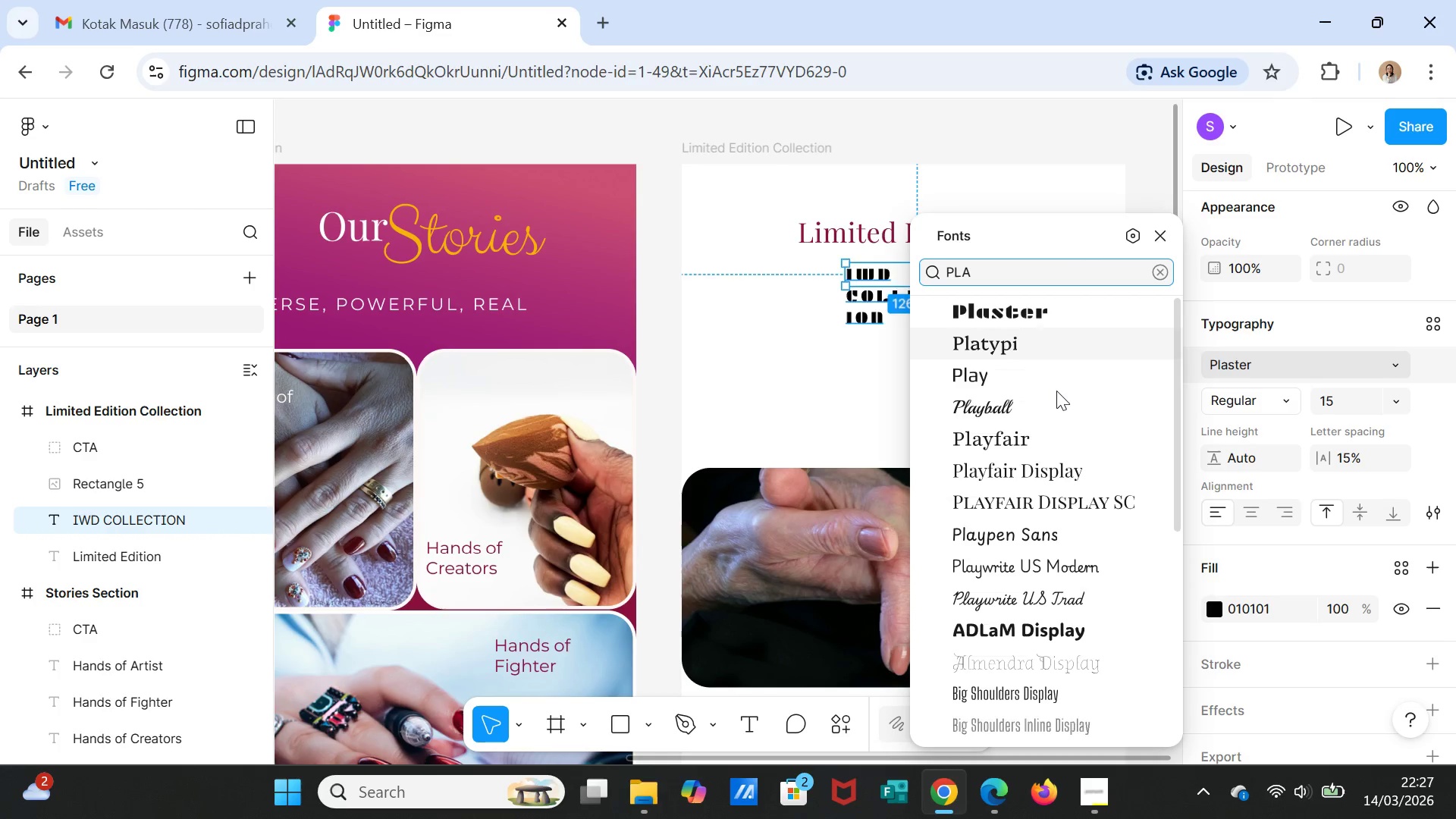 
left_click([1059, 469])
 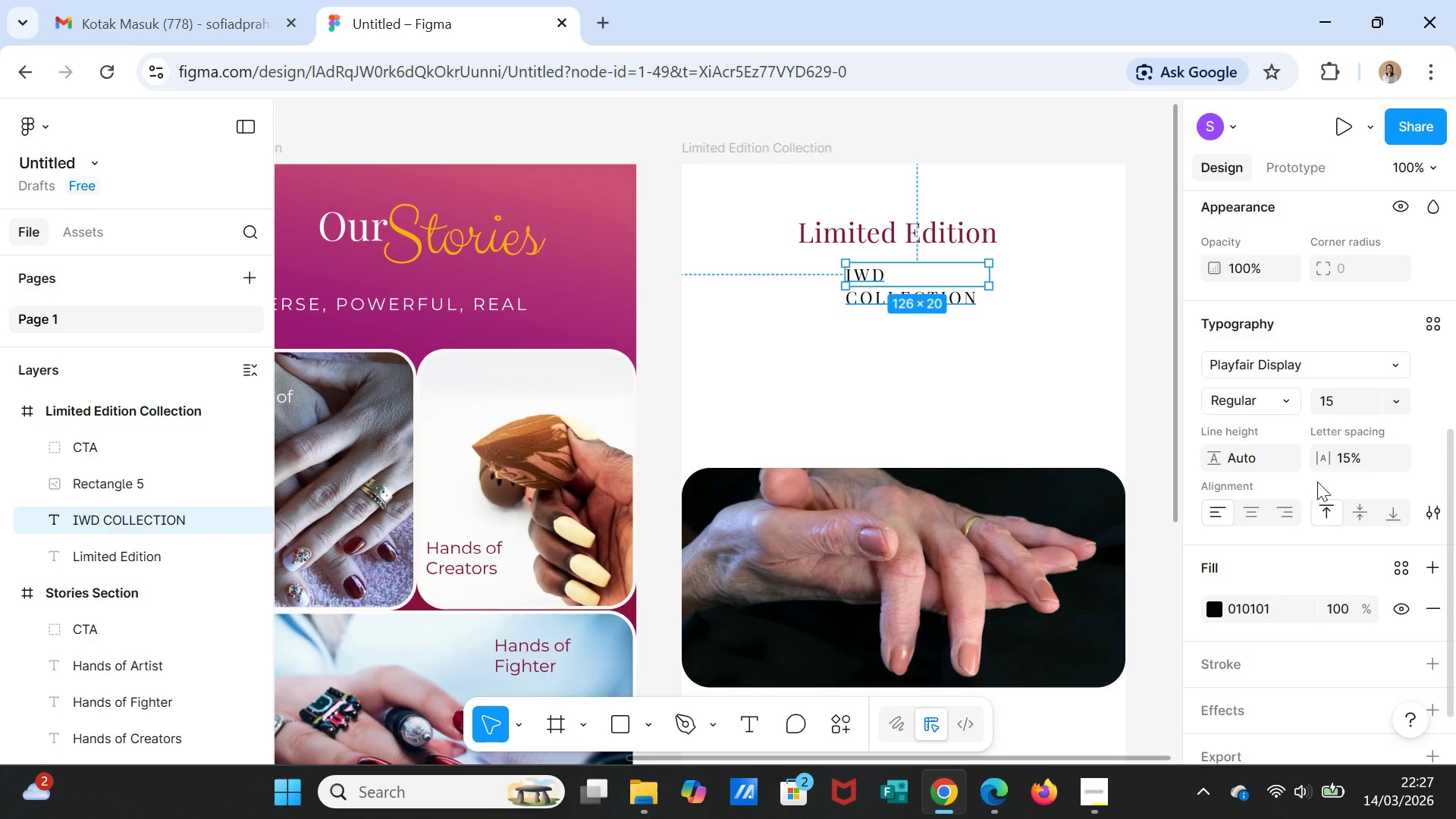 
wait(7.44)
 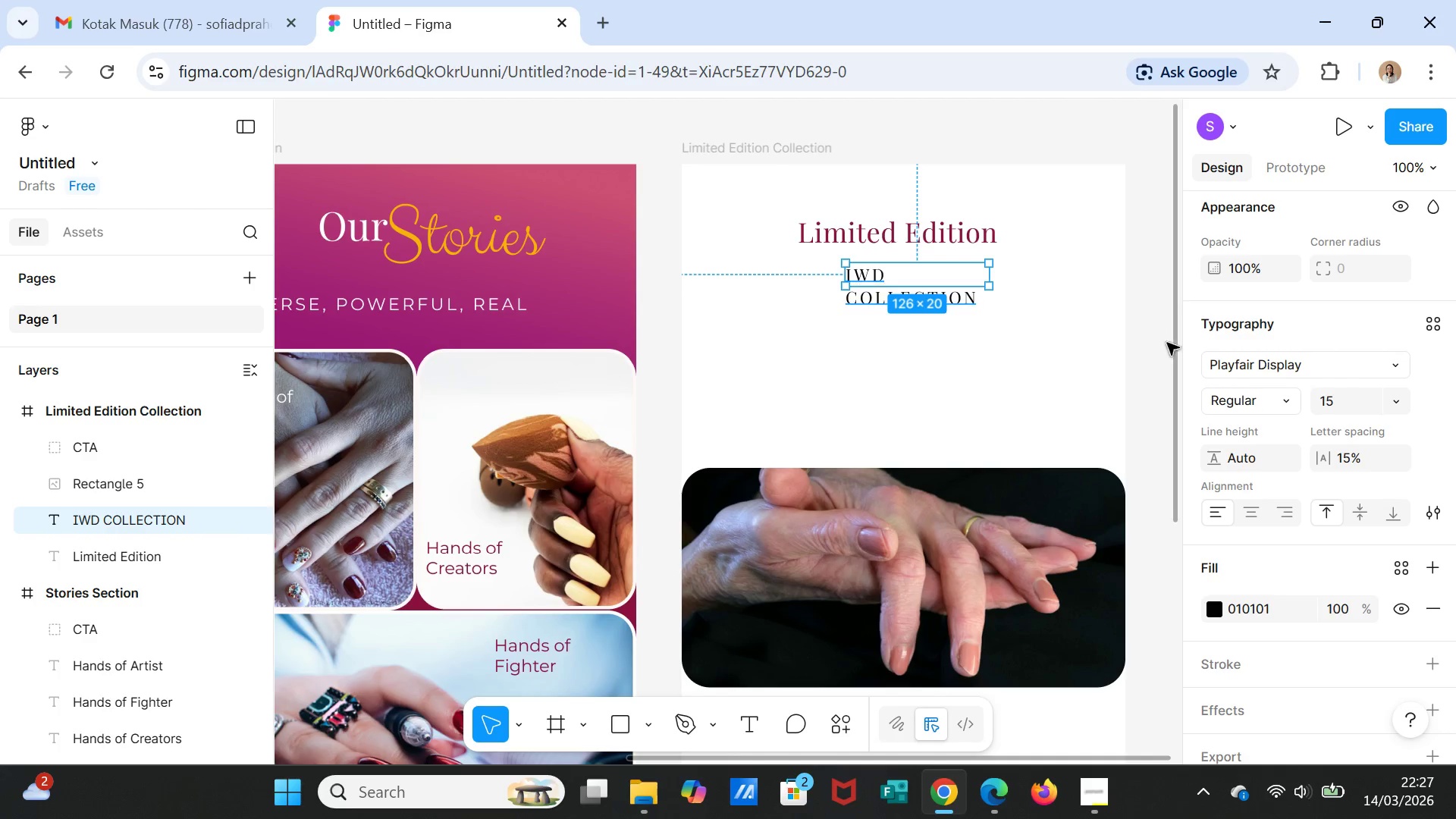 
left_click([1244, 513])
 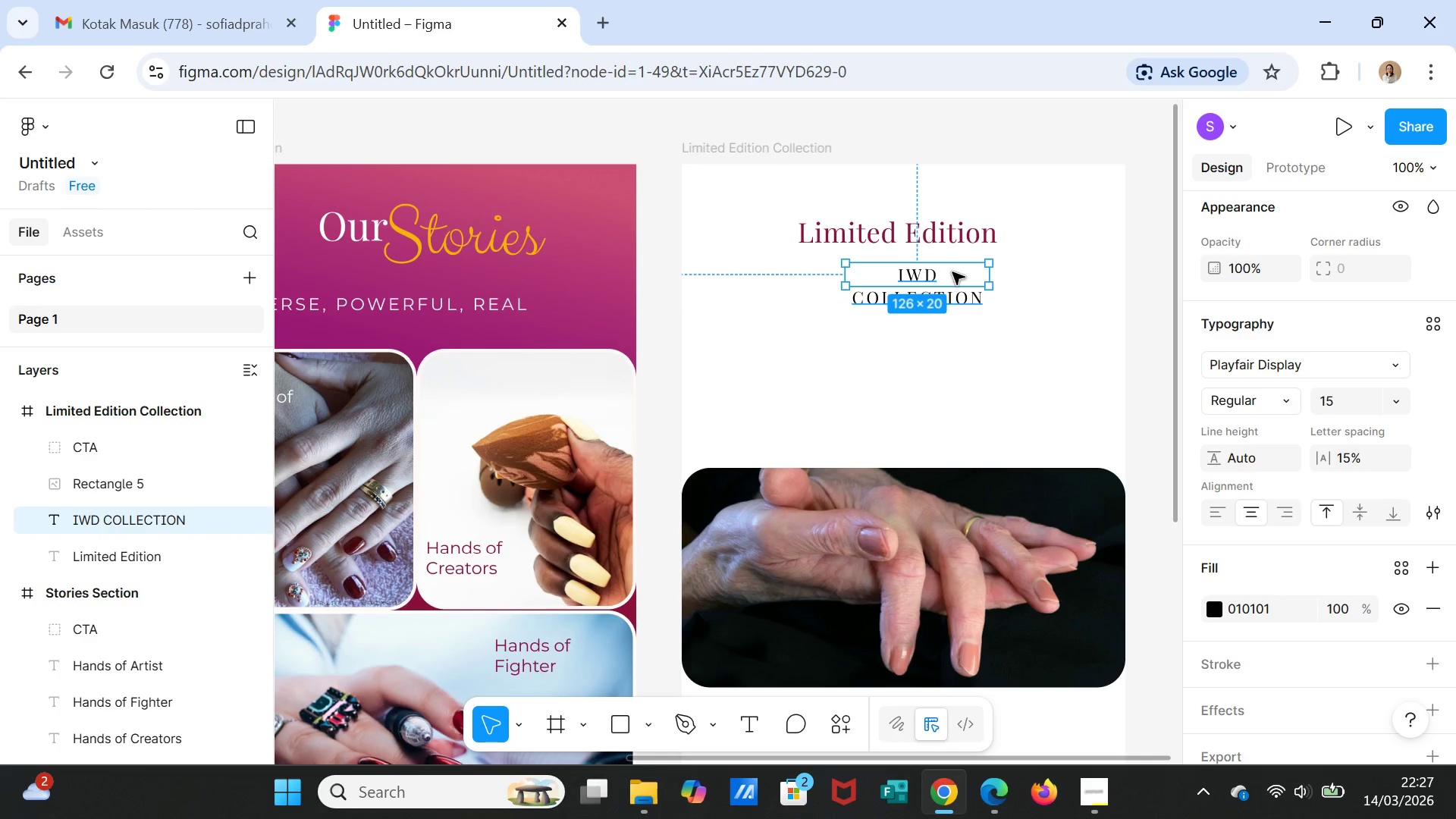 
left_click_drag(start_coordinate=[953, 268], to_coordinate=[936, 267])
 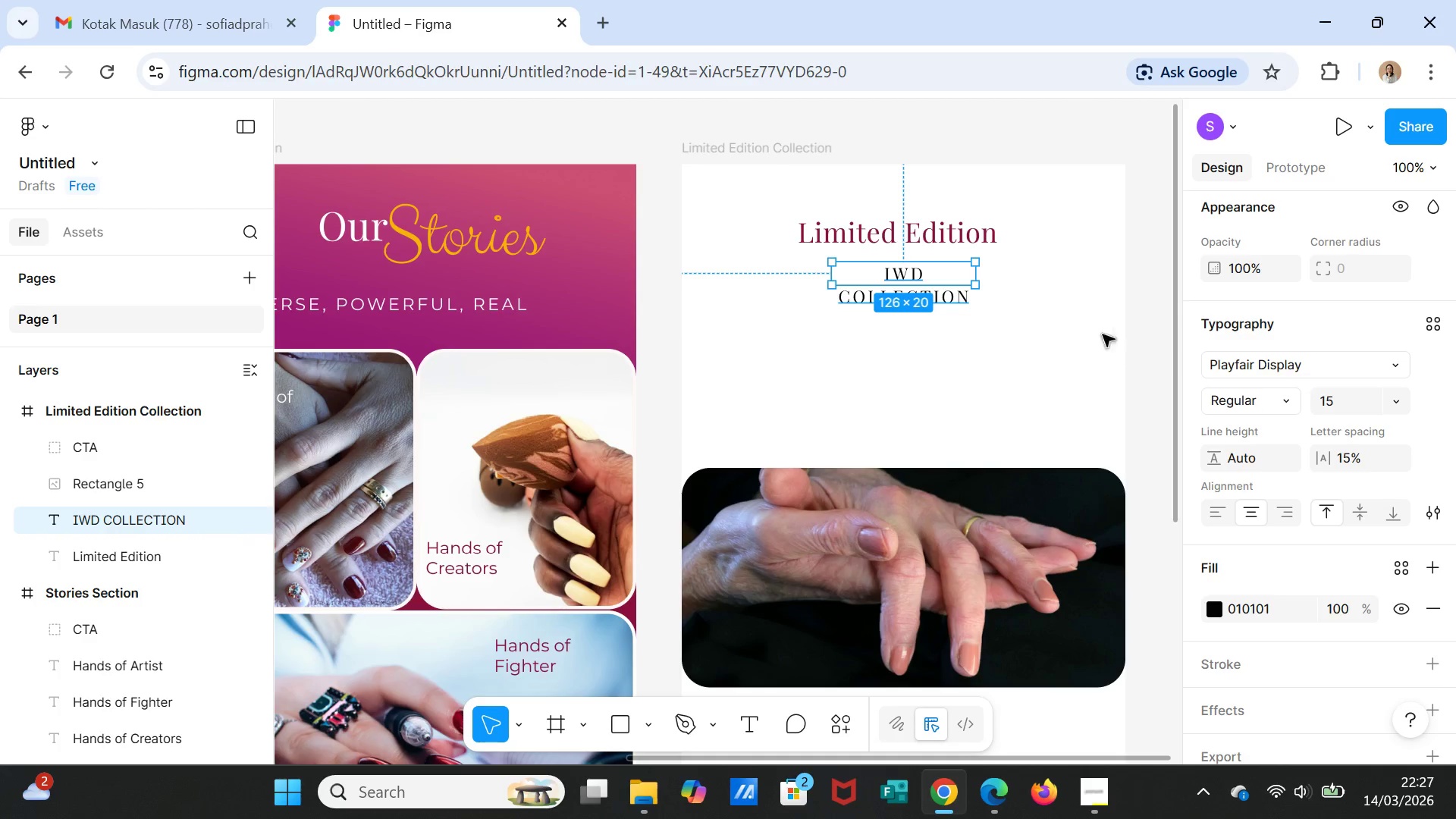 
double_click([911, 278])
 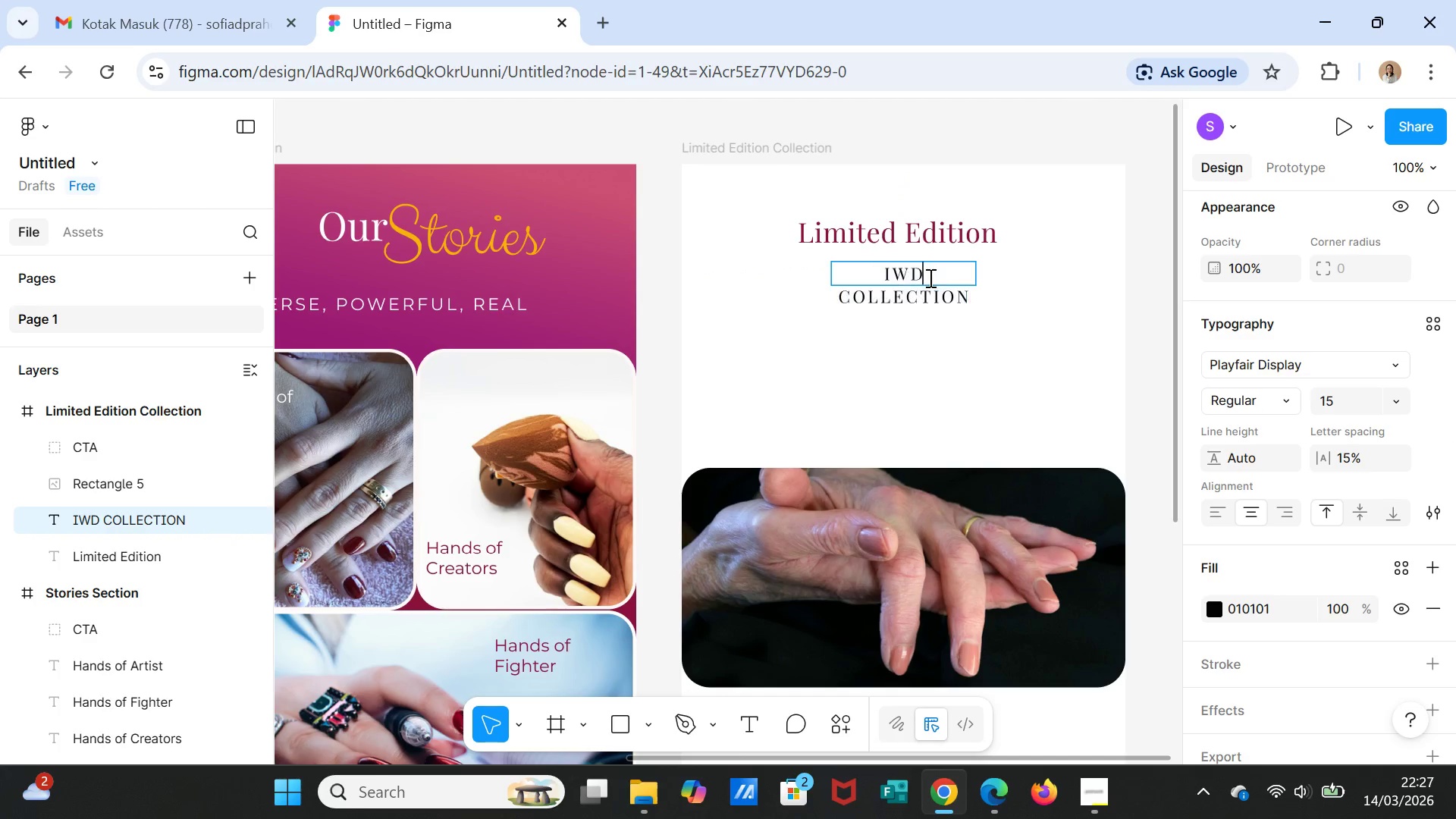 
double_click([929, 278])
 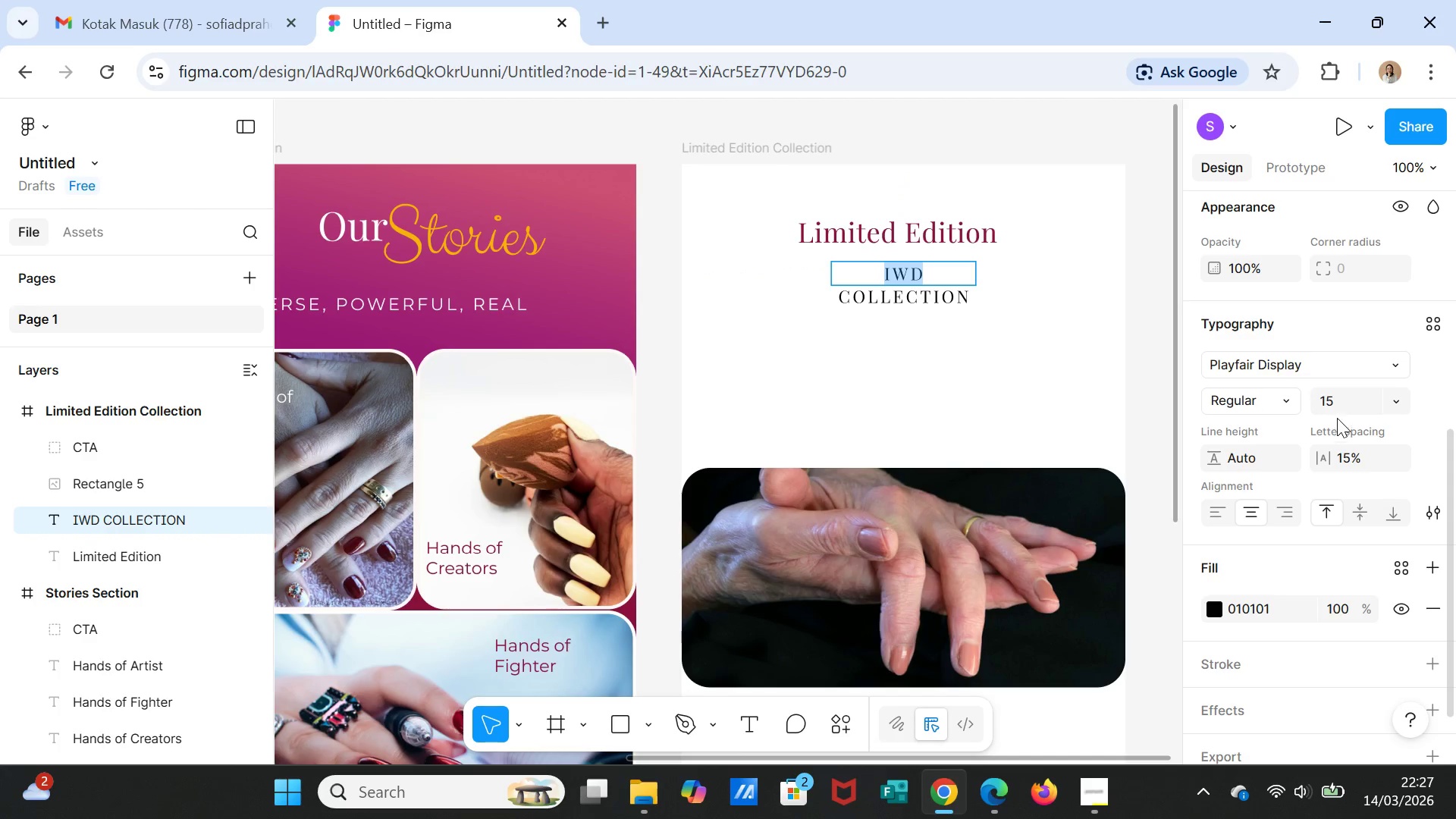 
left_click([1333, 402])
 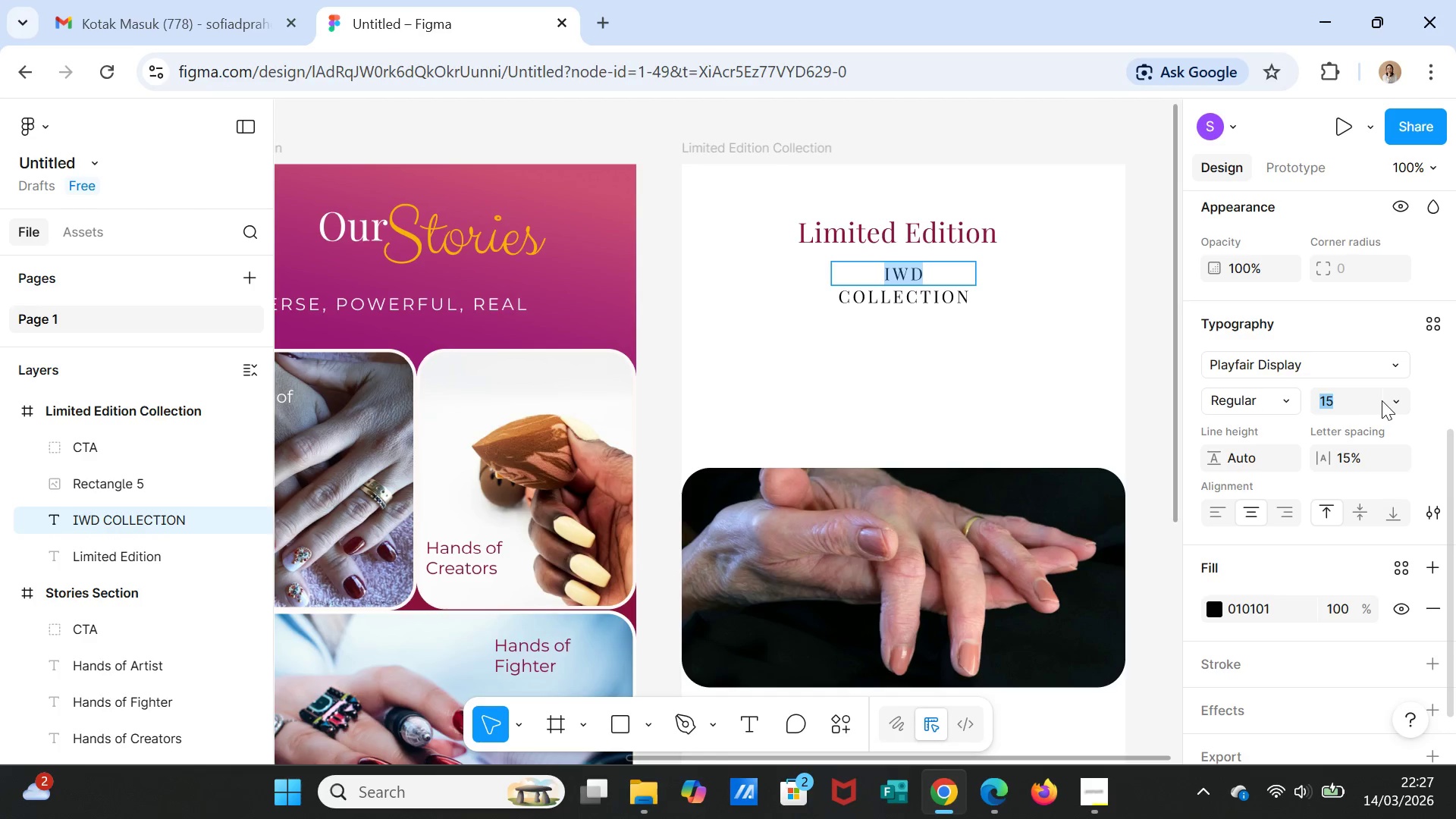 
left_click([1390, 400])
 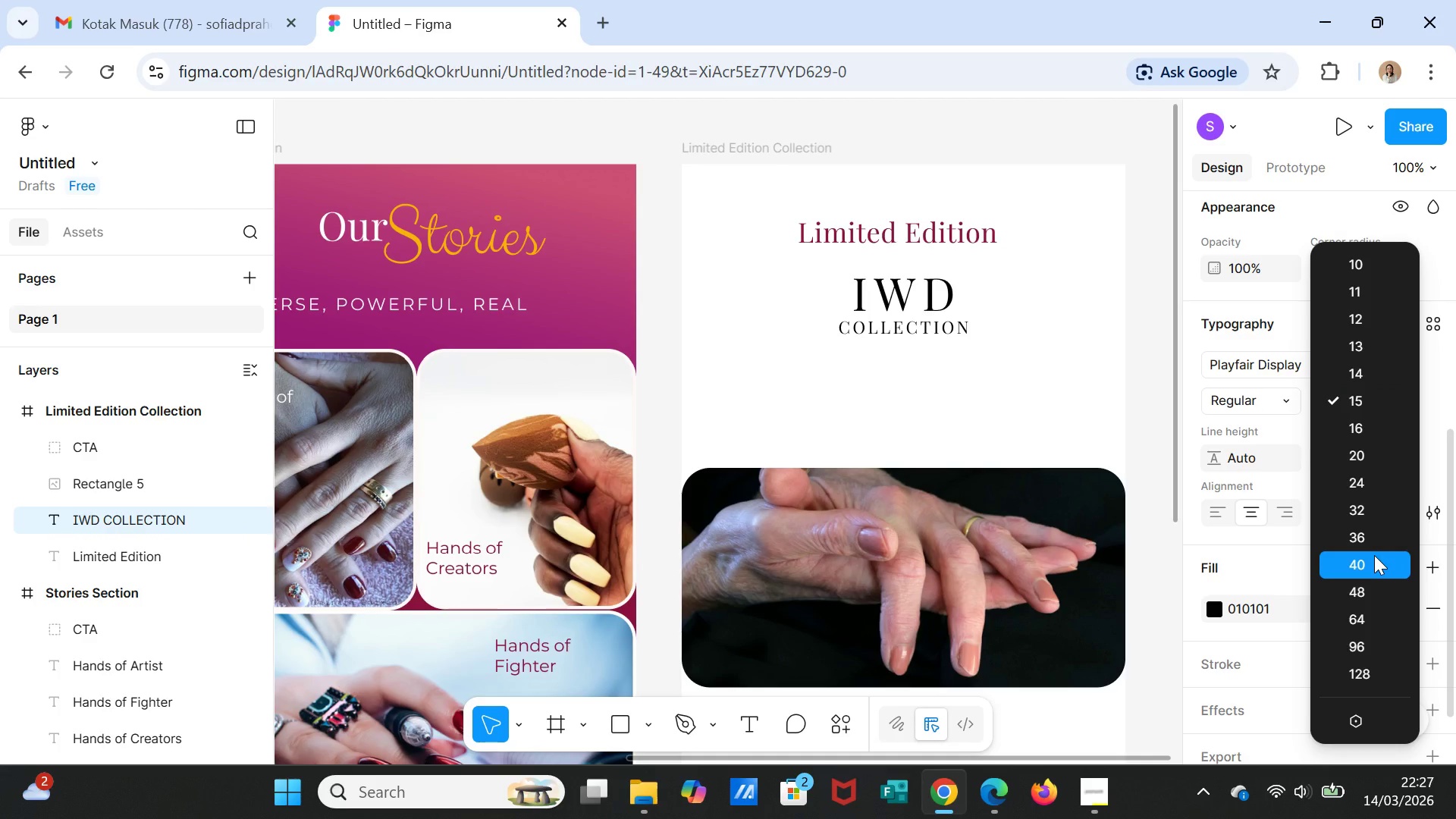 
left_click([1374, 557])
 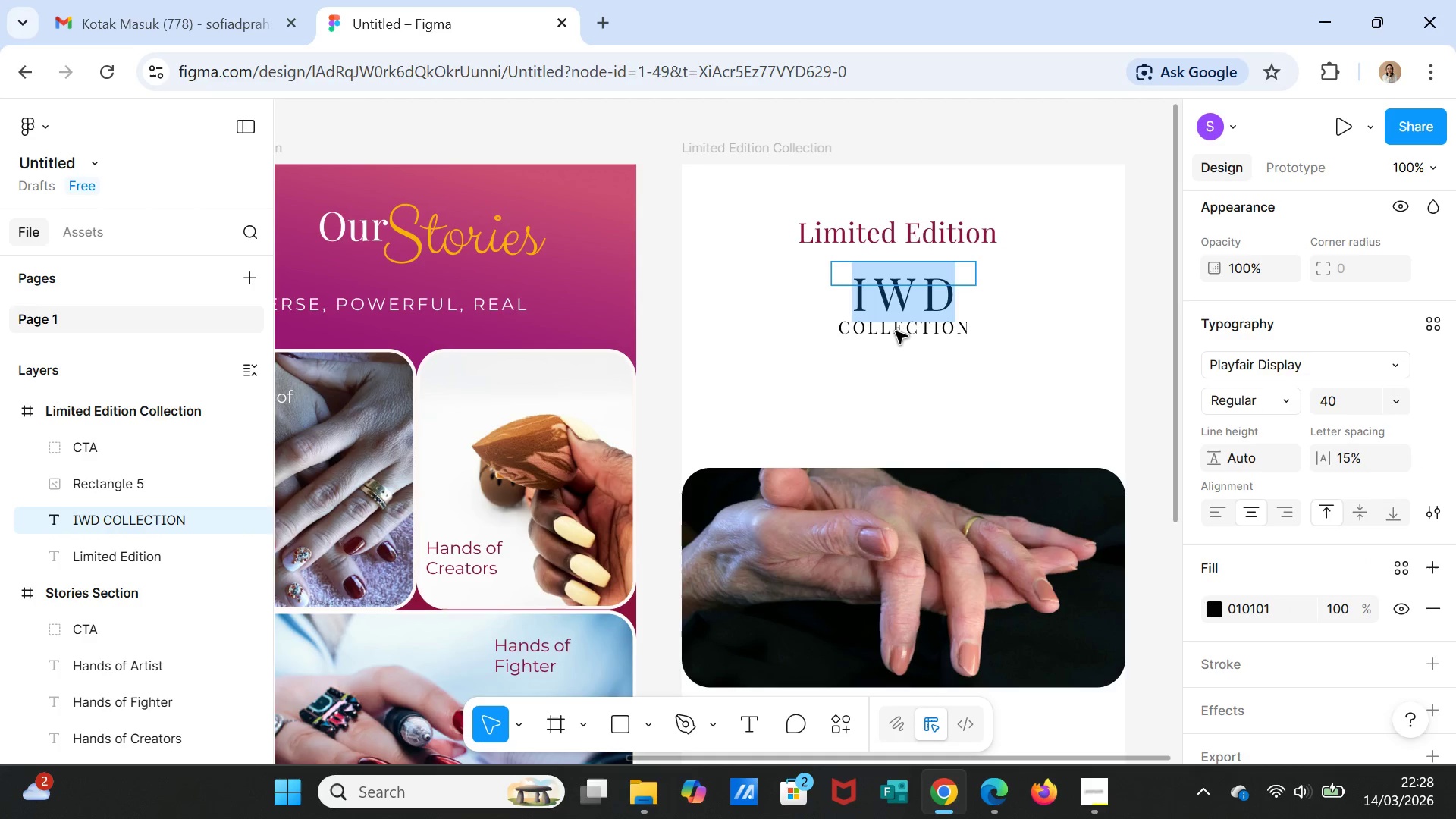 
left_click_drag(start_coordinate=[896, 331], to_coordinate=[912, 327])
 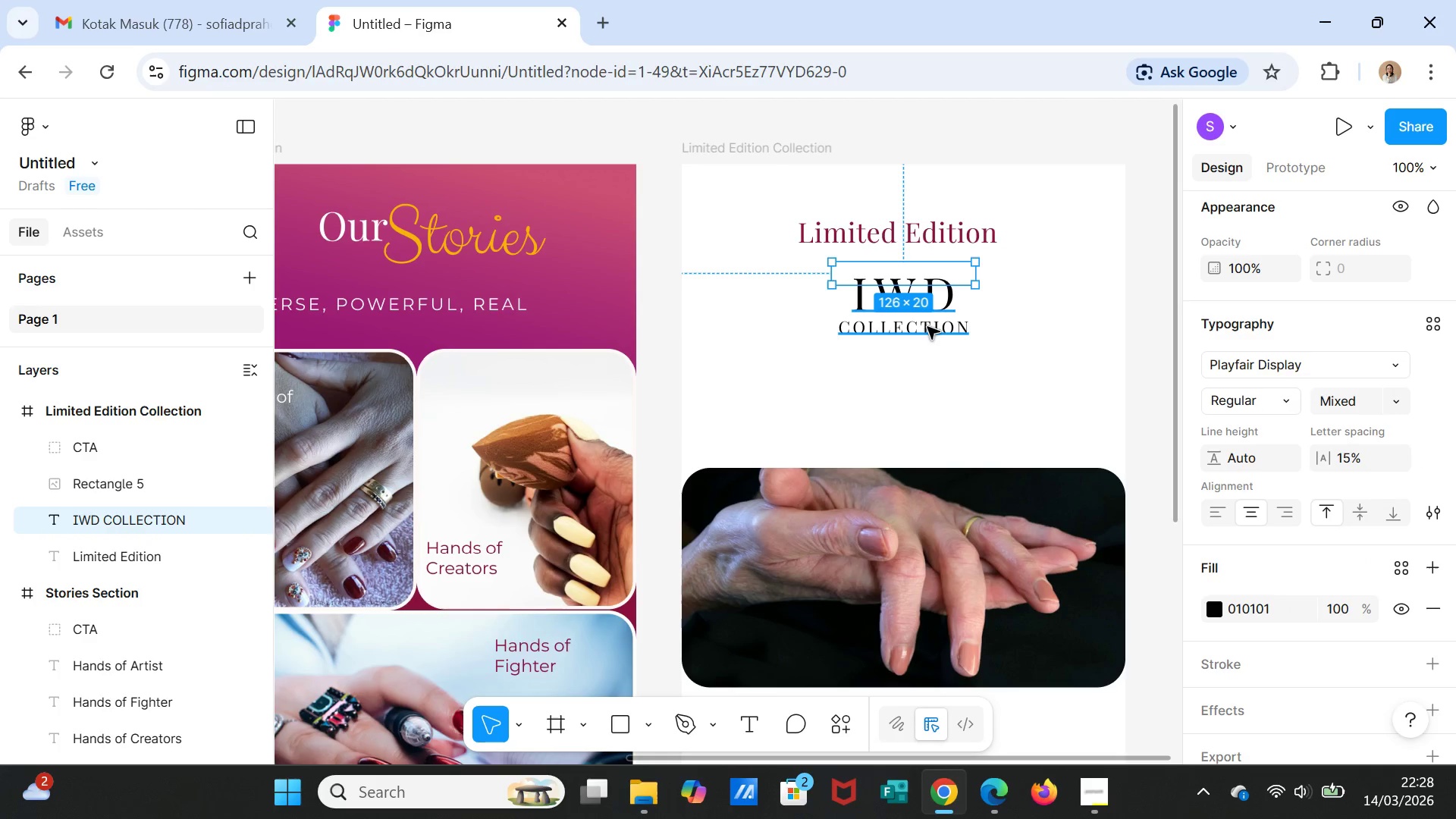 
left_click([912, 327])
 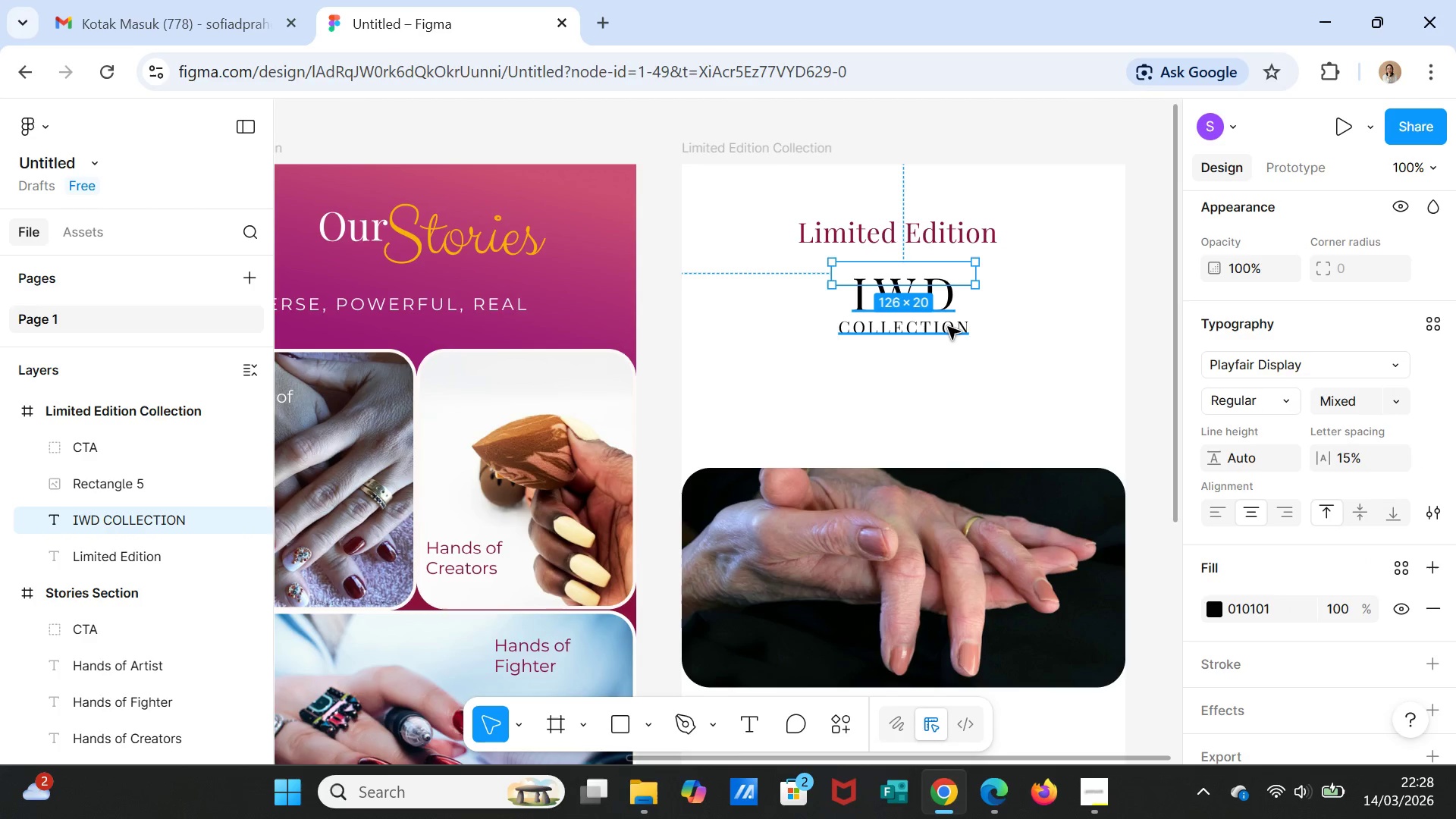 
double_click([948, 327])
 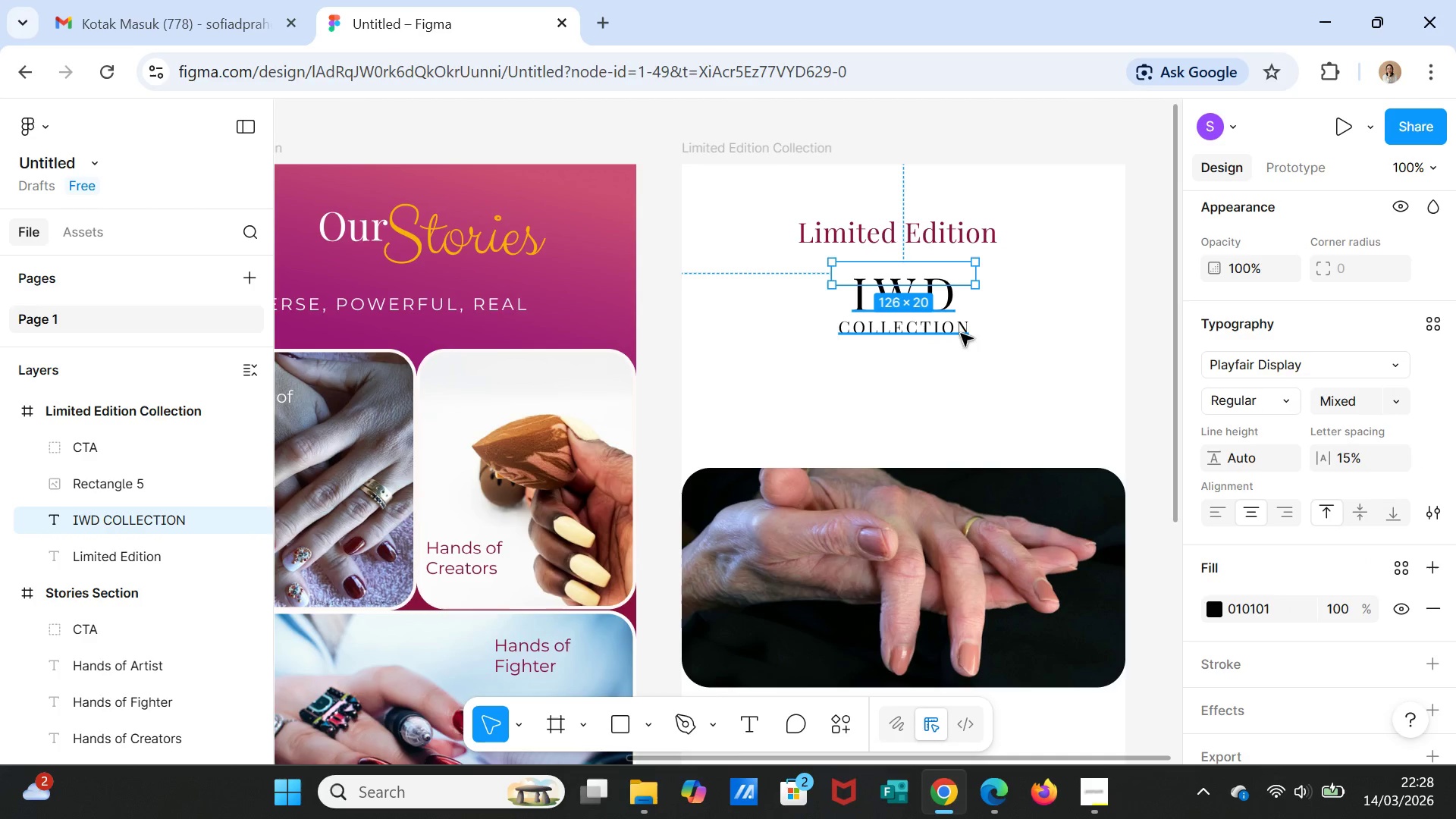 
left_click([968, 333])
 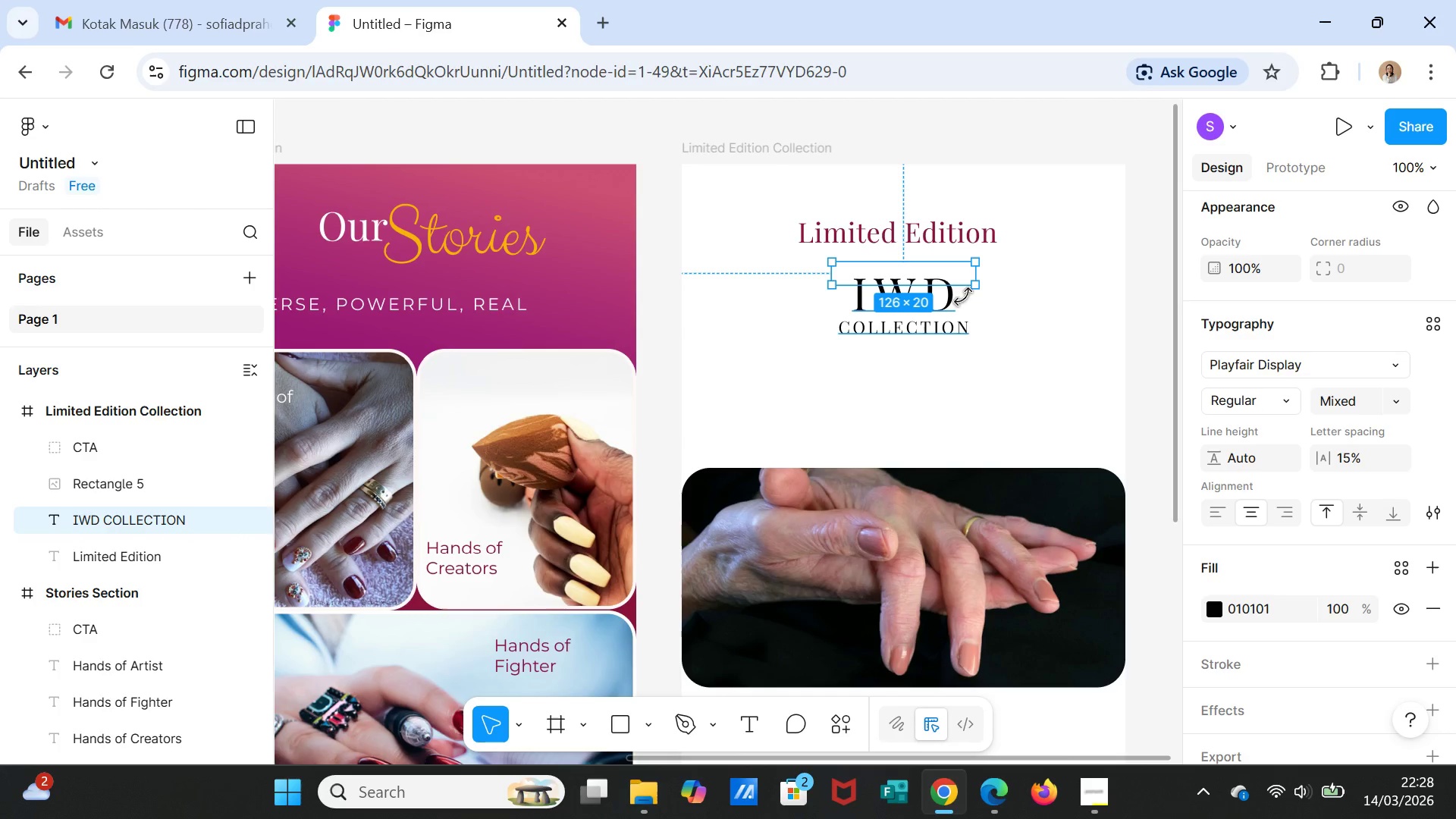 
left_click([963, 296])
 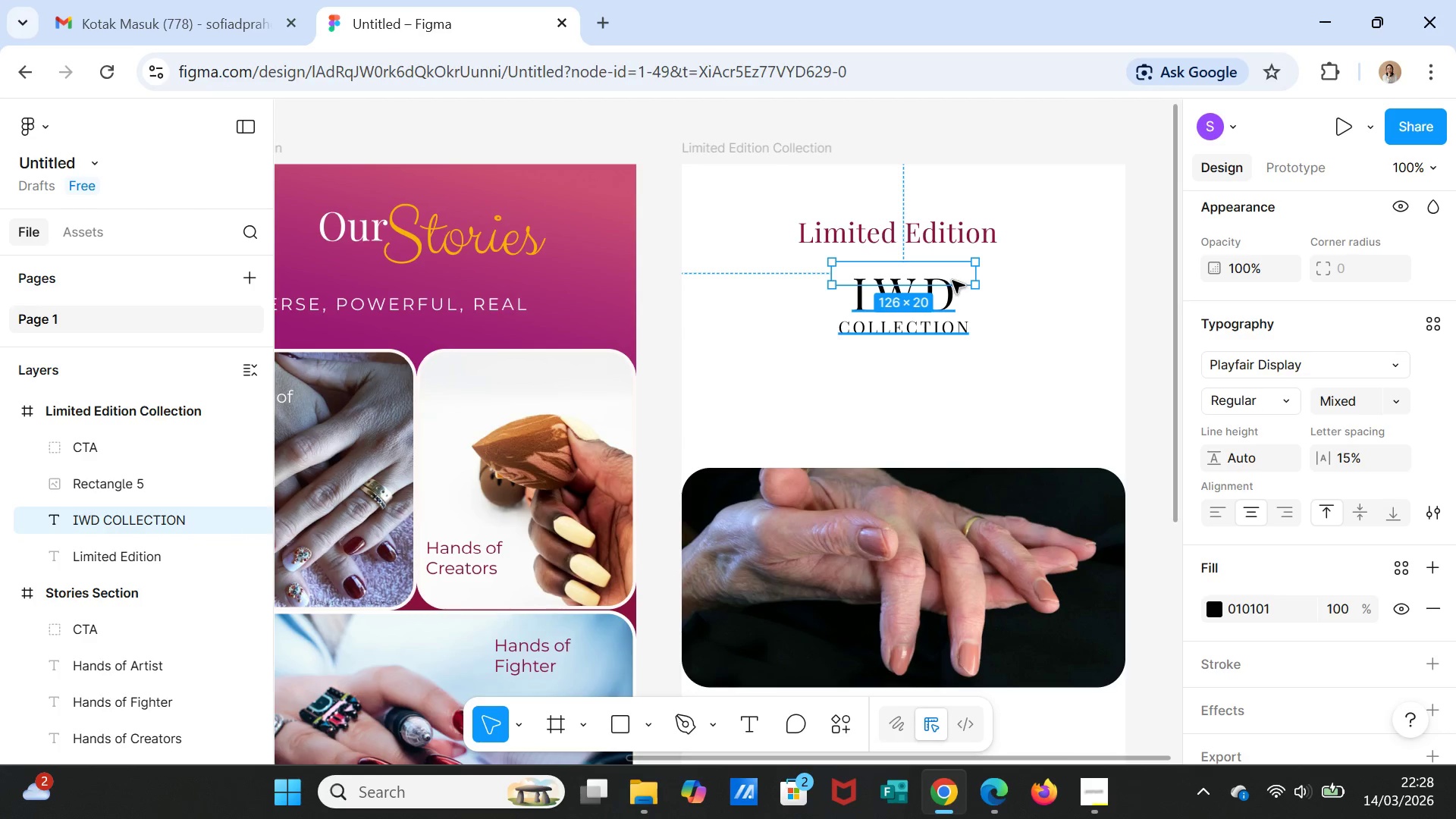 
double_click([952, 281])
 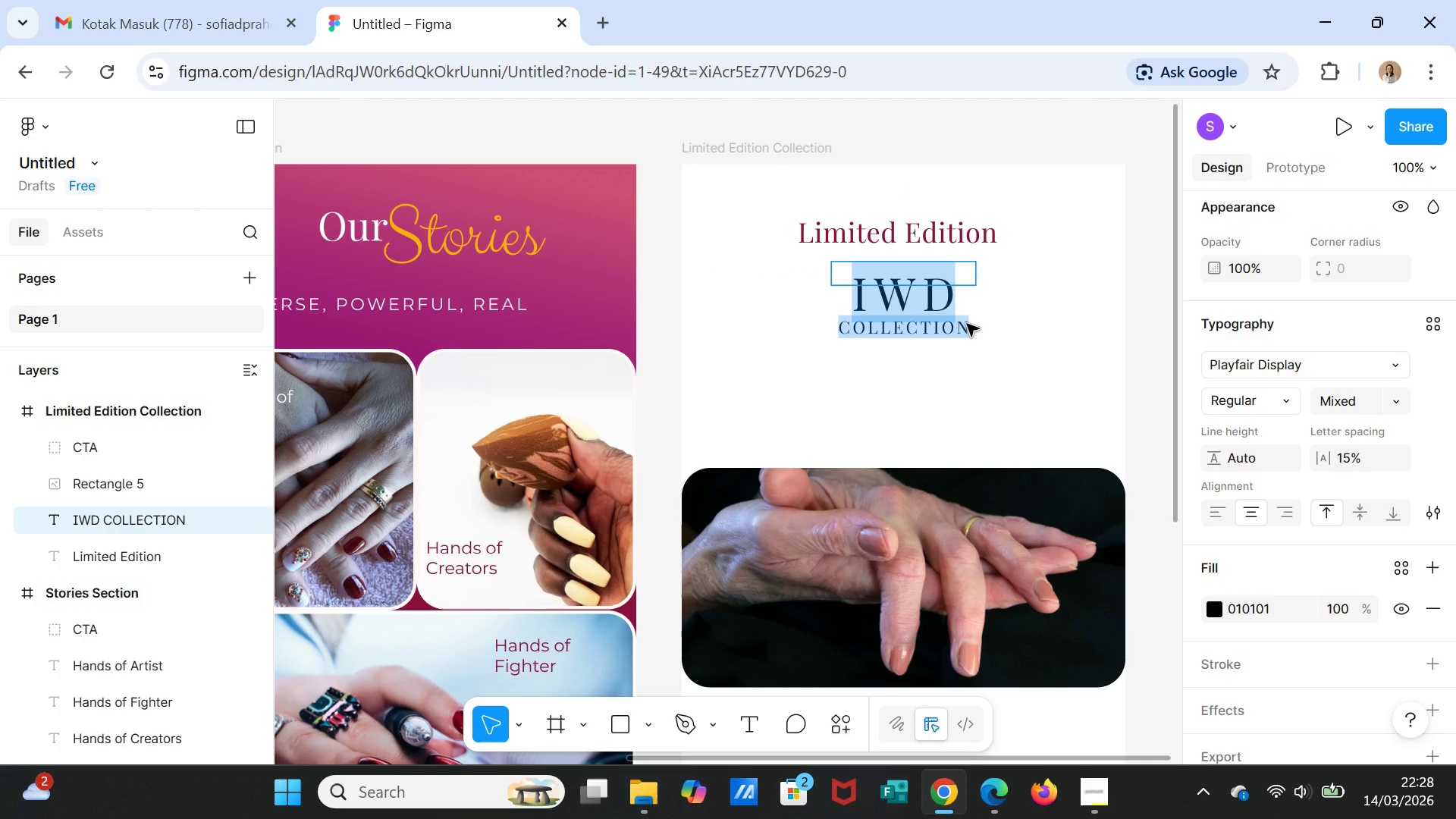 
double_click([966, 325])
 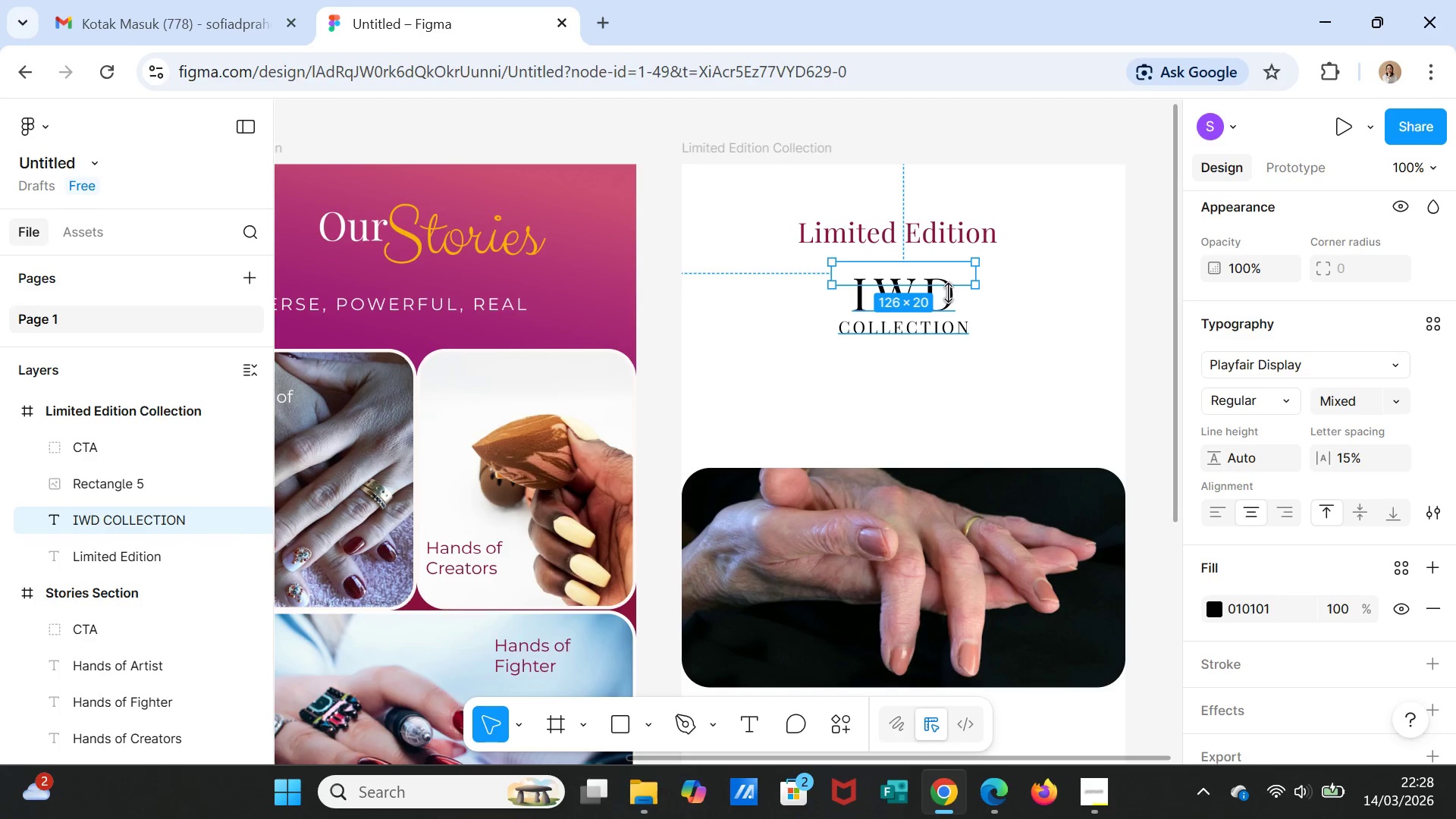 
double_click([949, 292])
 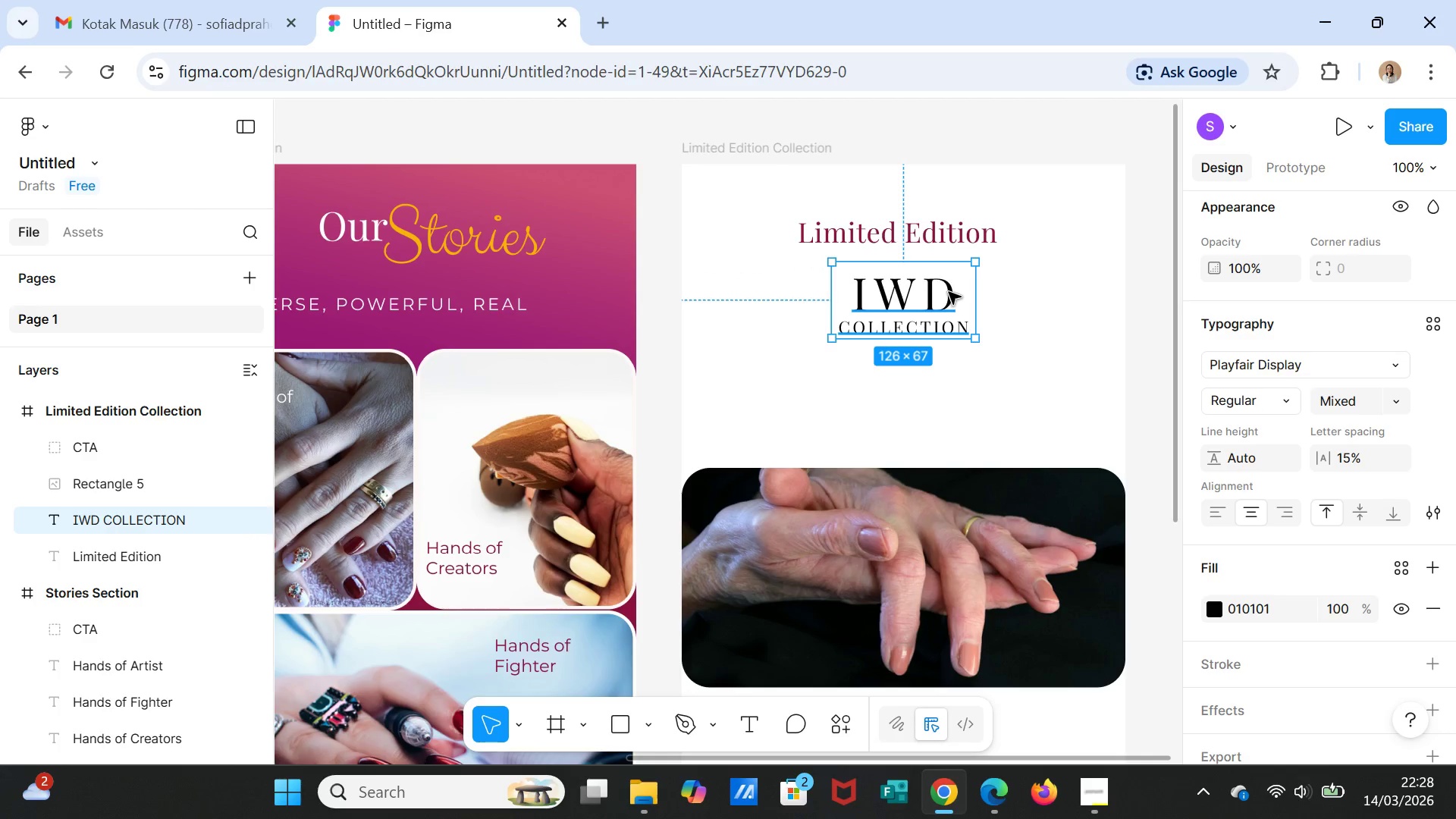 
triple_click([949, 292])
 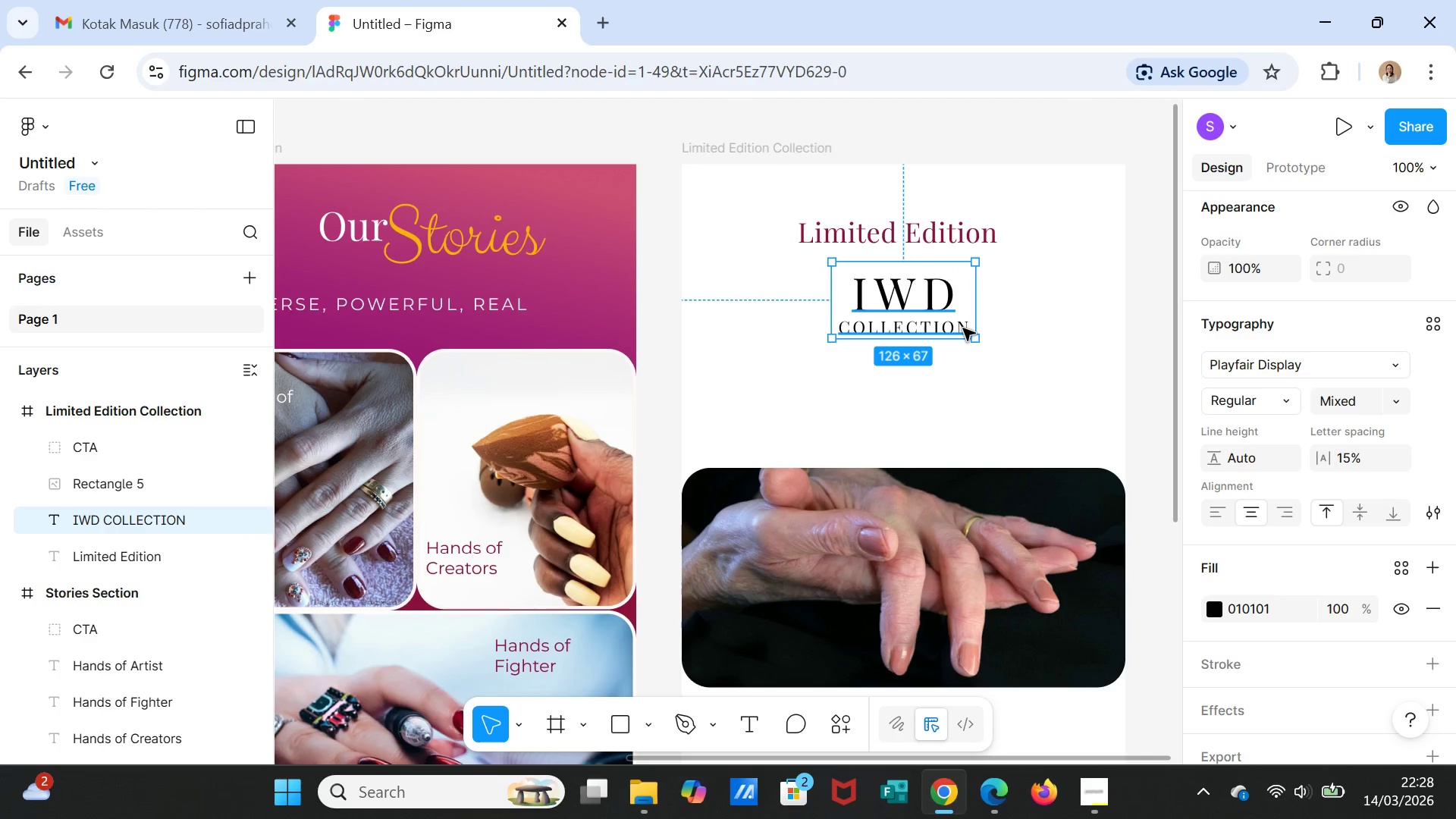 
double_click([963, 328])
 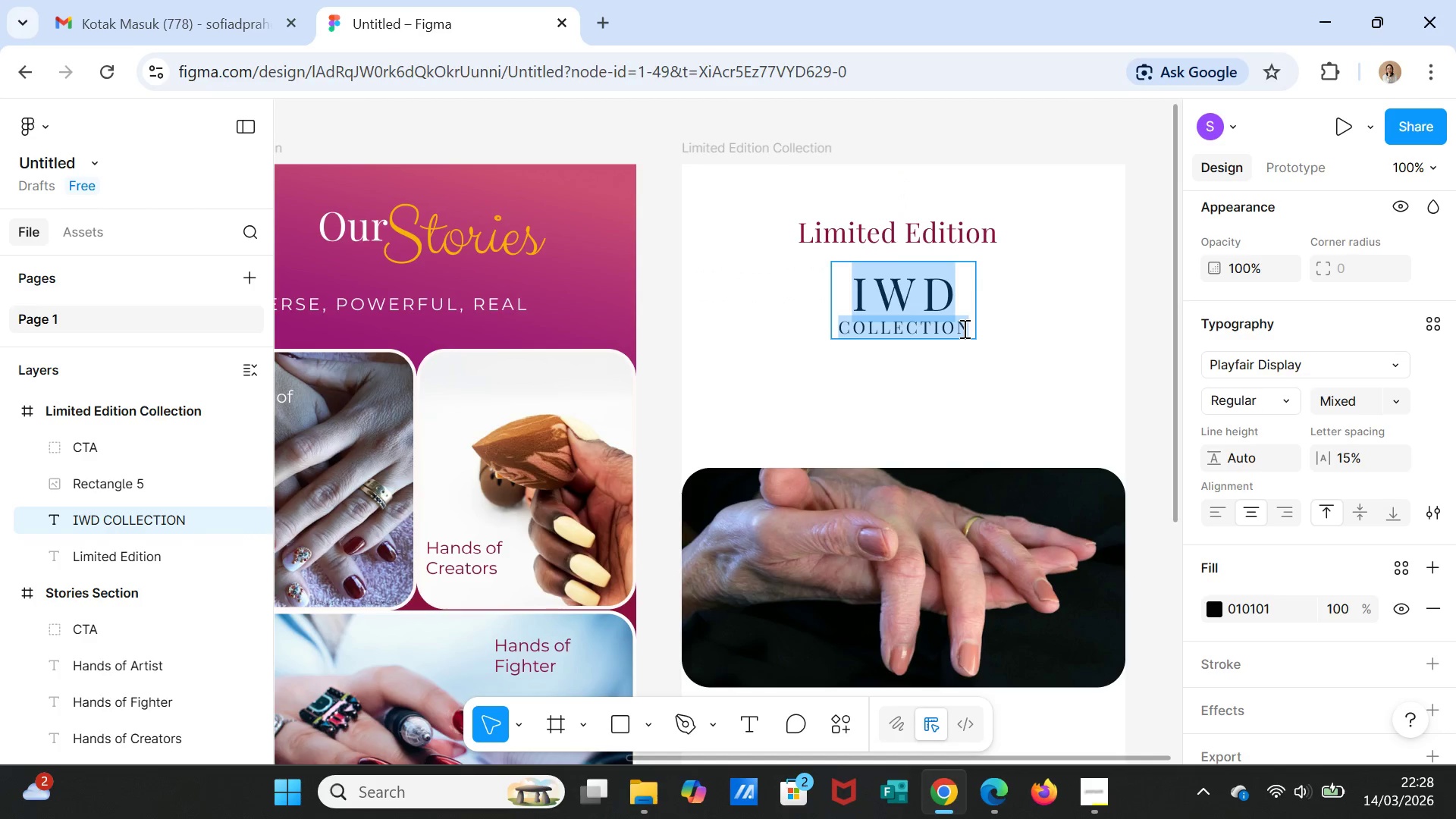 
left_click([963, 328])
 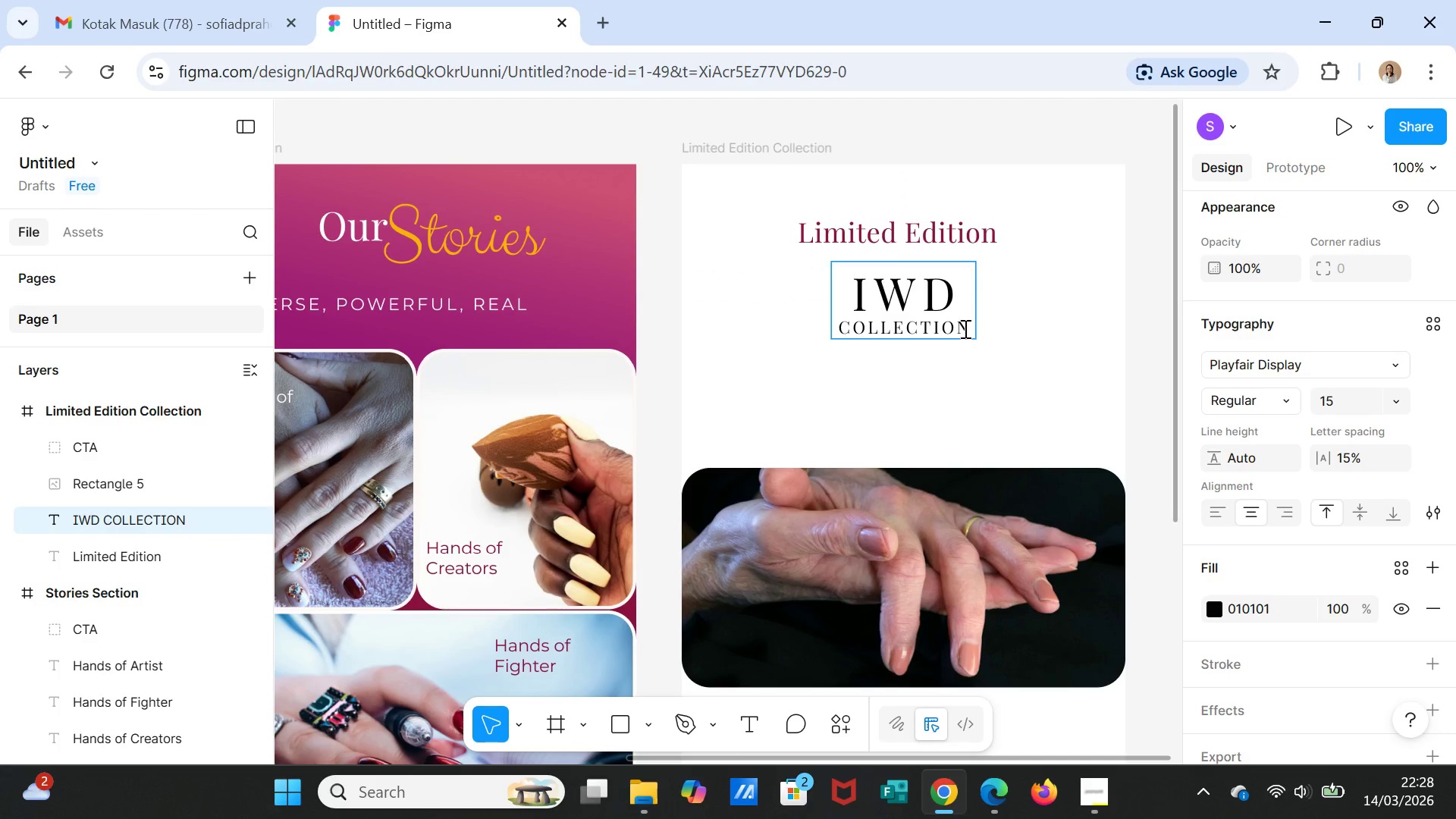 
double_click([964, 328])
 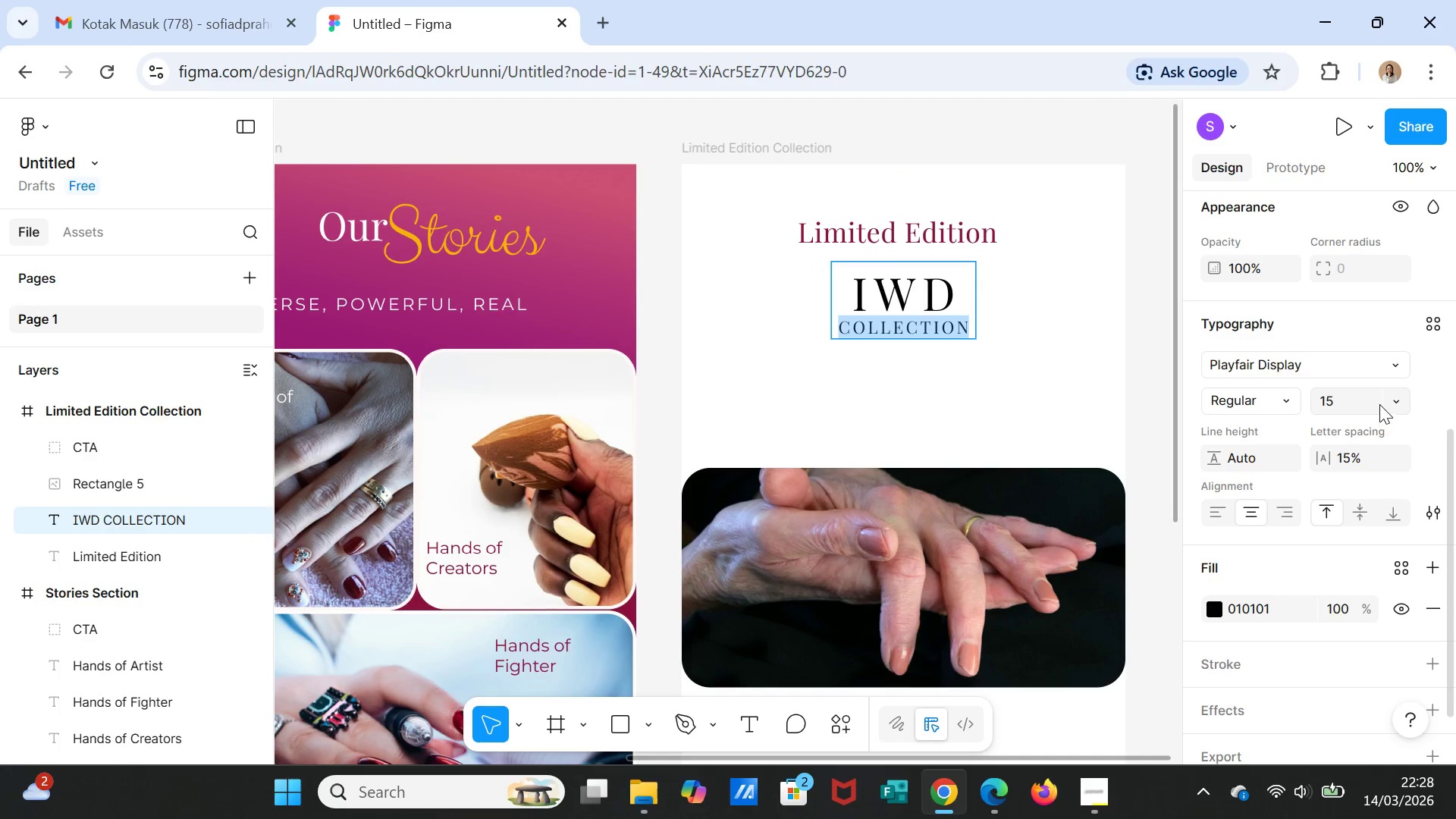 
left_click([1392, 401])
 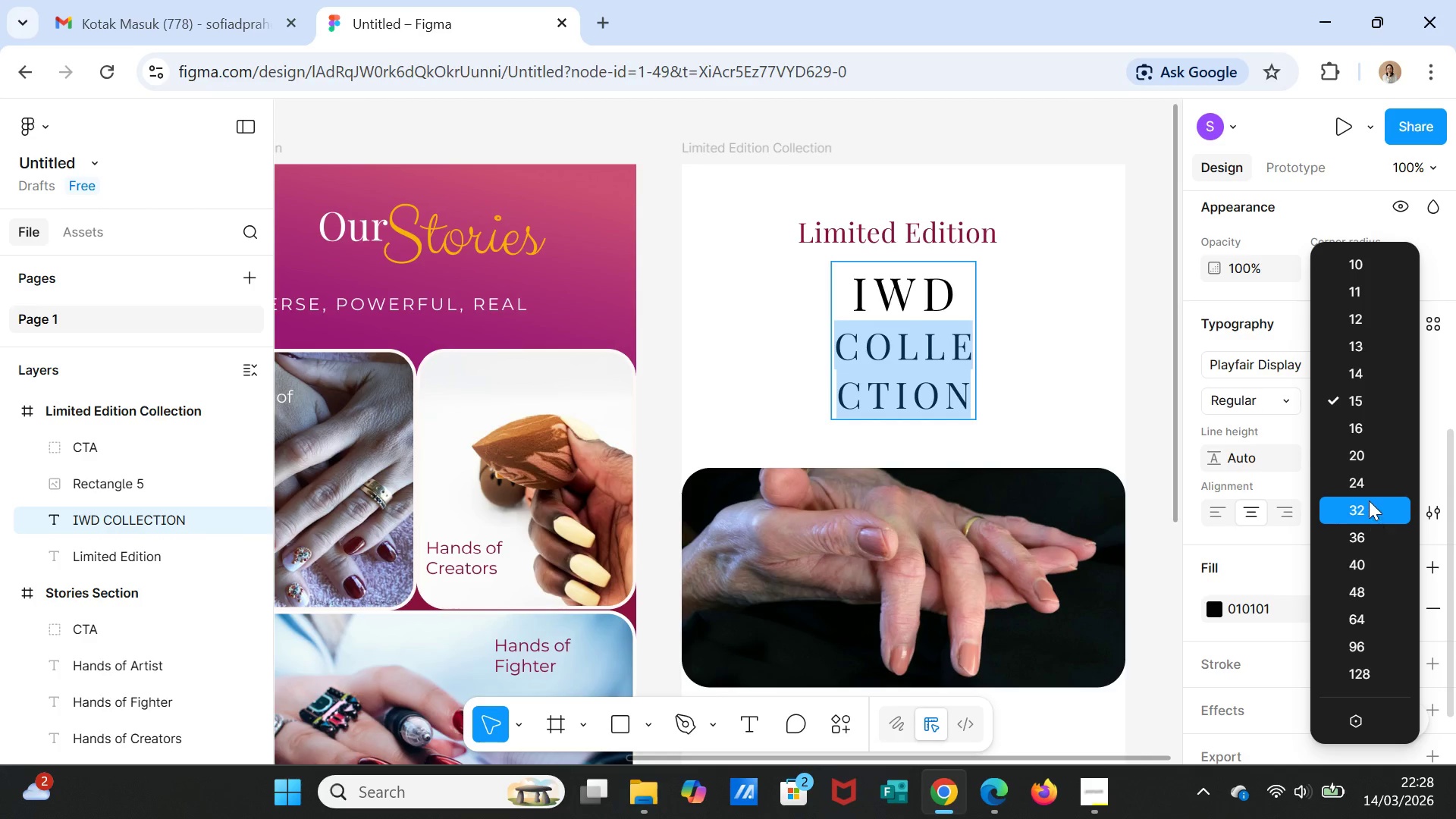 
wait(5.14)
 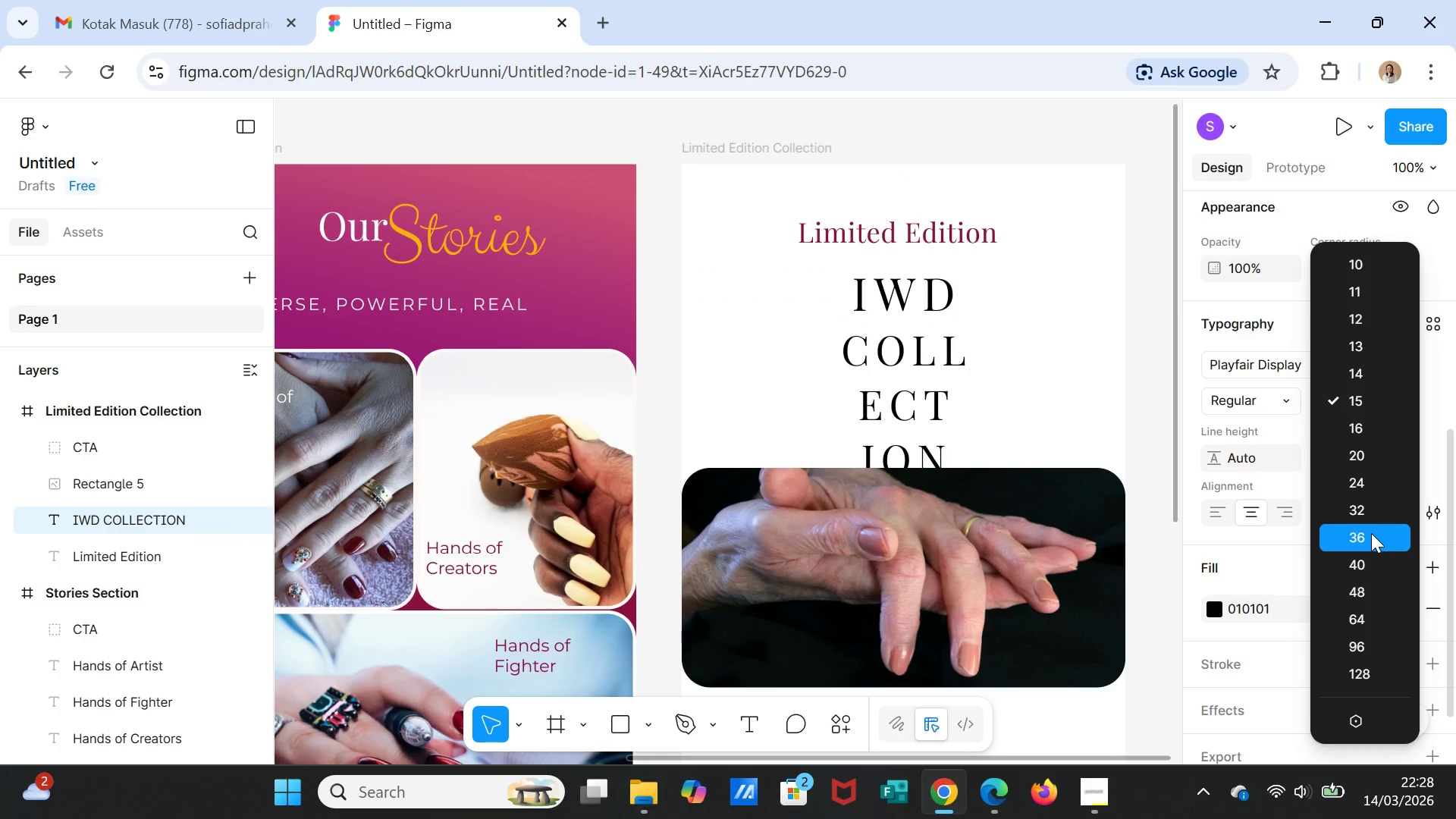 
left_click([1366, 488])
 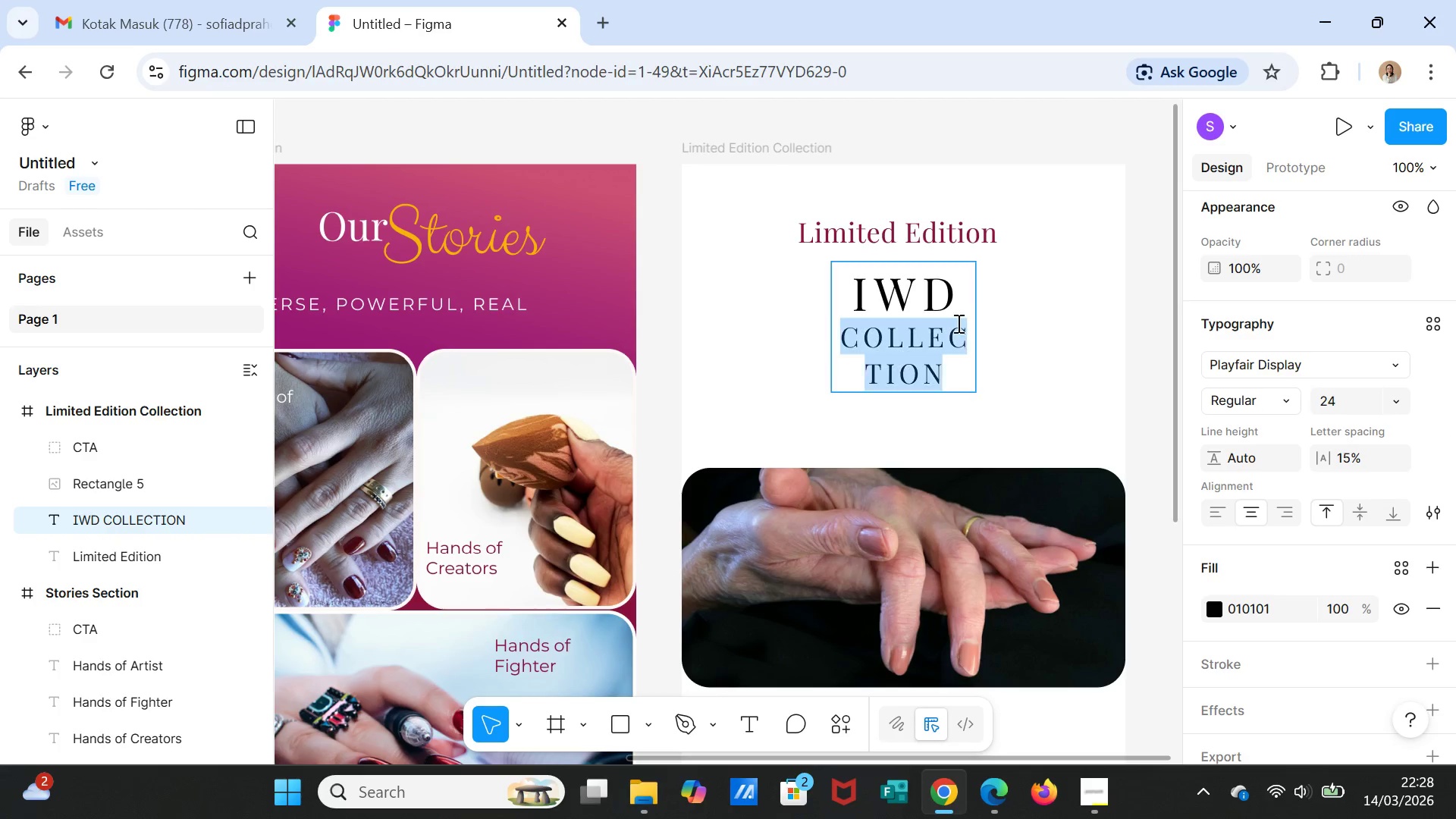 
left_click([949, 312])
 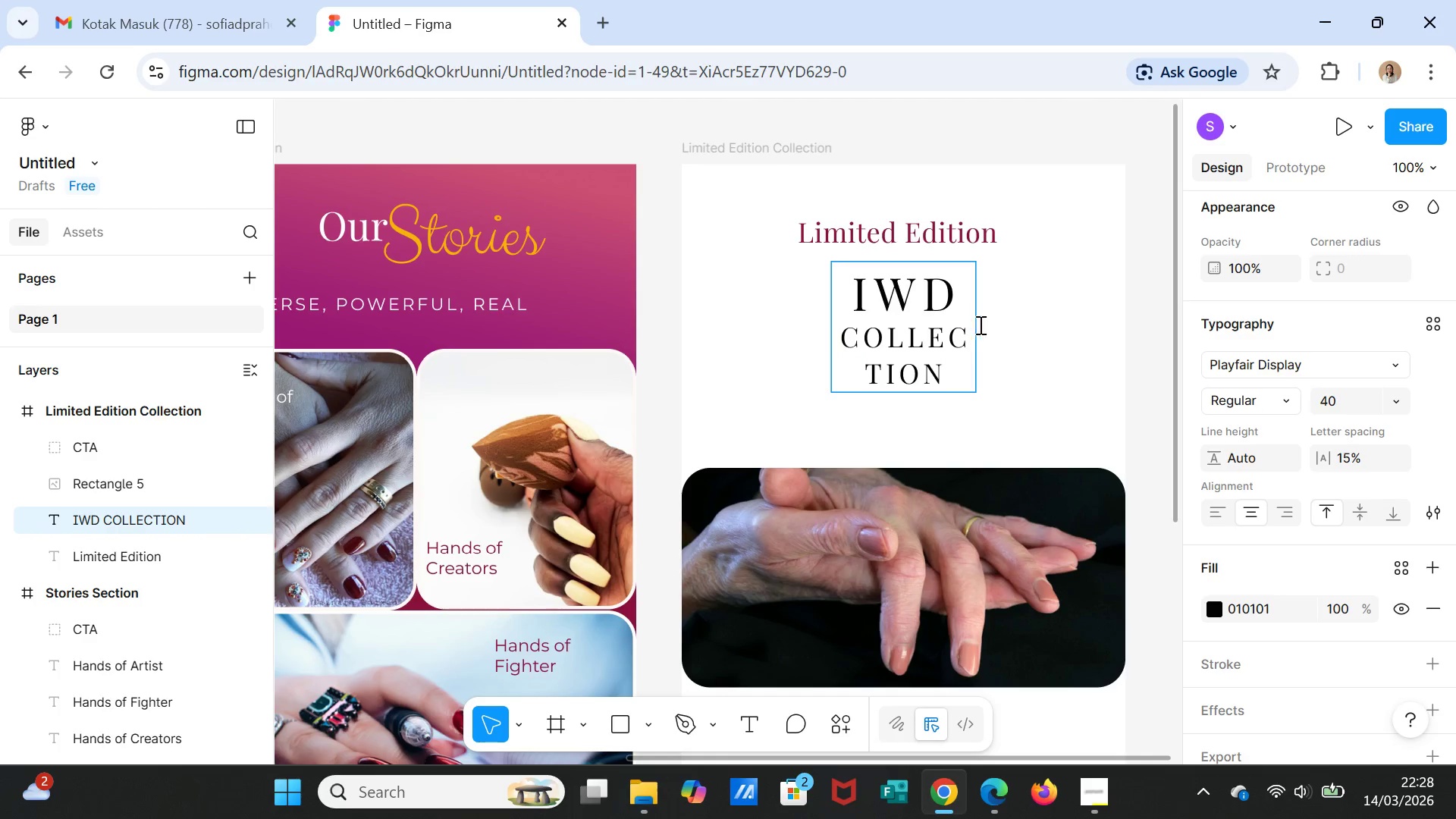 
left_click([1003, 333])
 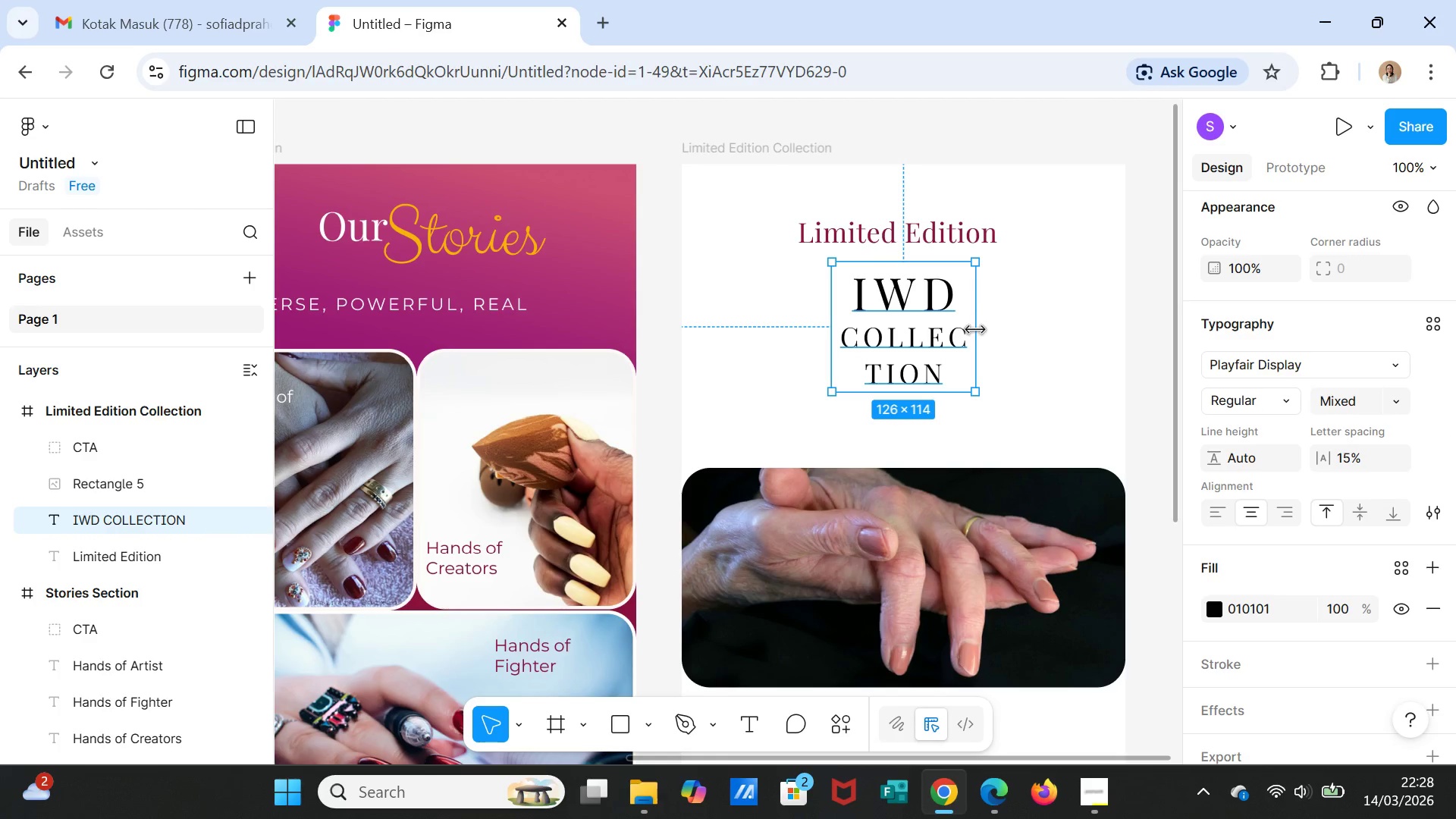 
left_click_drag(start_coordinate=[975, 330], to_coordinate=[1052, 330])
 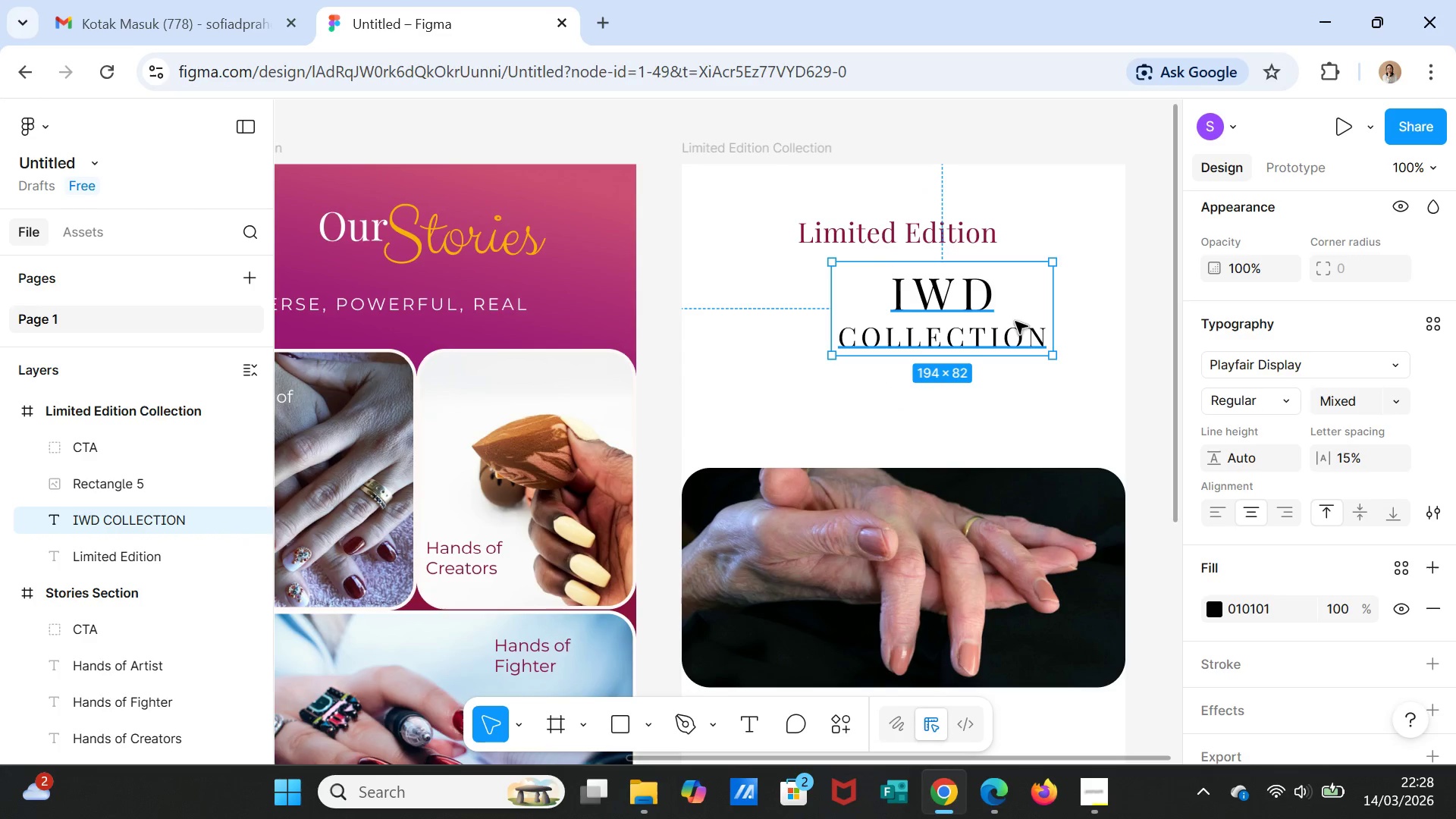 
left_click_drag(start_coordinate=[1015, 322], to_coordinate=[977, 326])
 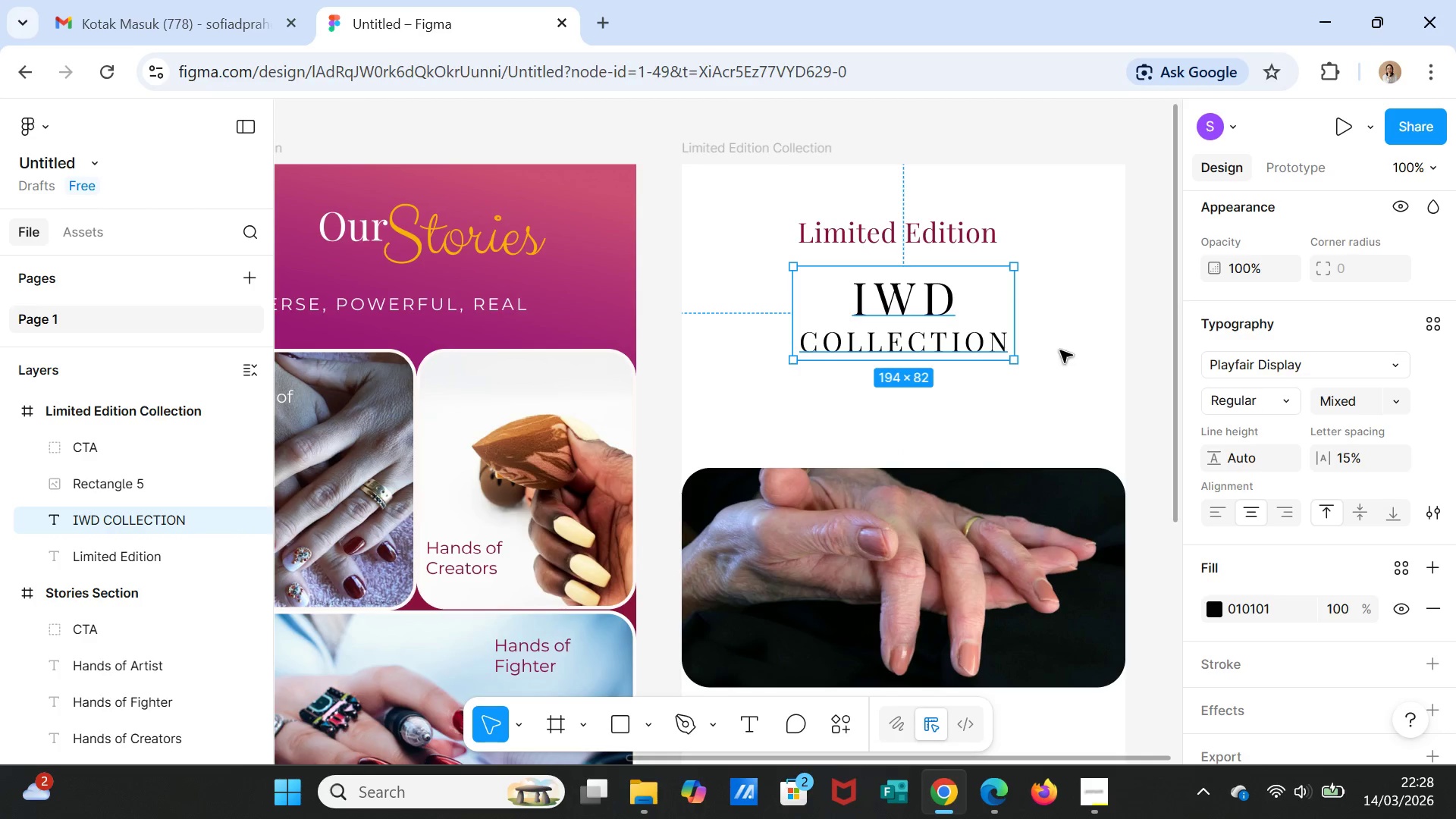 
left_click([1060, 350])
 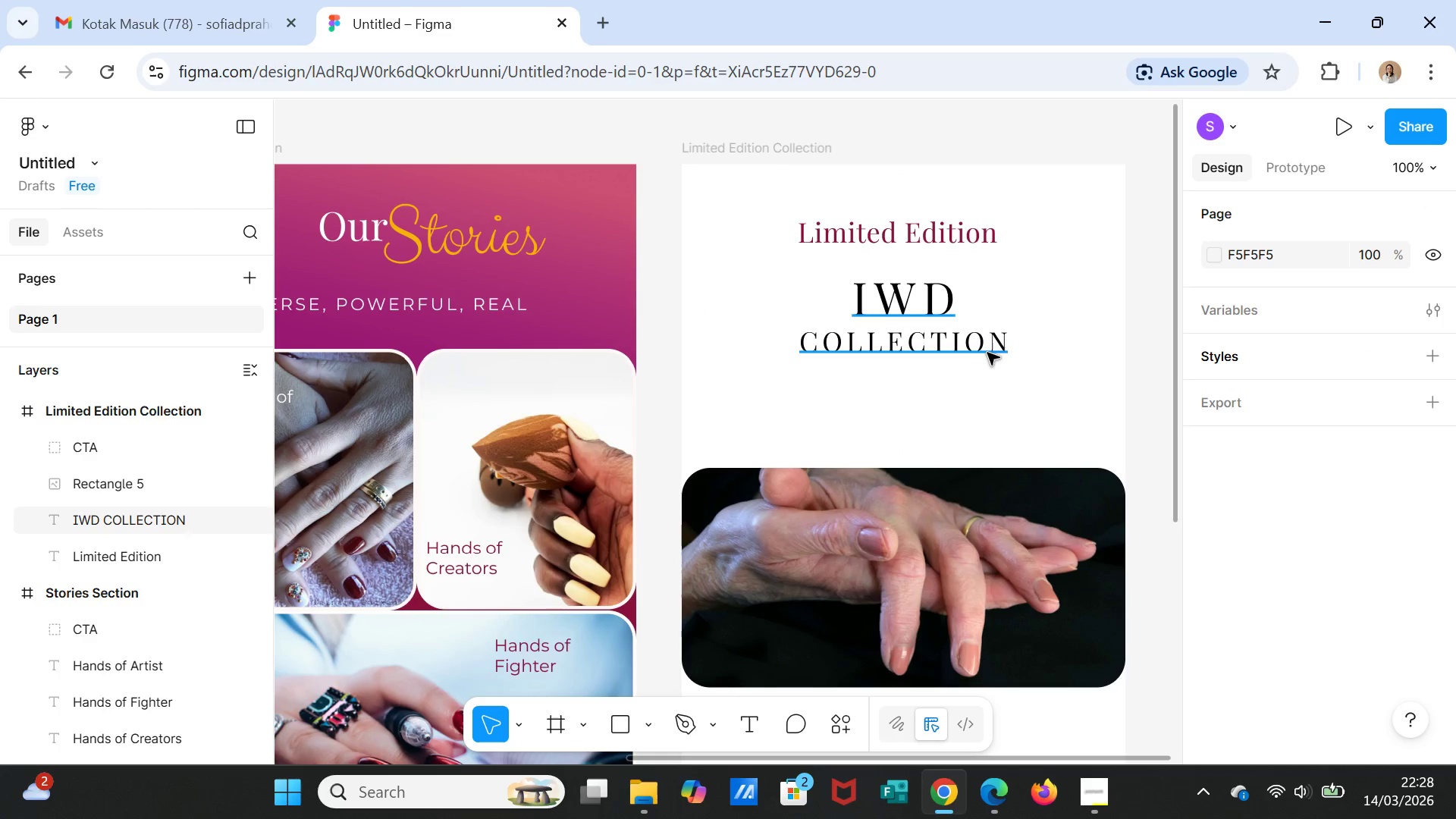 
left_click([973, 347])
 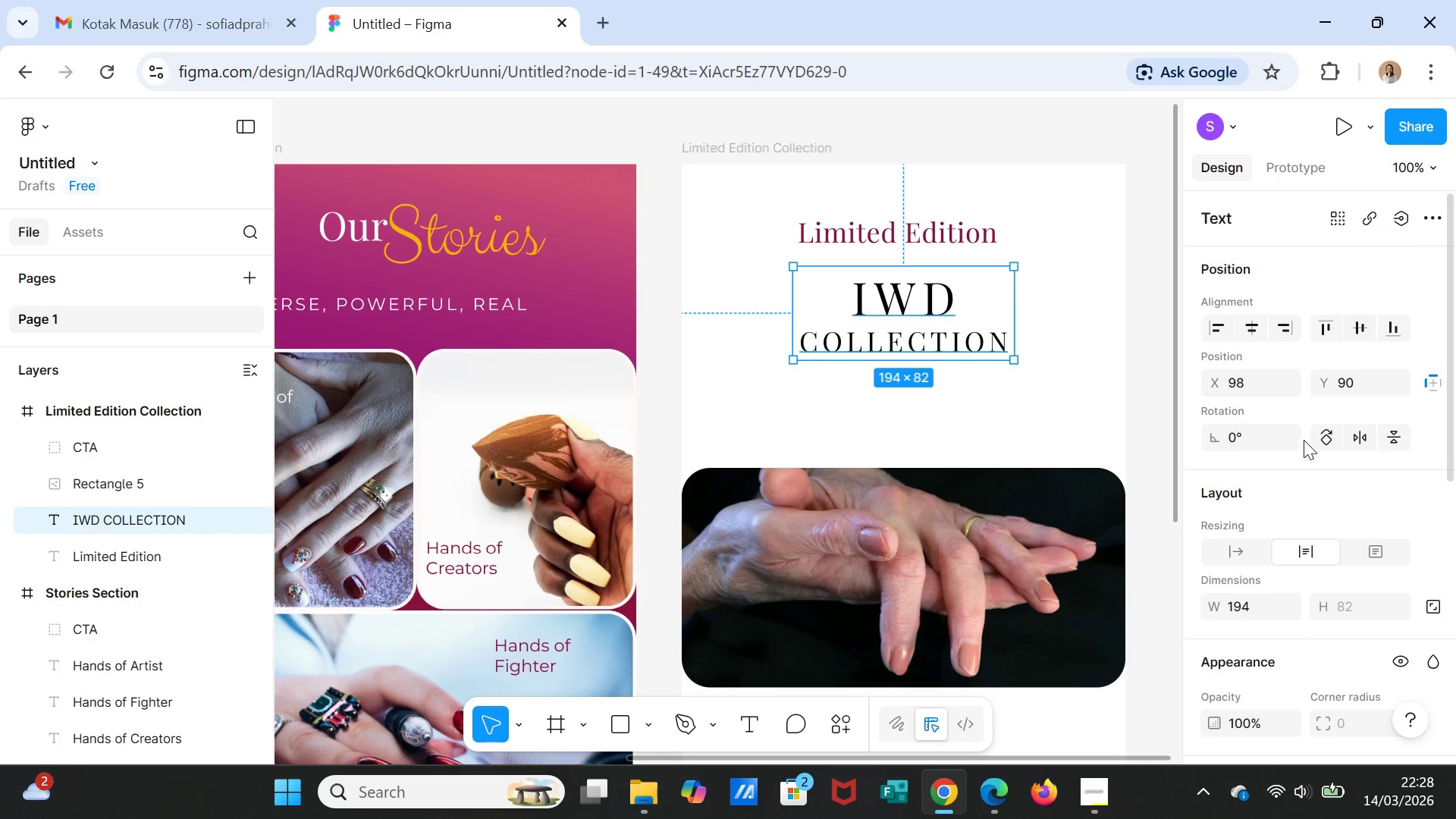 
scroll: coordinate [1295, 598], scroll_direction: down, amount: 3.0
 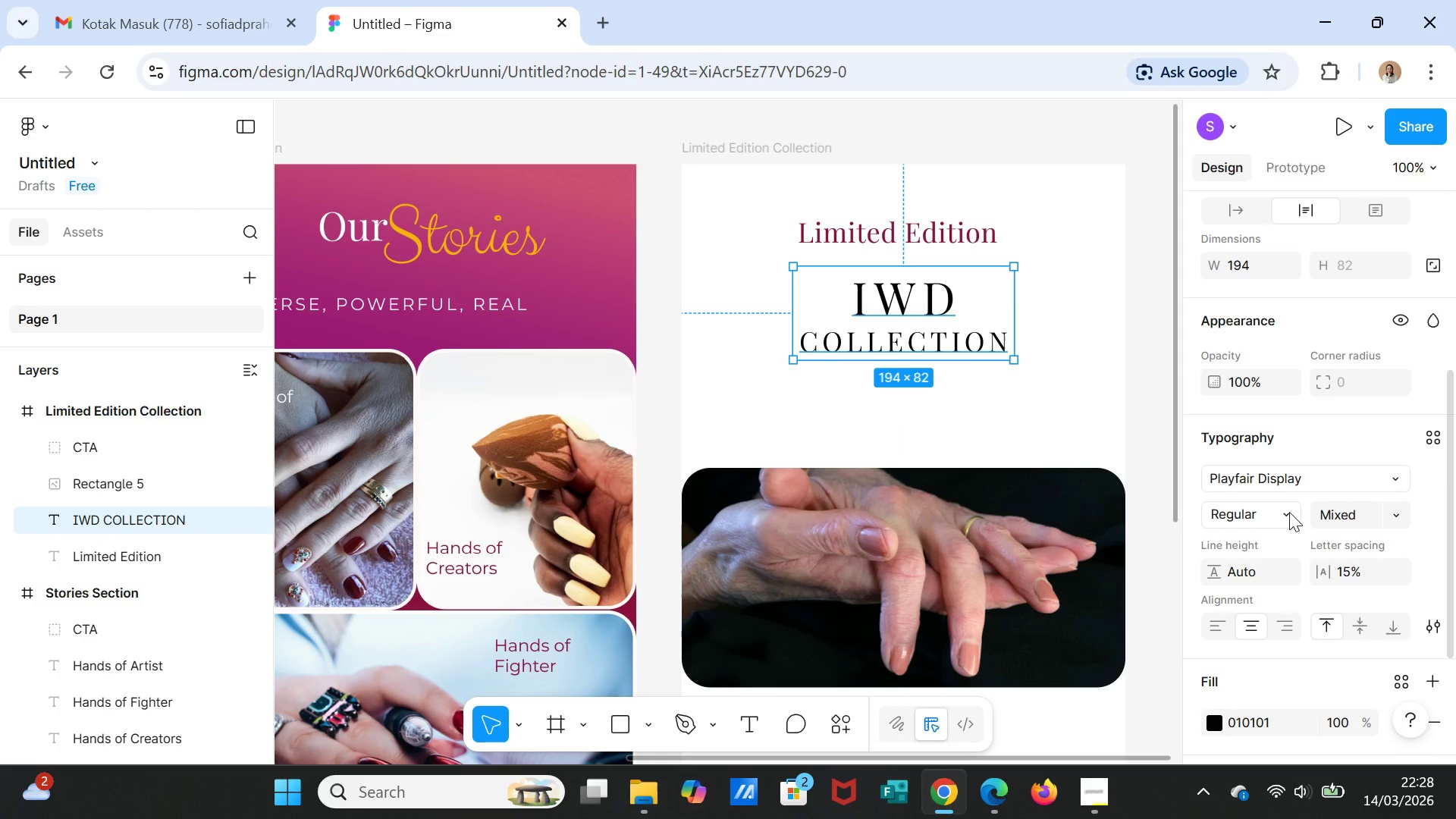 
left_click([1289, 512])
 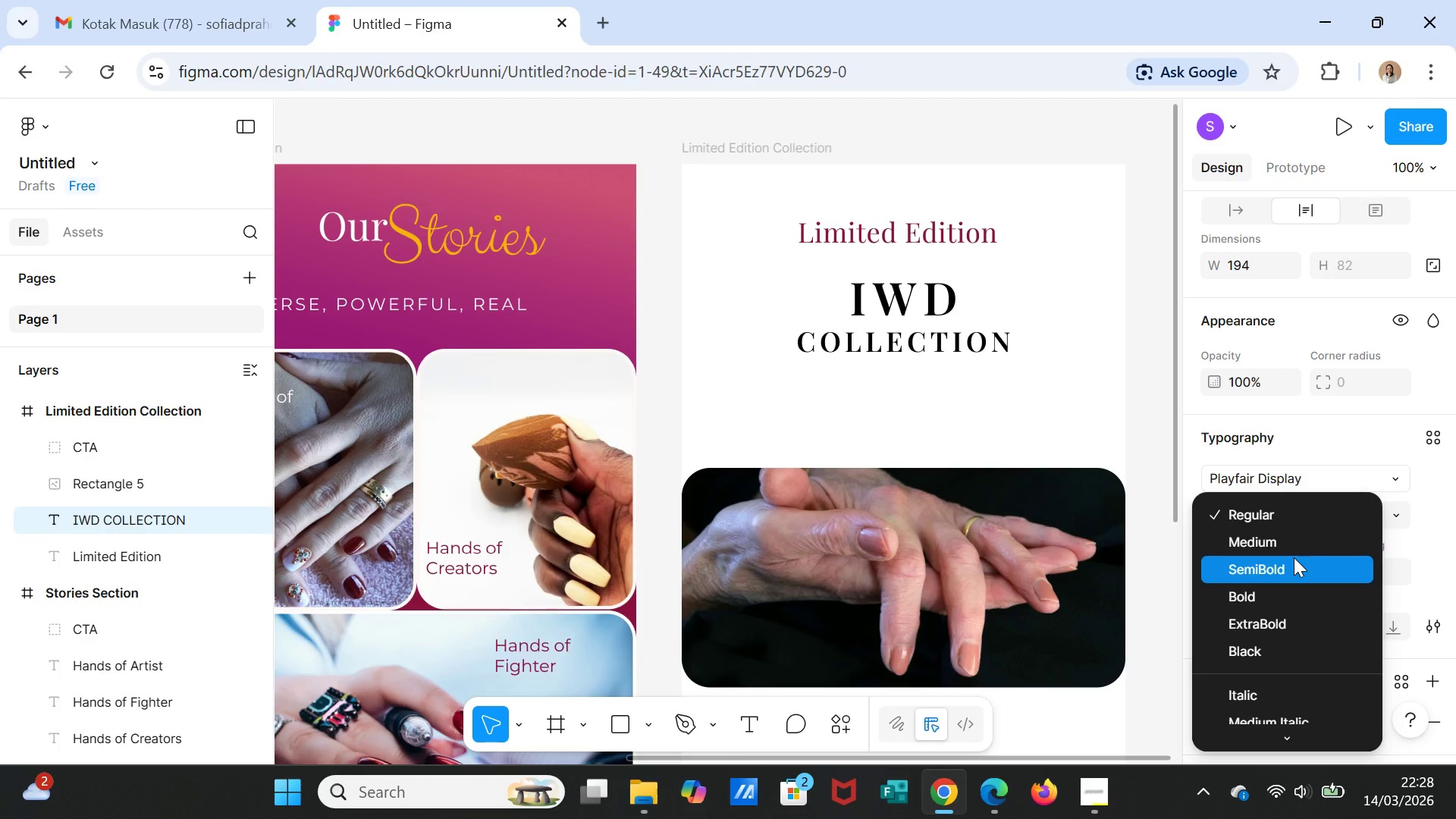 
left_click([1294, 557])
 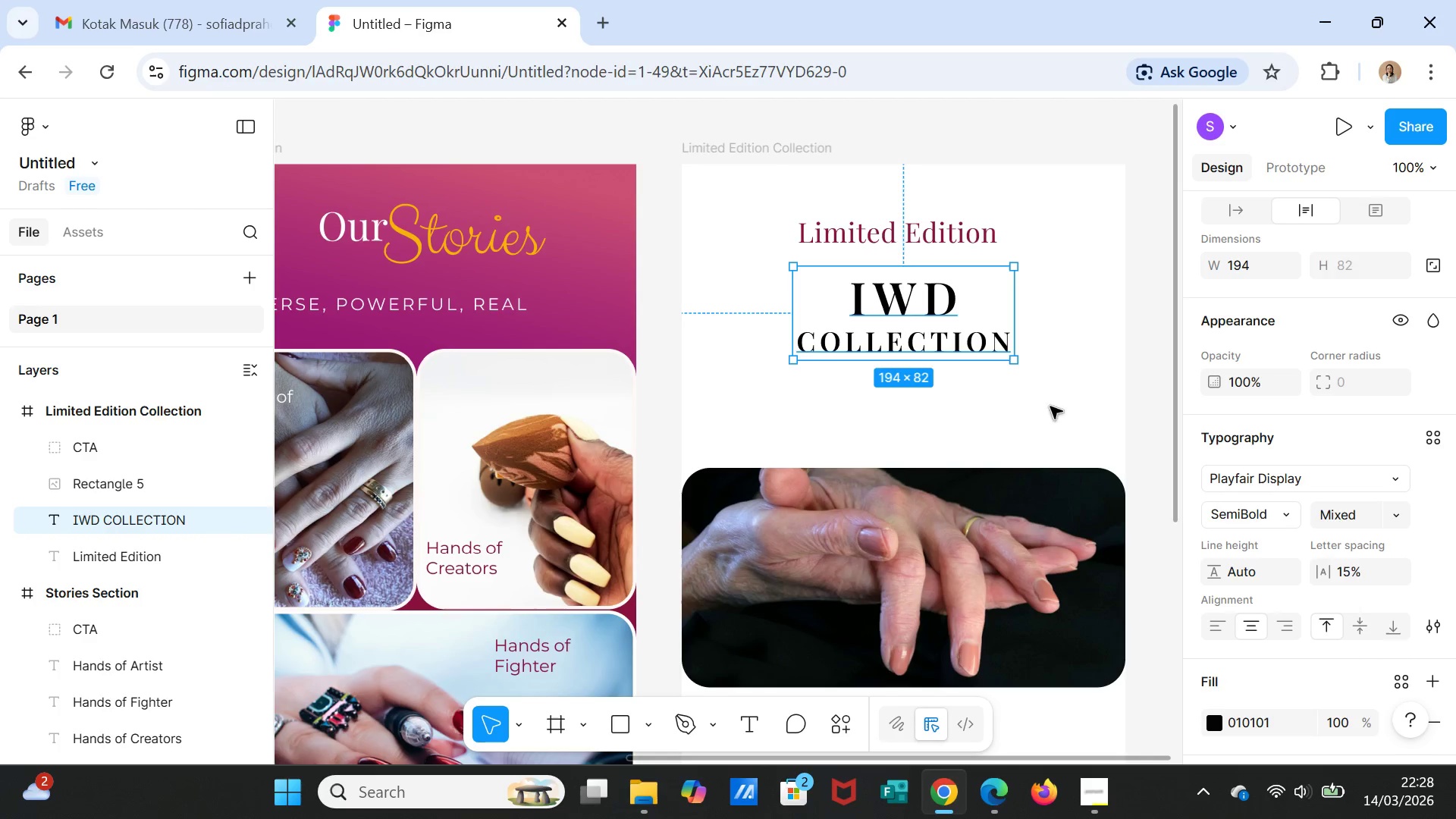 
left_click([1043, 397])
 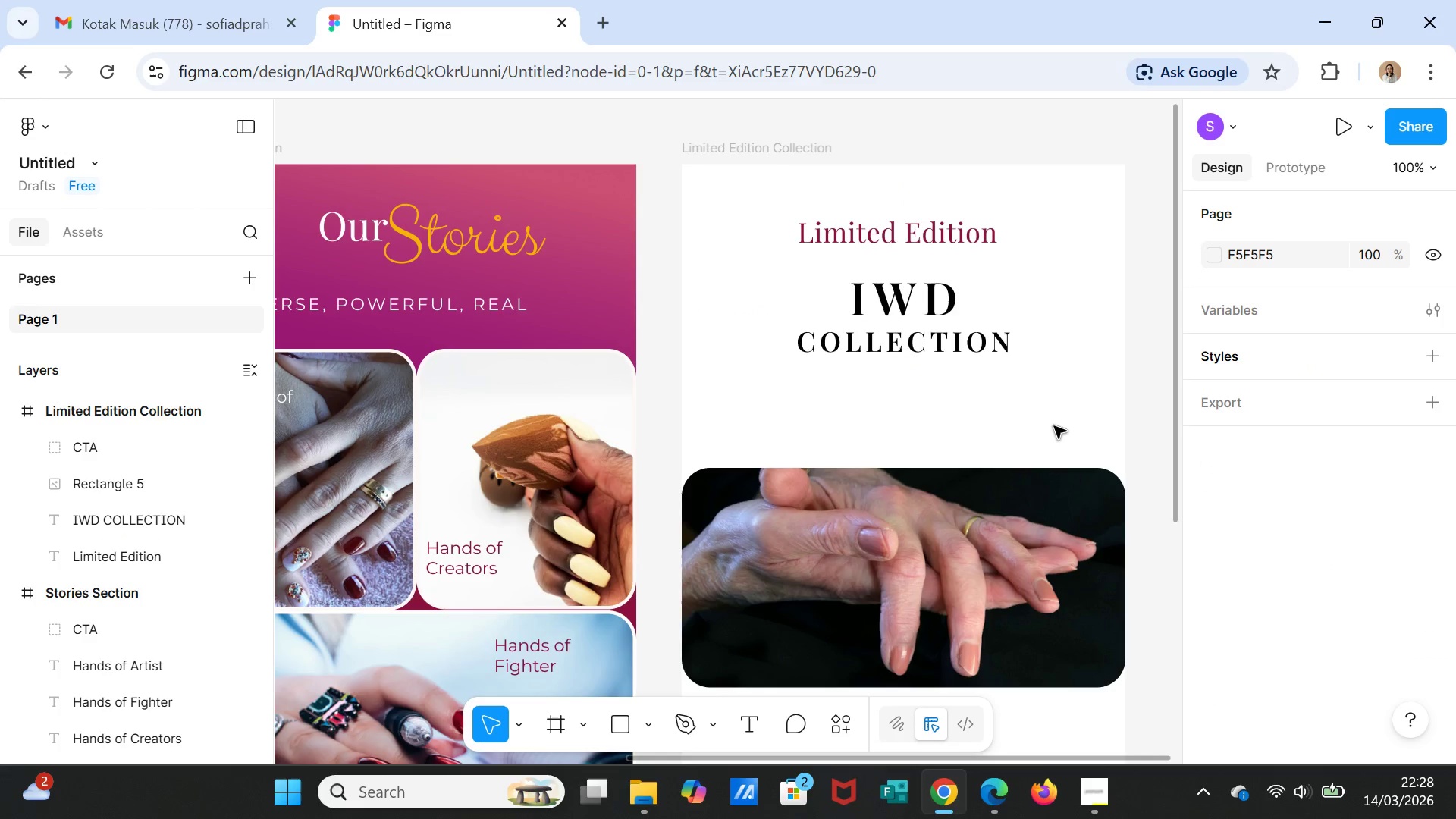 
scroll: coordinate [1060, 433], scroll_direction: down, amount: 2.0
 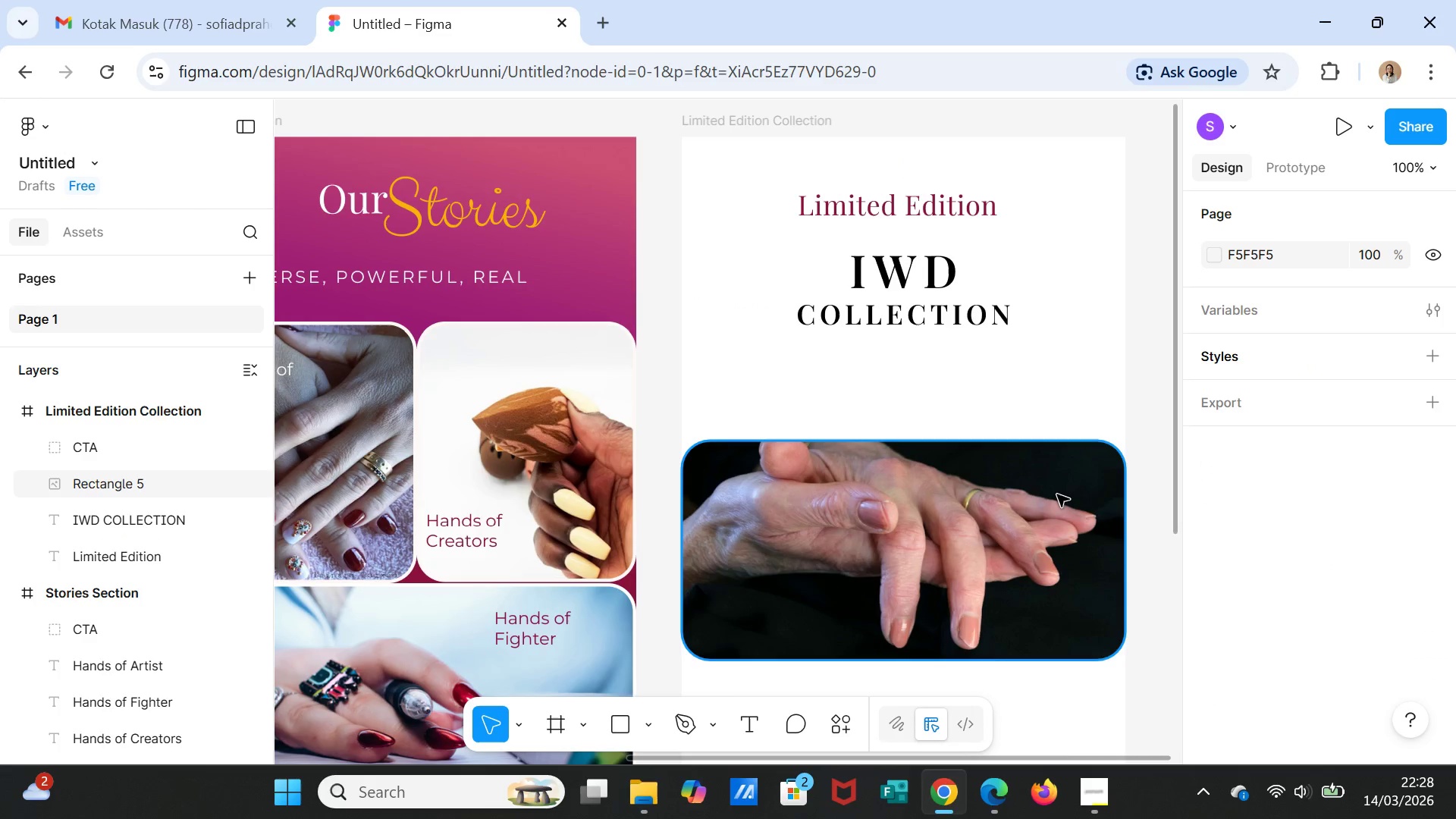 
left_click([1057, 494])
 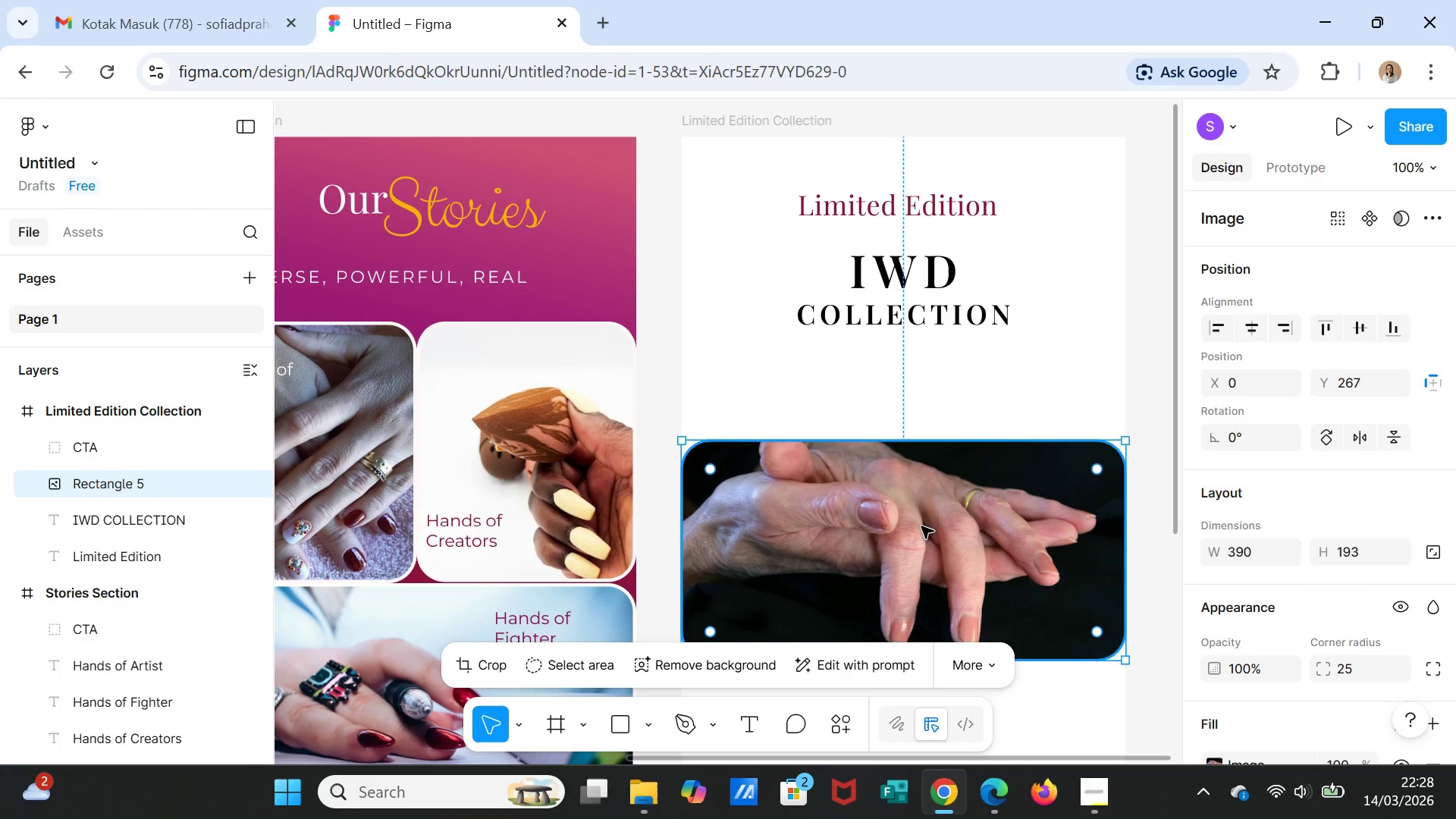 
left_click_drag(start_coordinate=[902, 440], to_coordinate=[903, 354])
 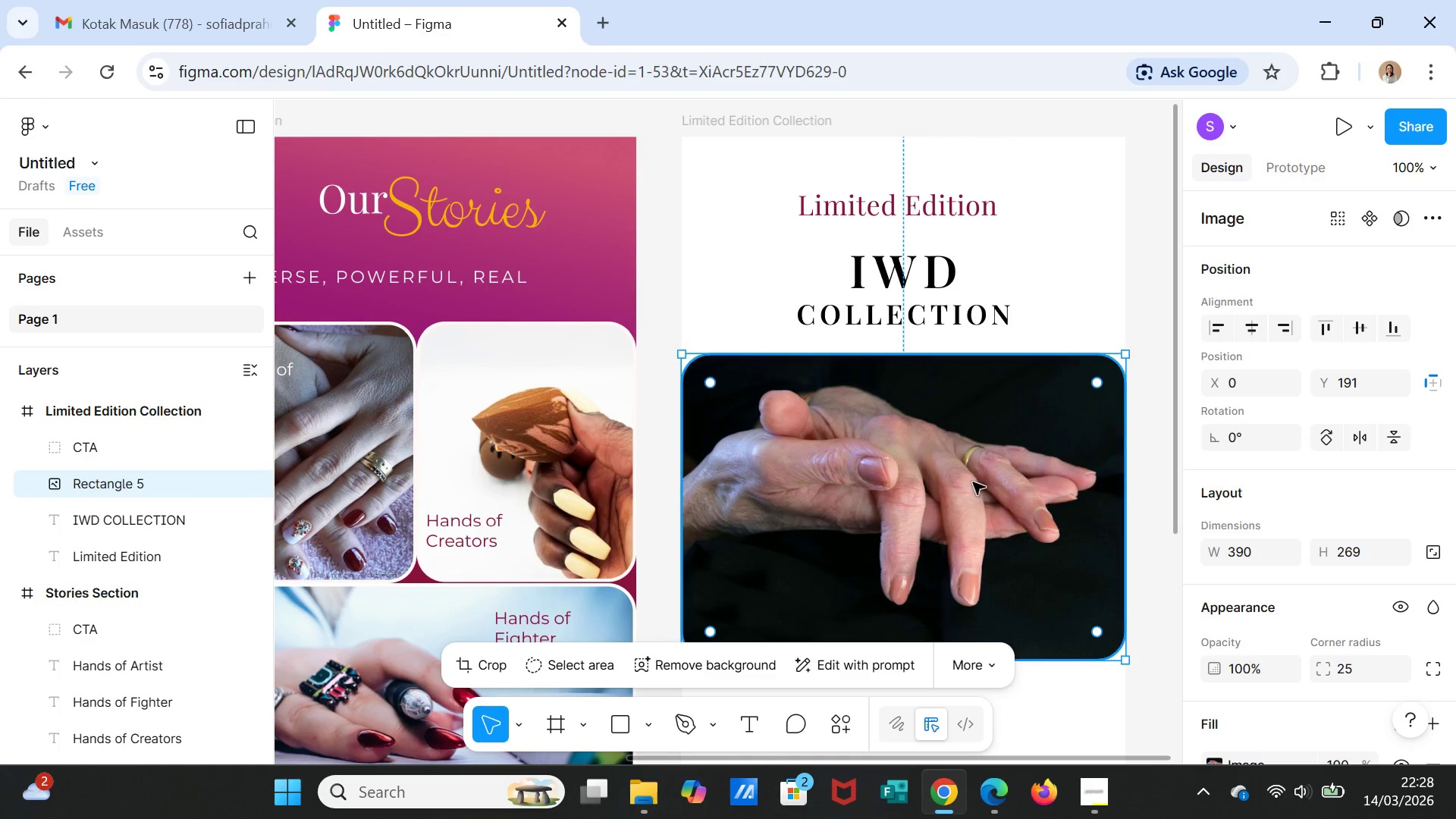 
scroll: coordinate [960, 463], scroll_direction: down, amount: 16.0
 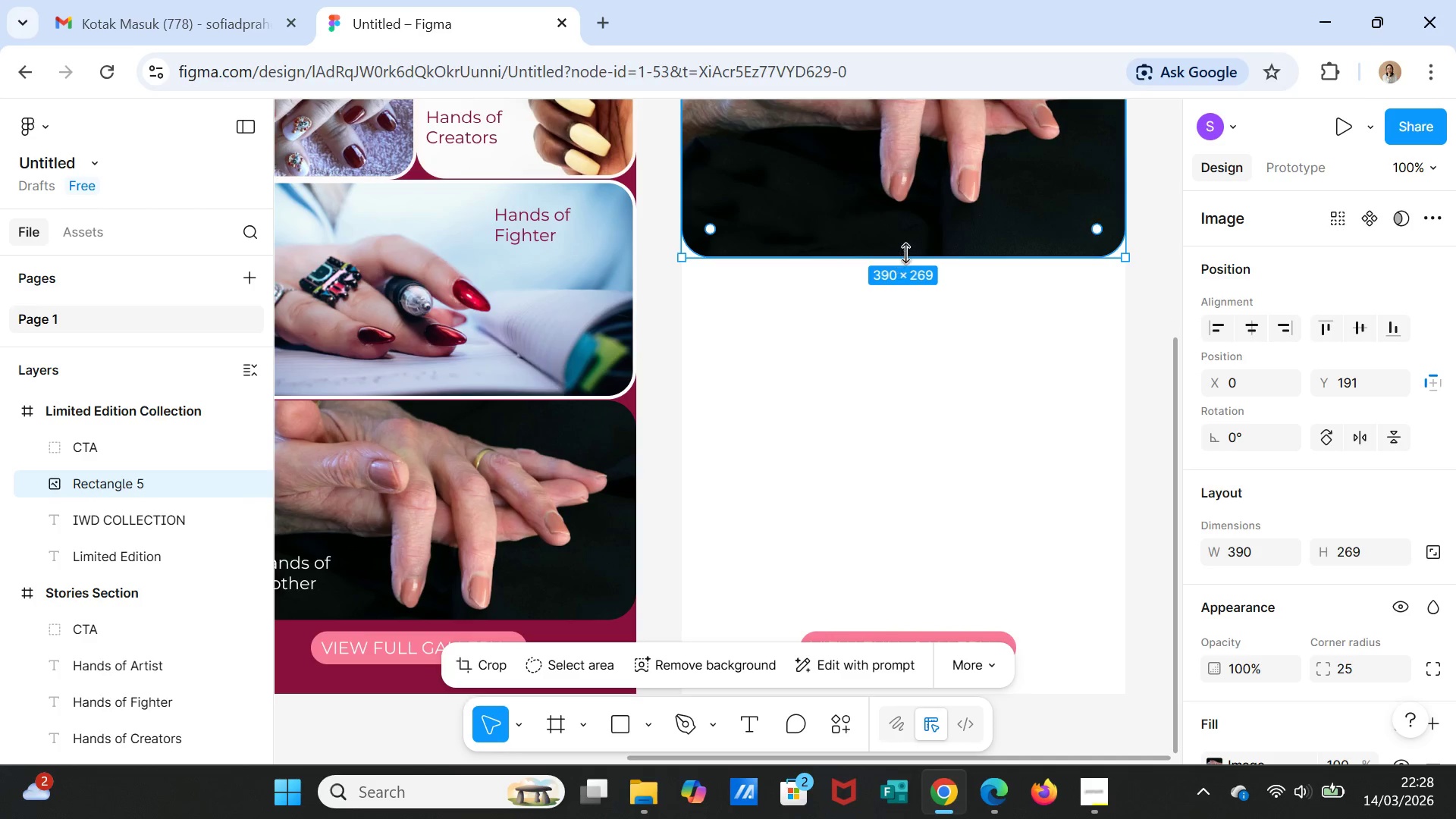 
left_click_drag(start_coordinate=[905, 253], to_coordinate=[940, 477])
 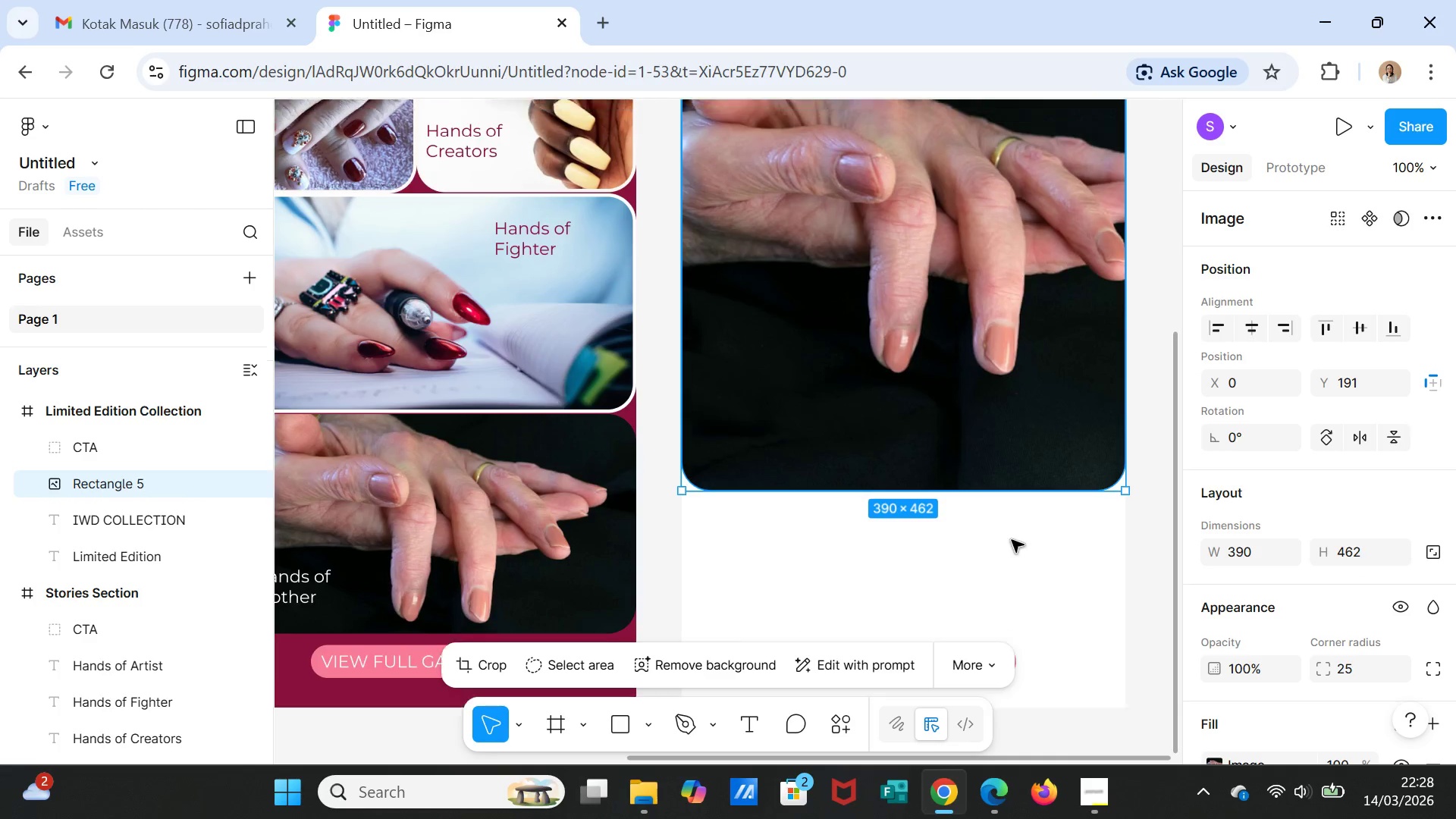 
scroll: coordinate [1012, 540], scroll_direction: up, amount: 4.0
 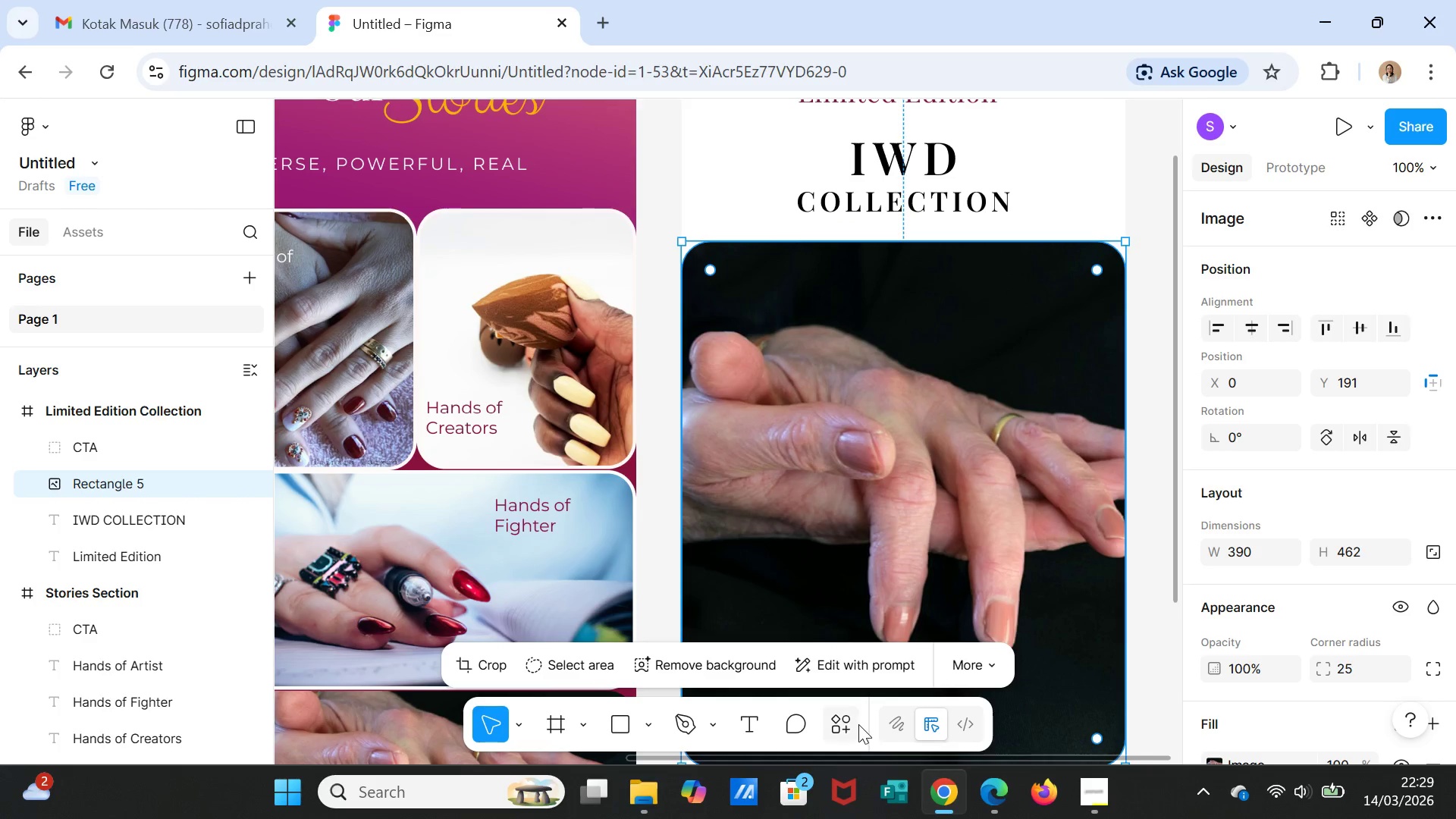 
left_click([848, 720])
 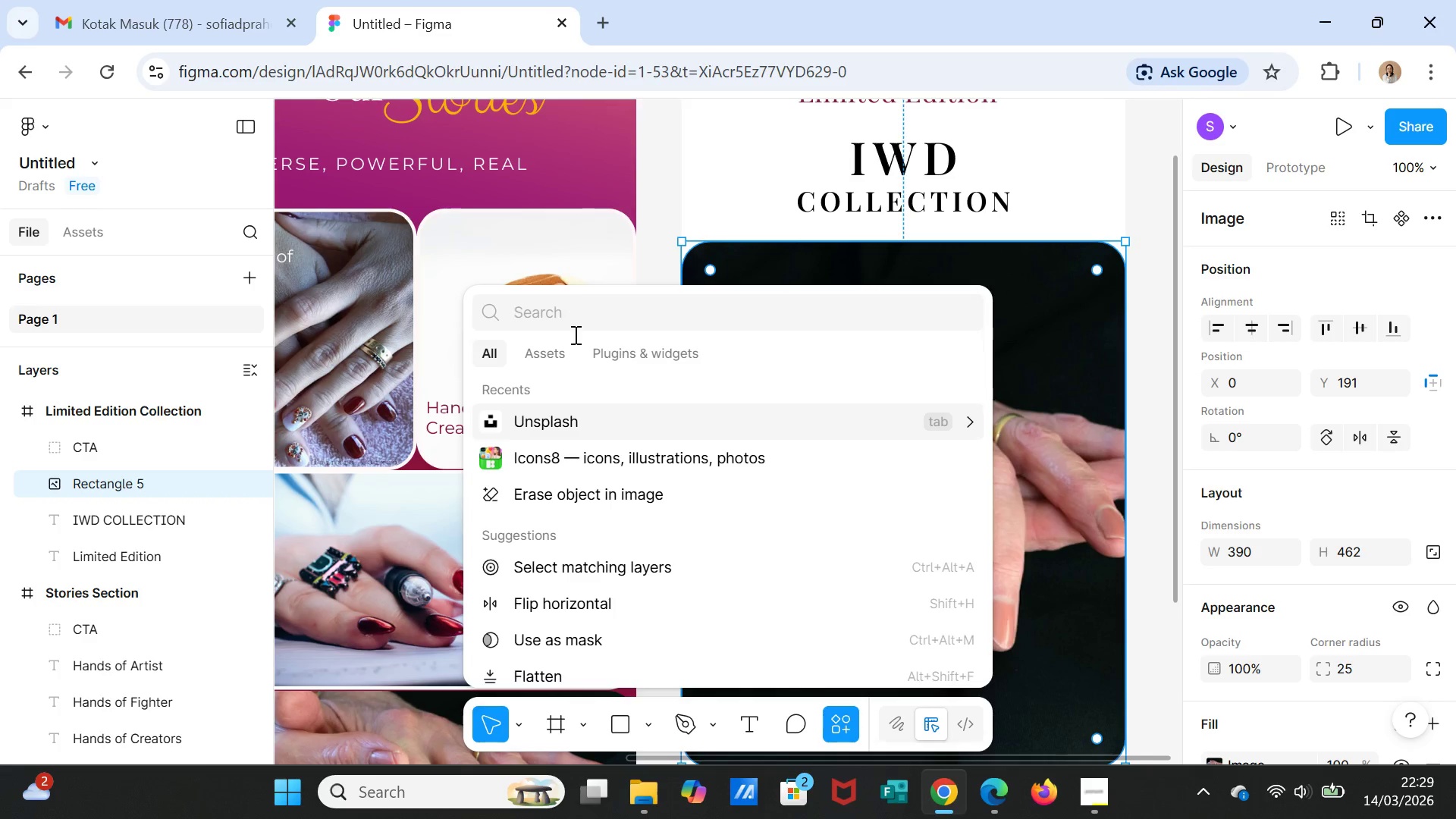 
left_click([581, 420])
 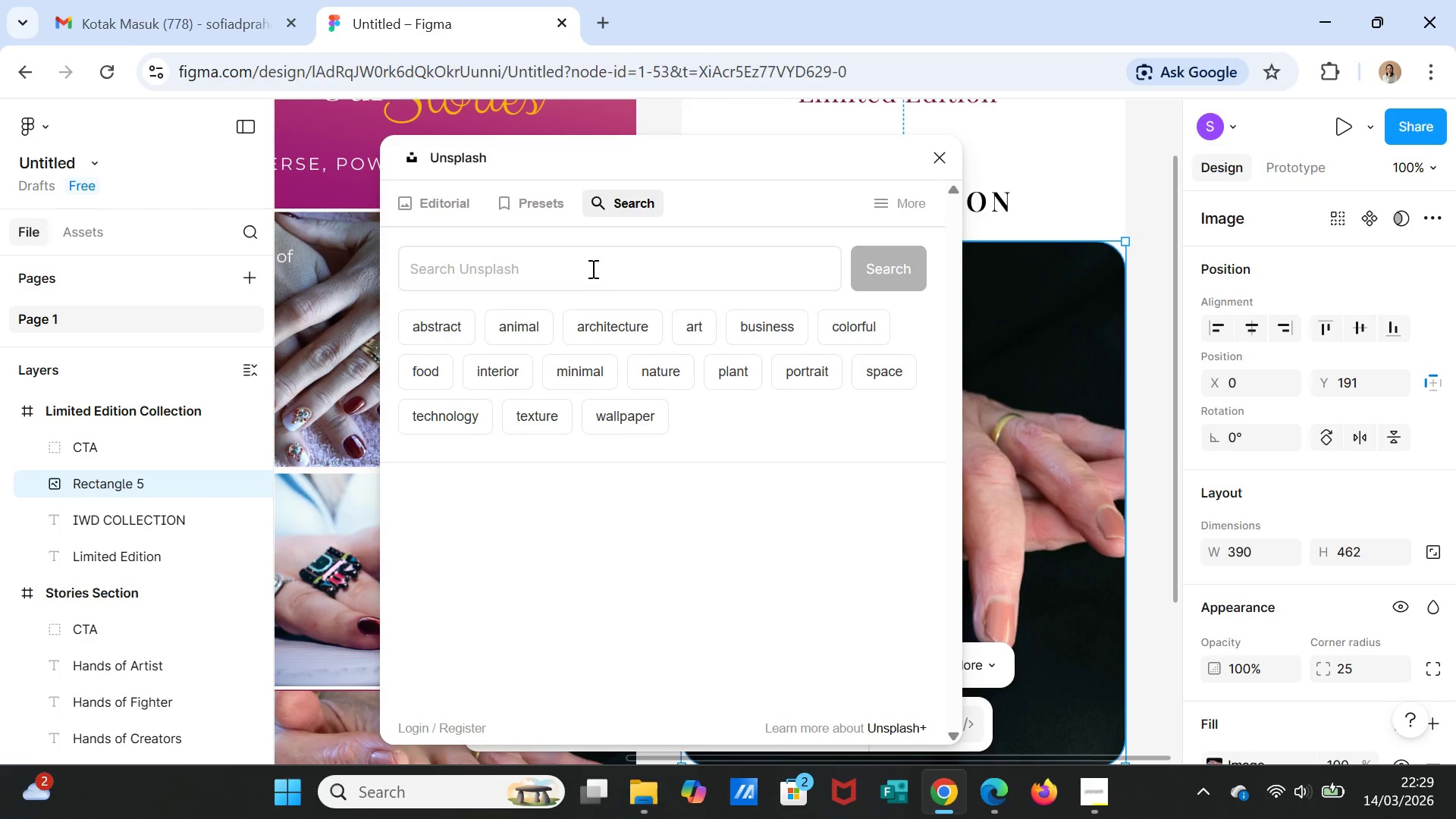 
left_click([591, 268])
 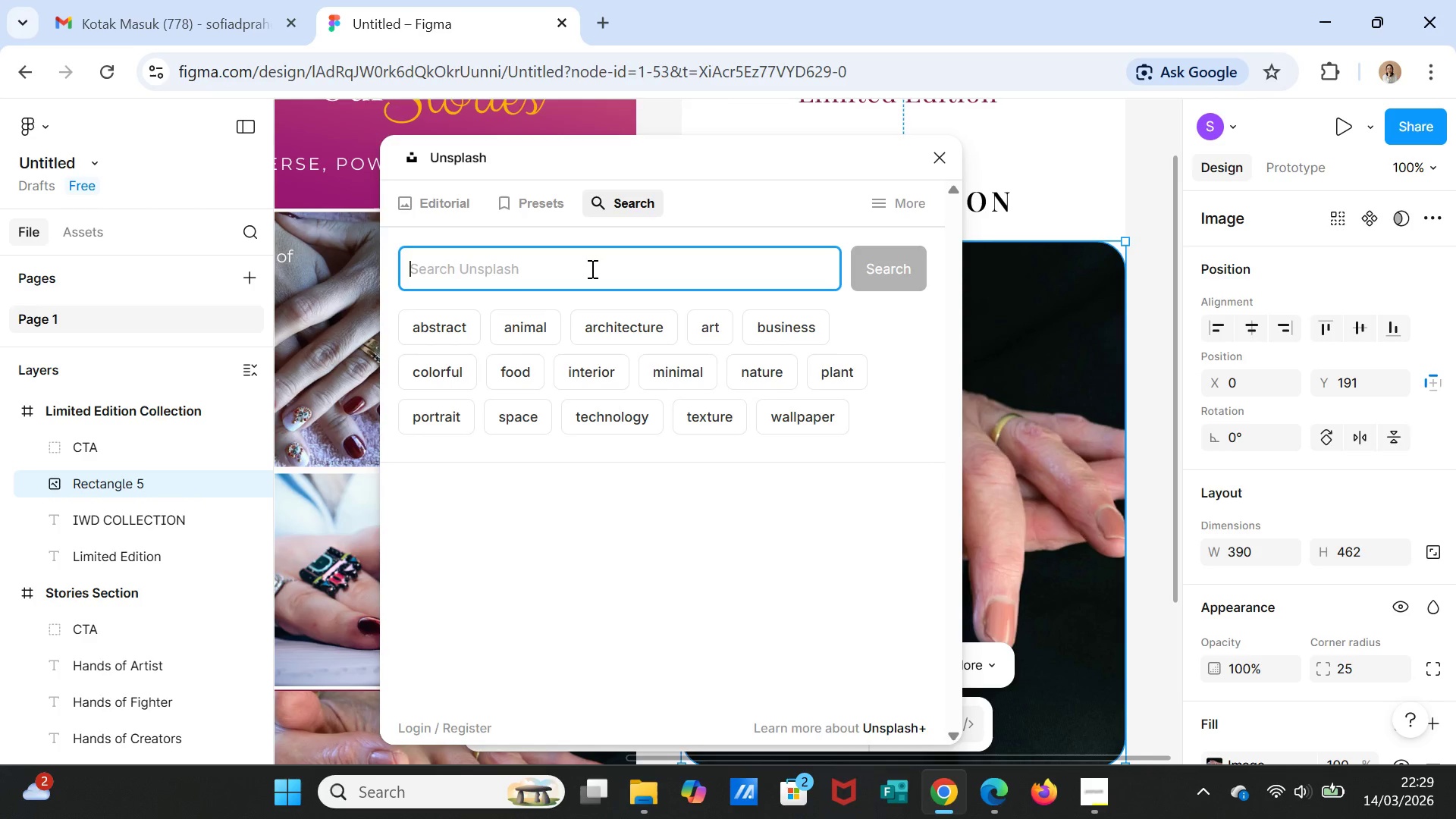 
key(CapsLock)
 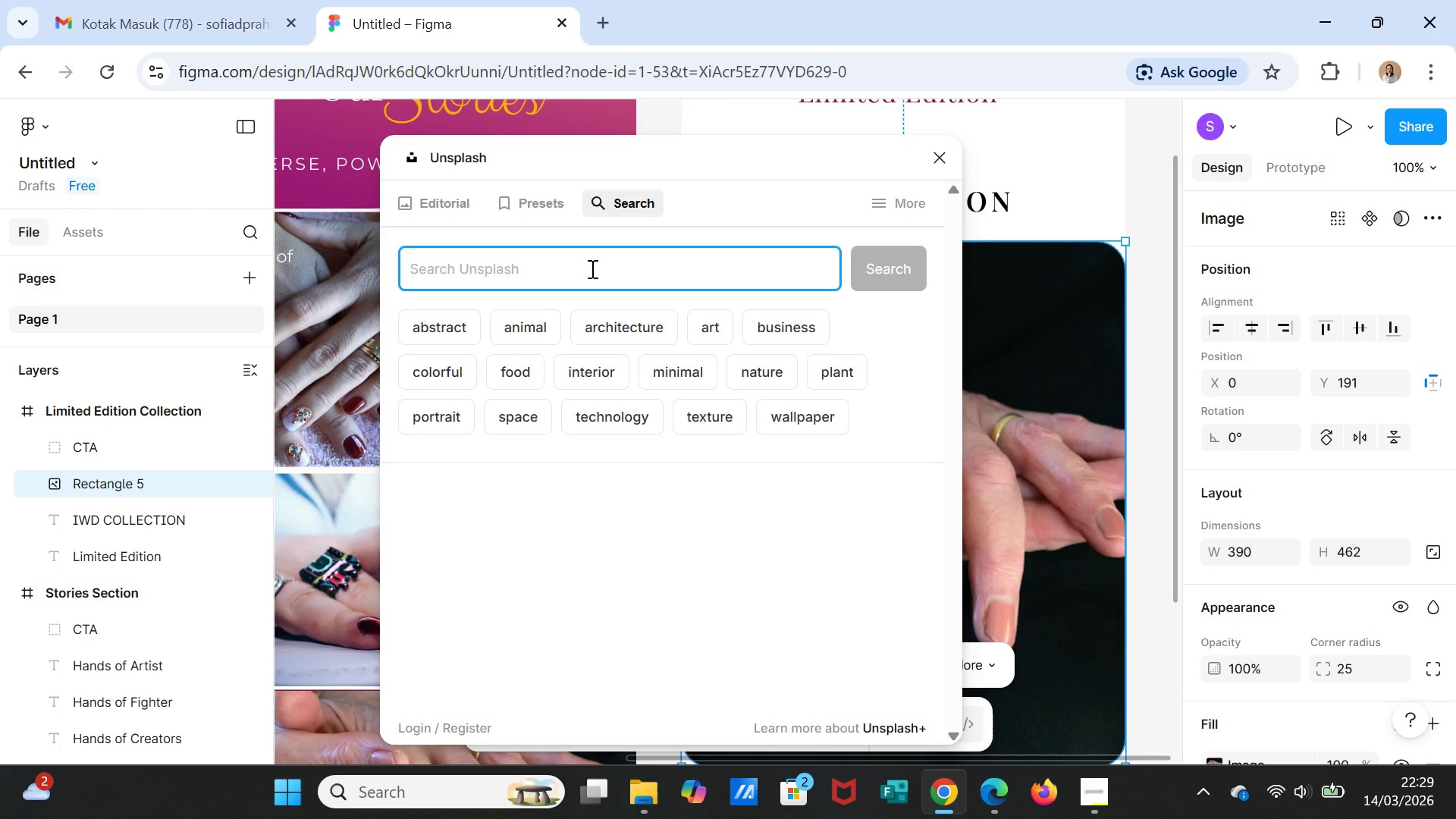 
wait(7.26)
 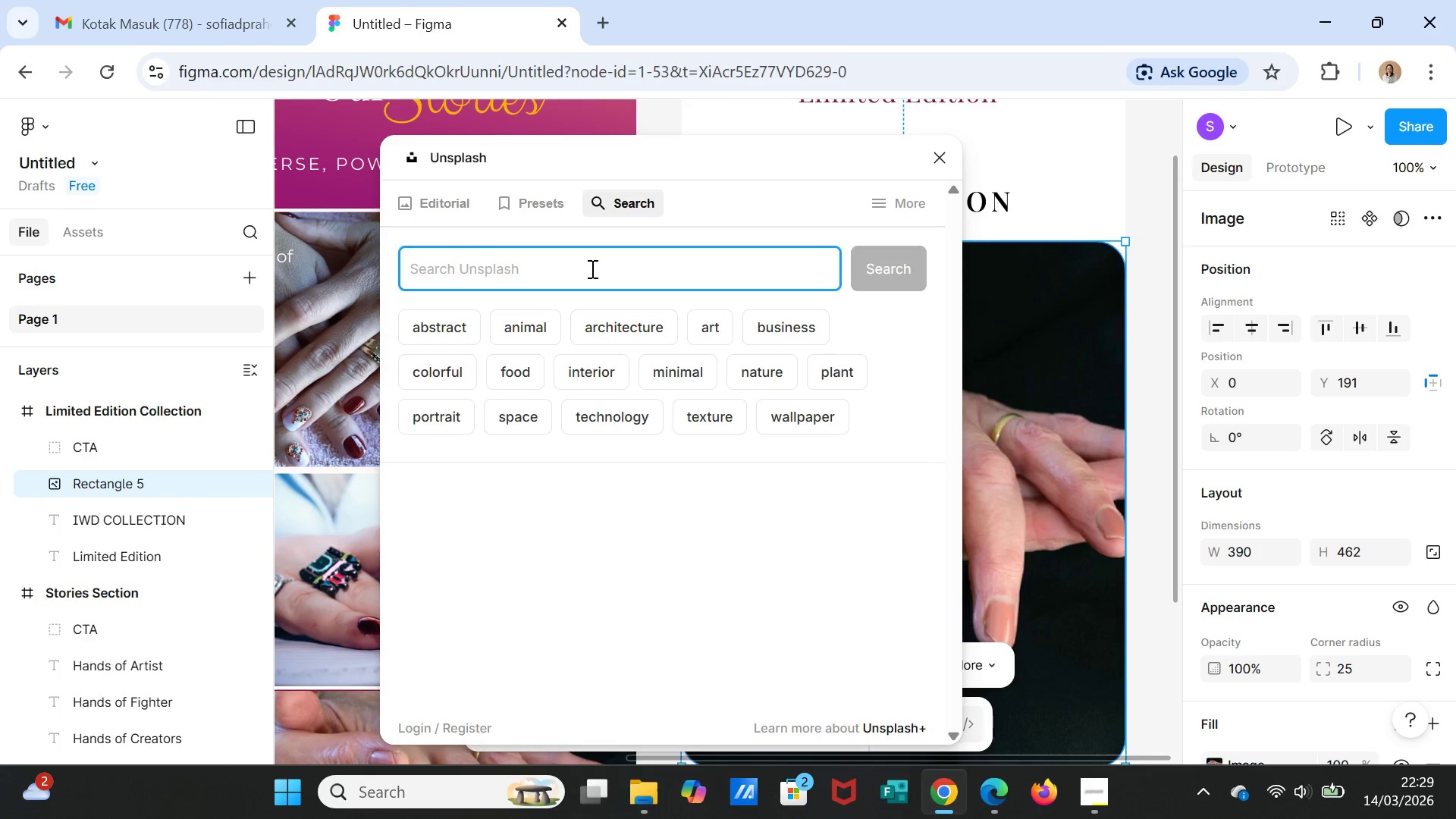 
type(nail art artificil)
key(Backspace)
type(al)
 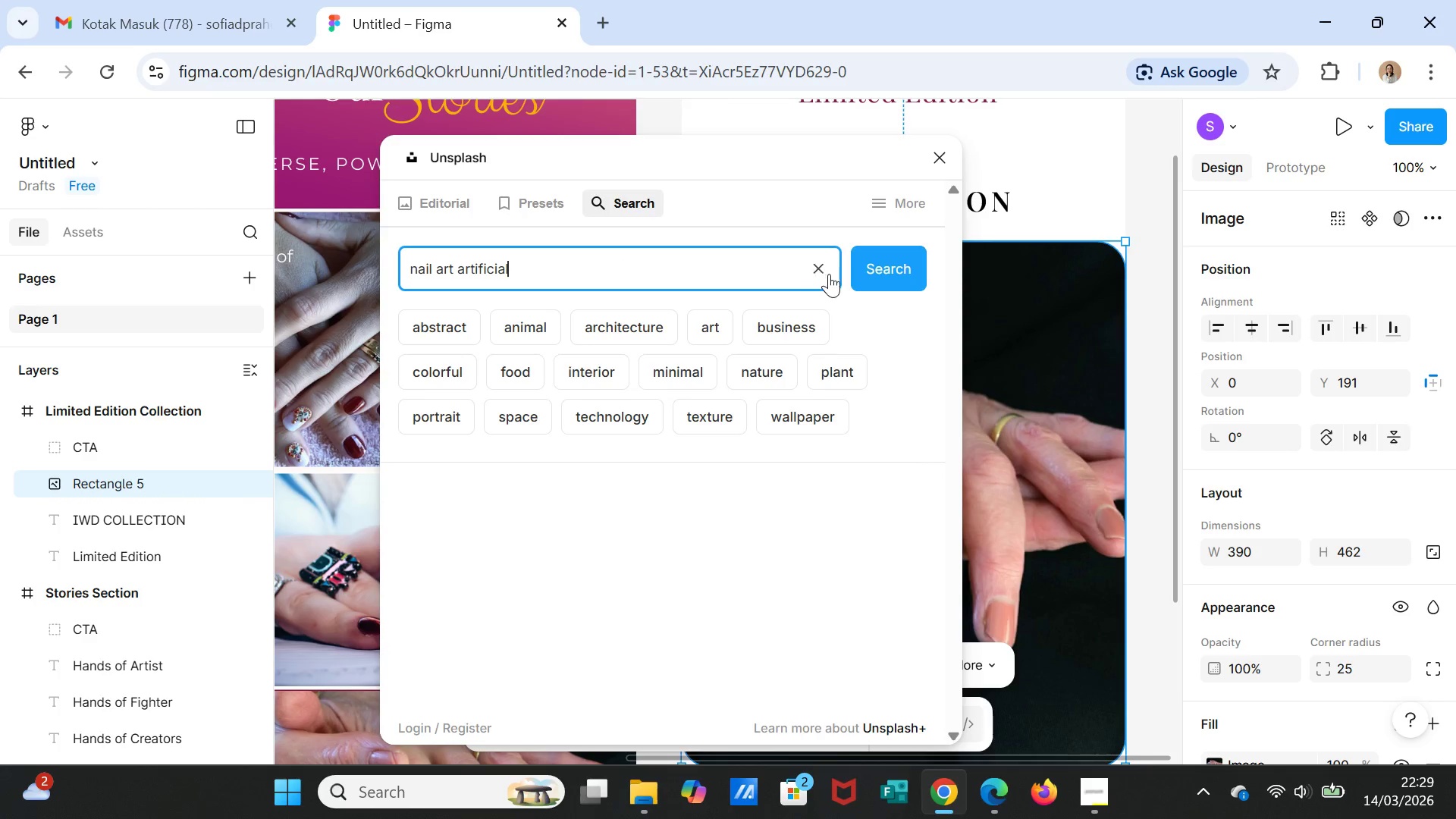 
left_click([879, 261])
 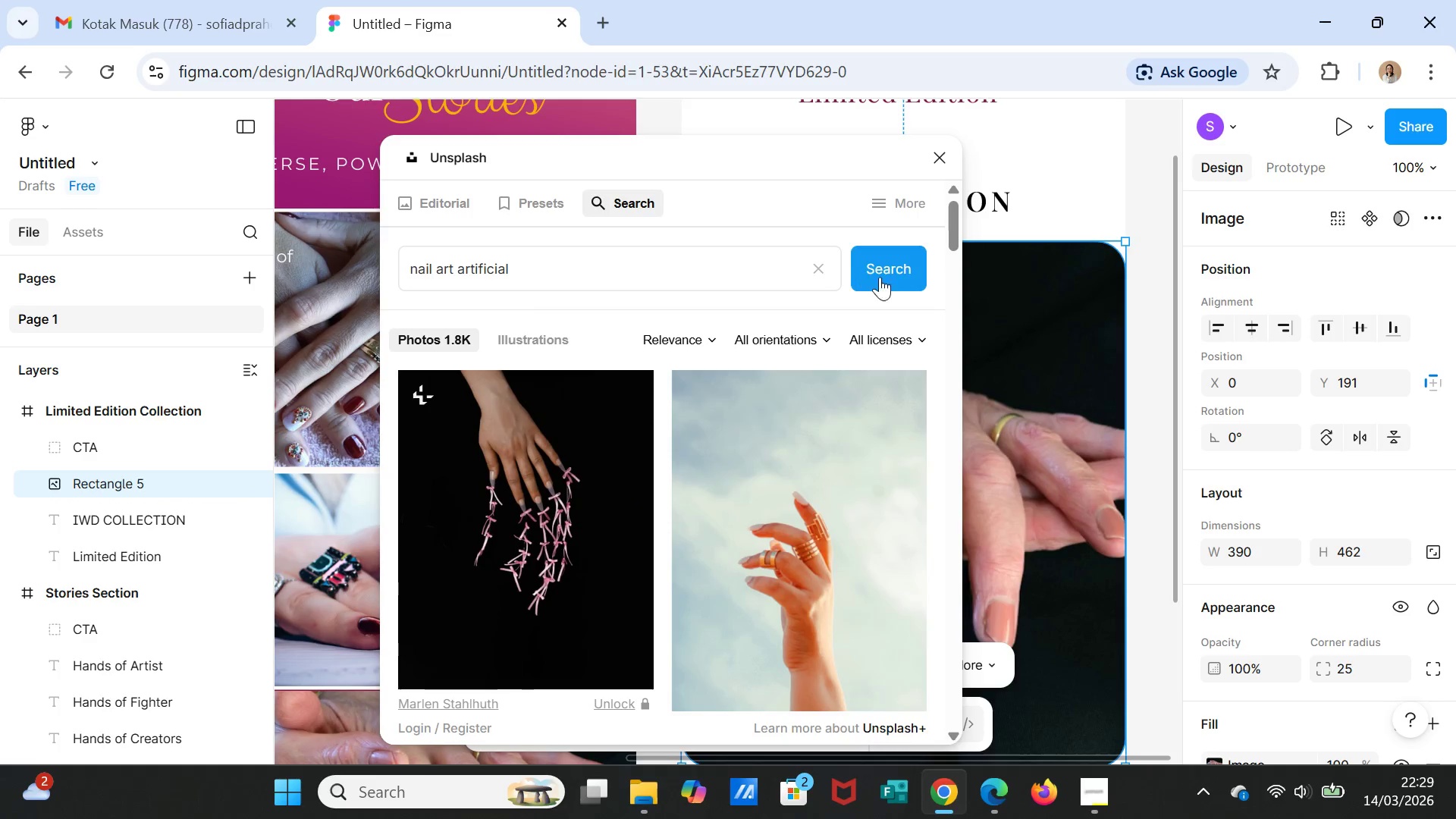 
scroll: coordinate [764, 431], scroll_direction: down, amount: 26.0
 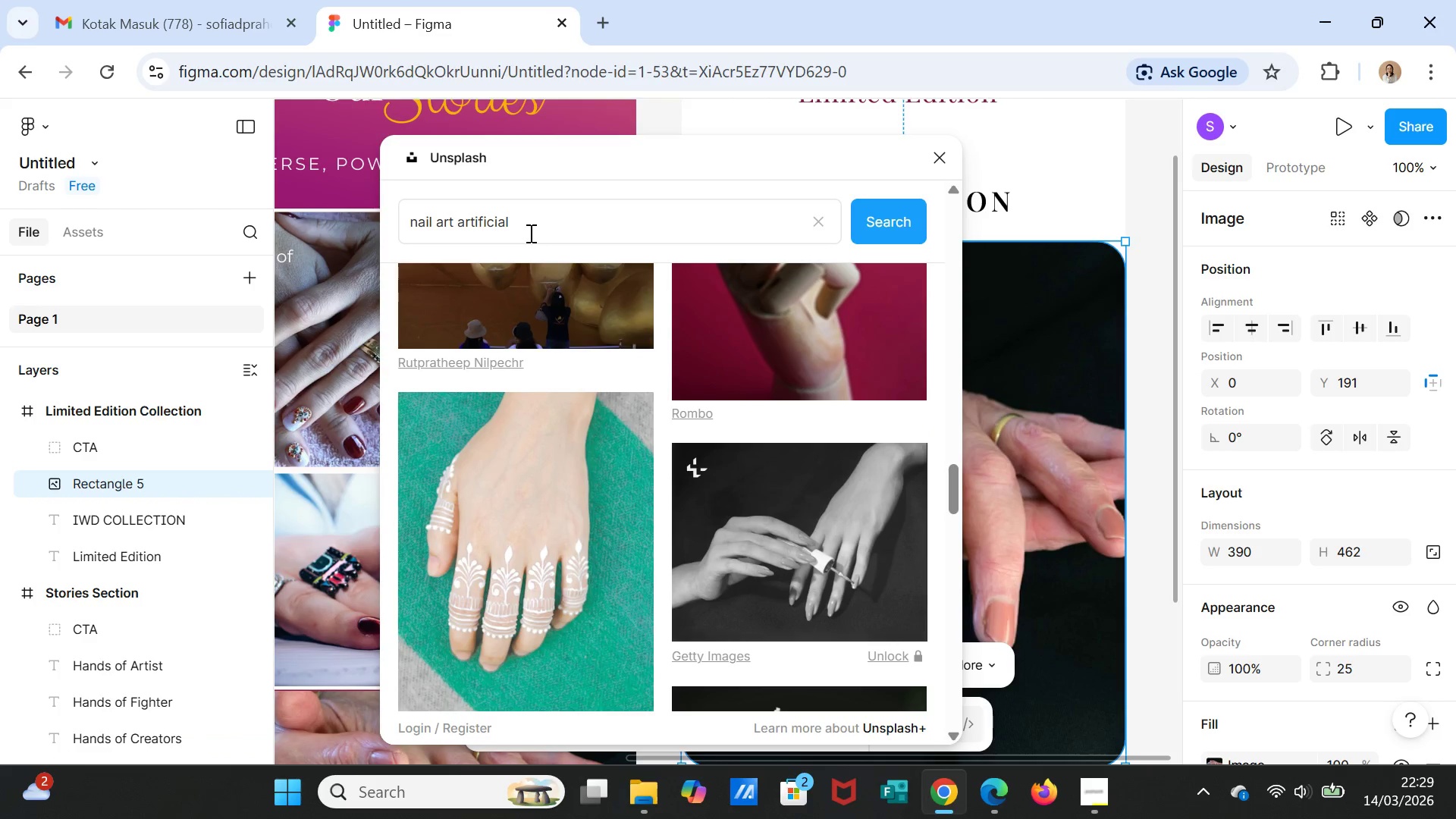 
left_click_drag(start_coordinate=[529, 226], to_coordinate=[438, 218])
 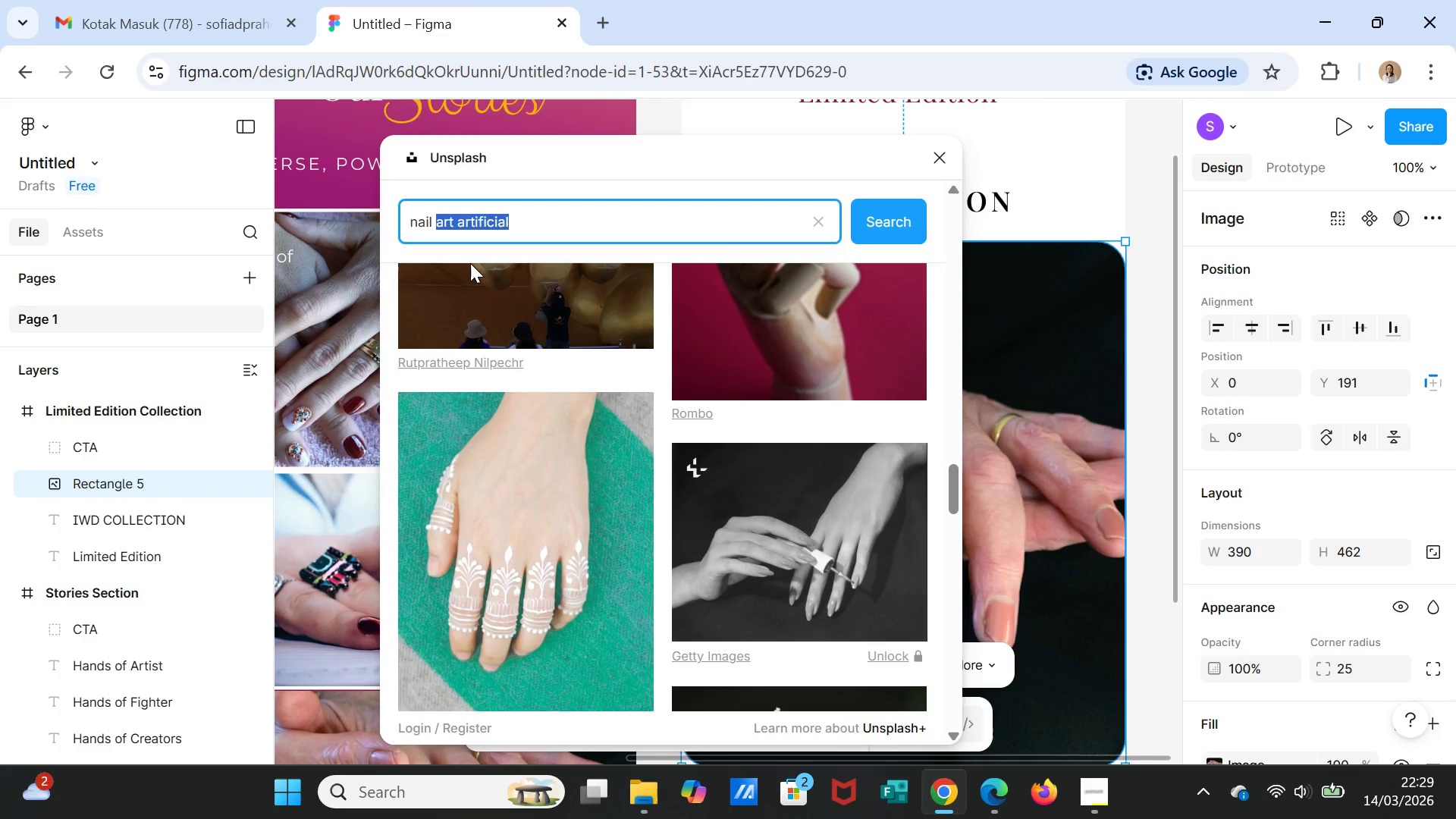 
type(artificial )
 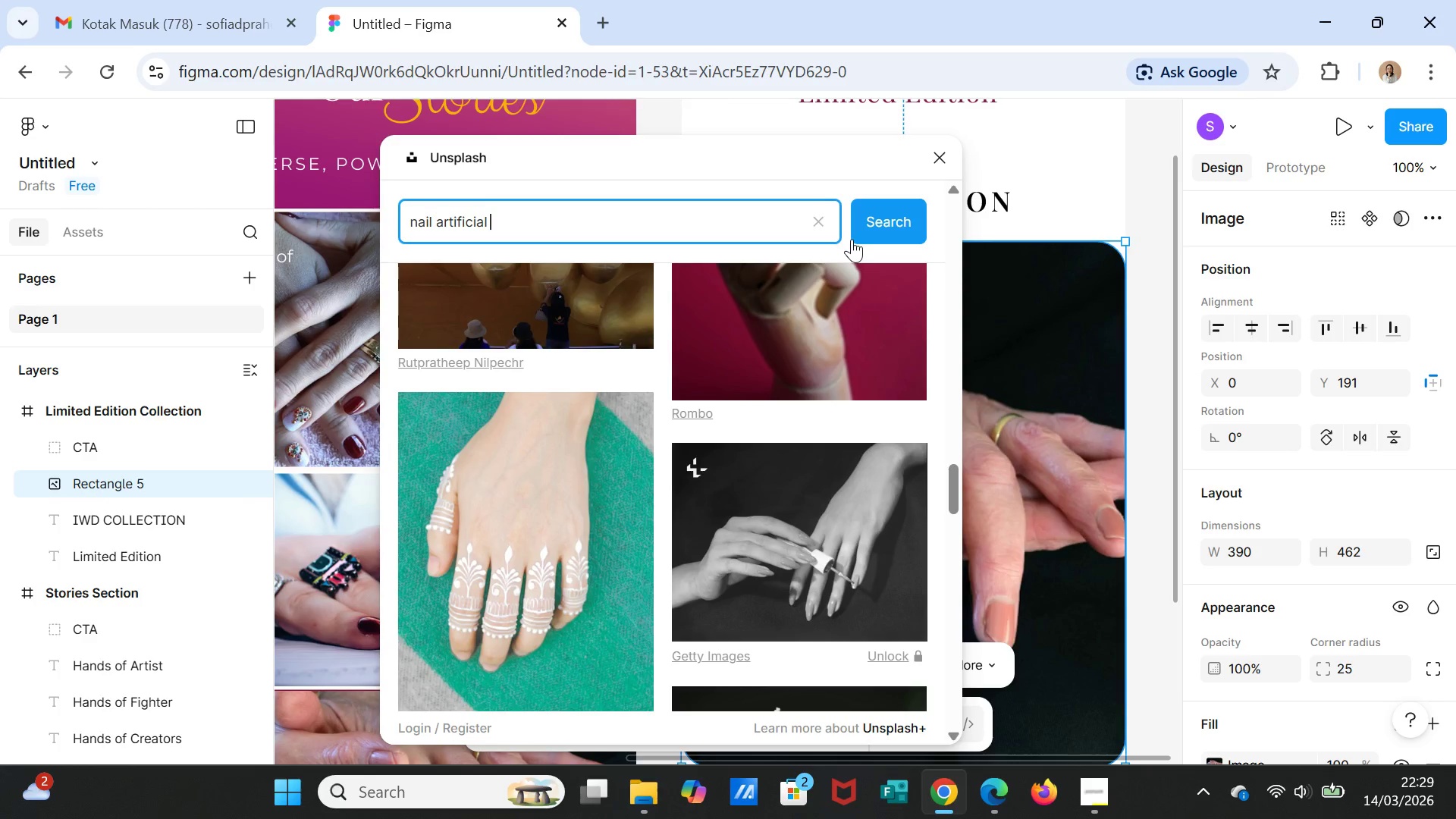 
left_click([875, 226])
 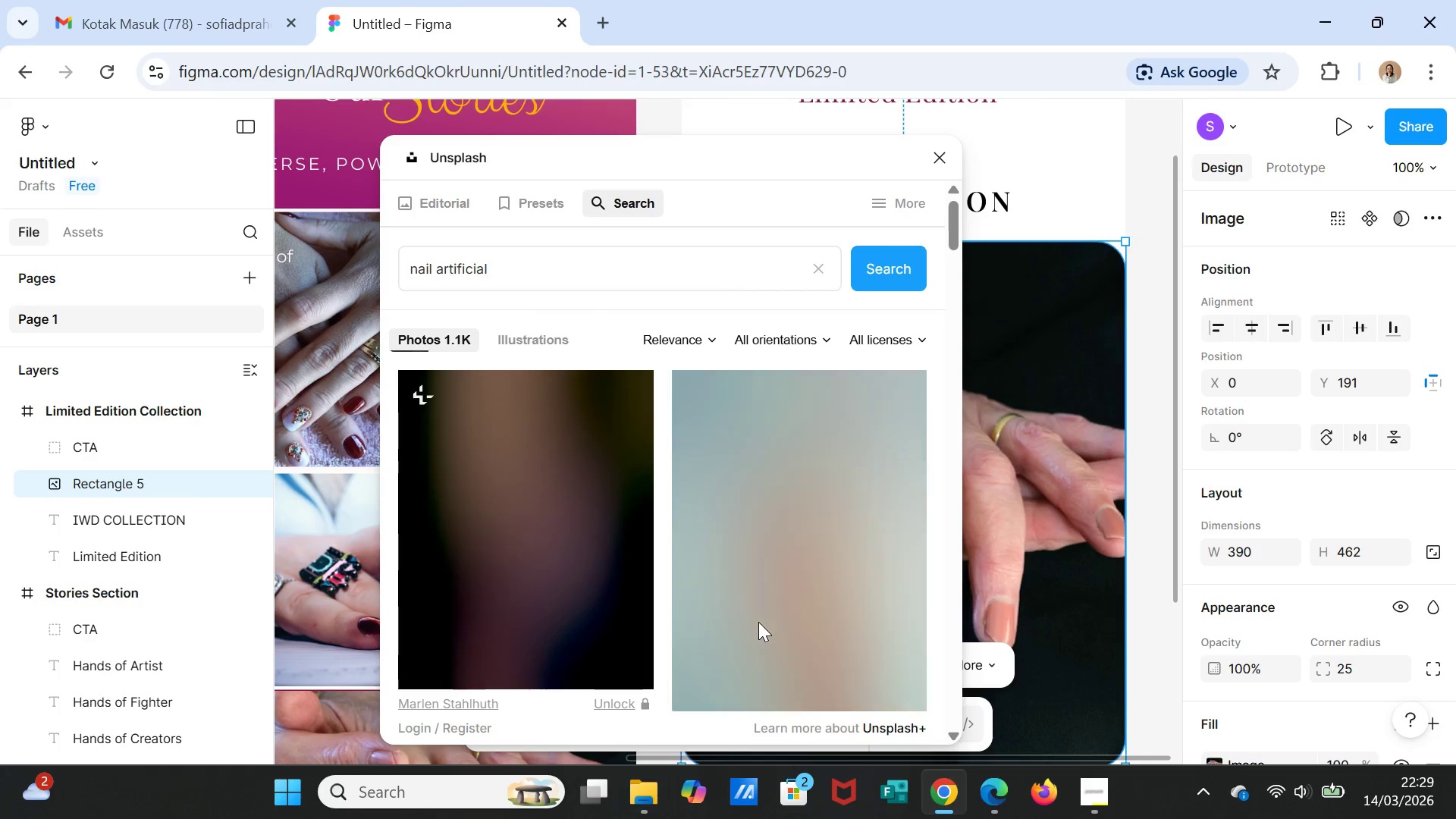 
scroll: coordinate [864, 746], scroll_direction: down, amount: 74.0
 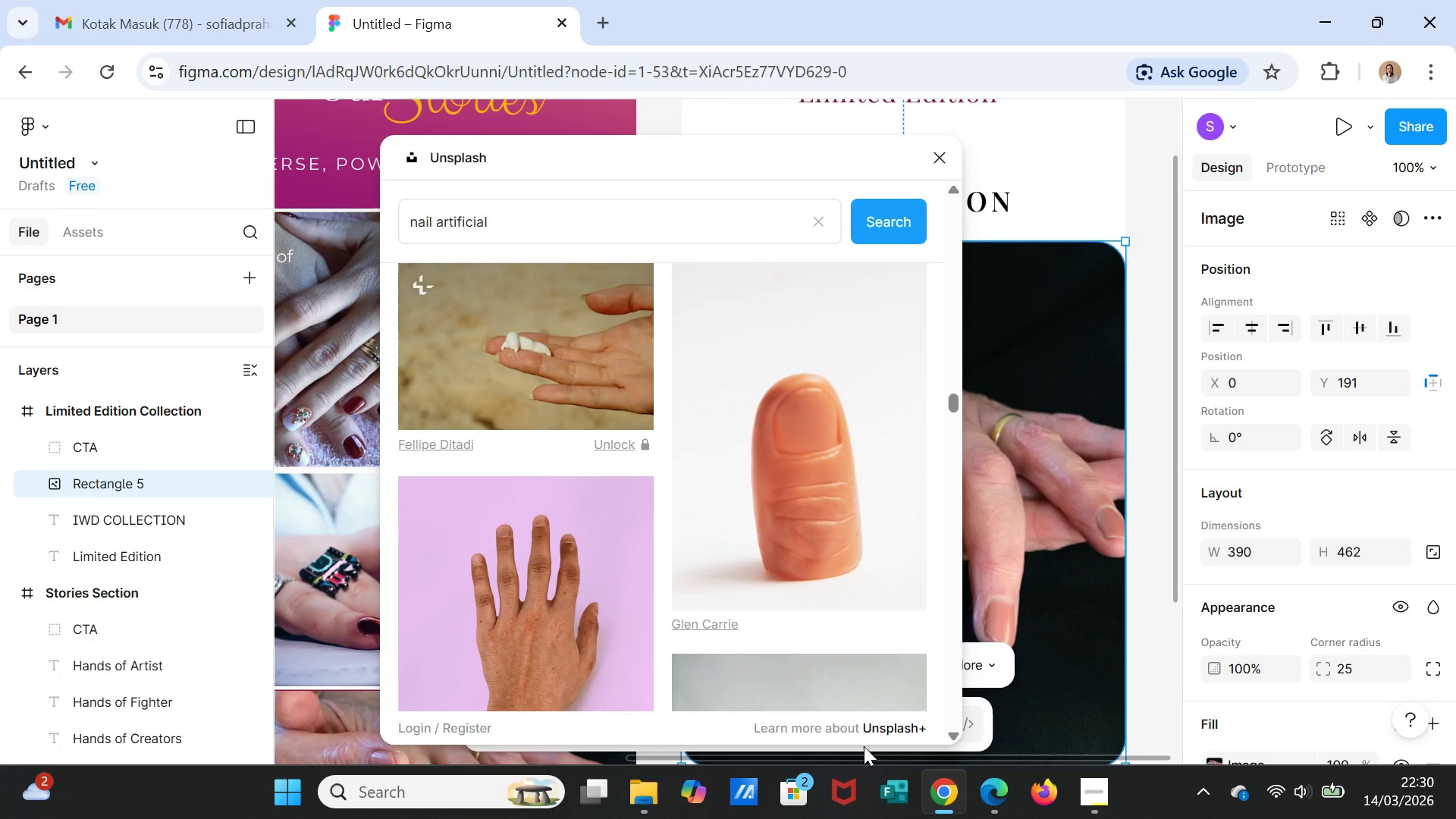 
scroll: coordinate [864, 746], scroll_direction: down, amount: 14.0
 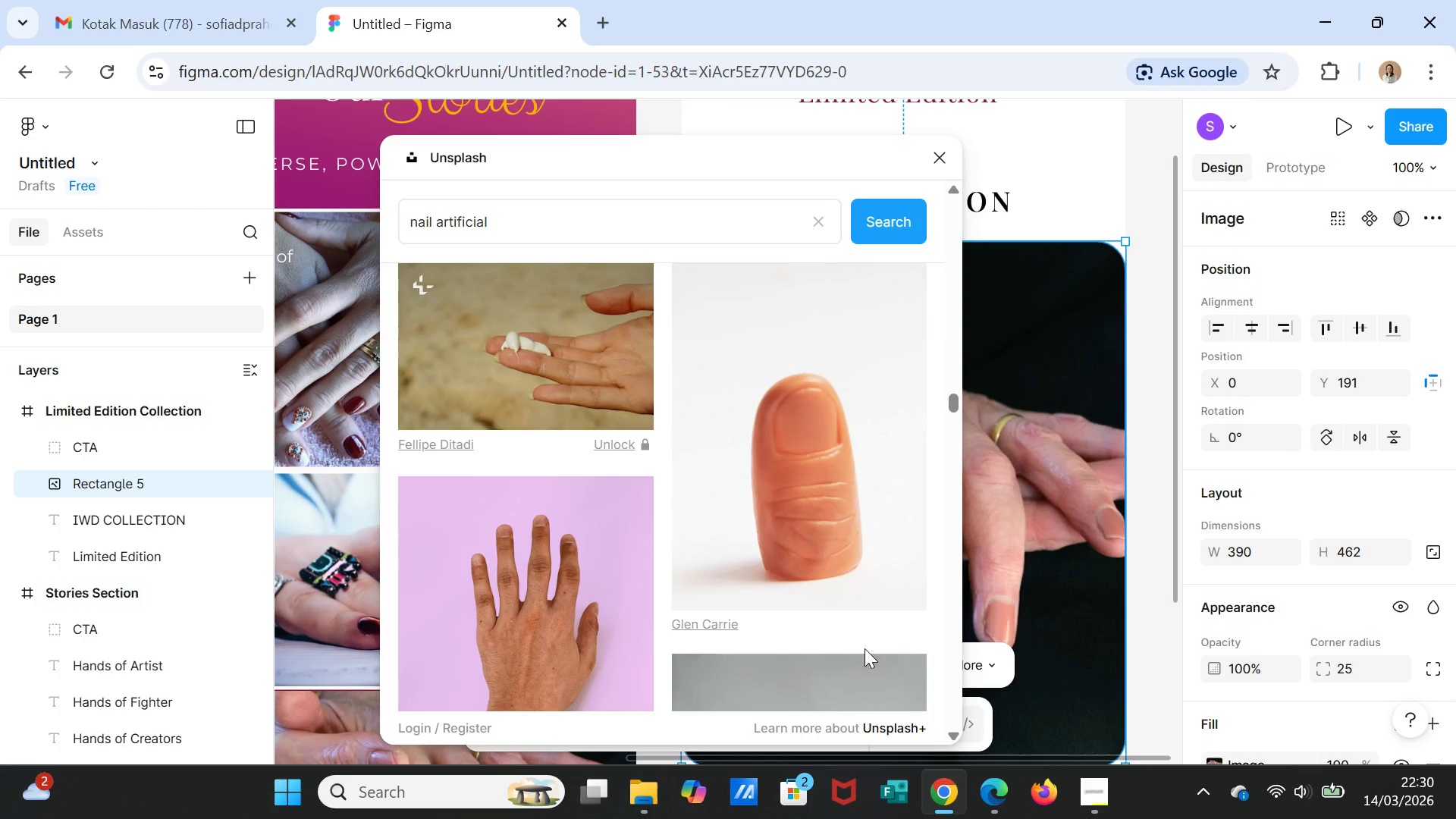 
scroll: coordinate [838, 589], scroll_direction: down, amount: 2.0
 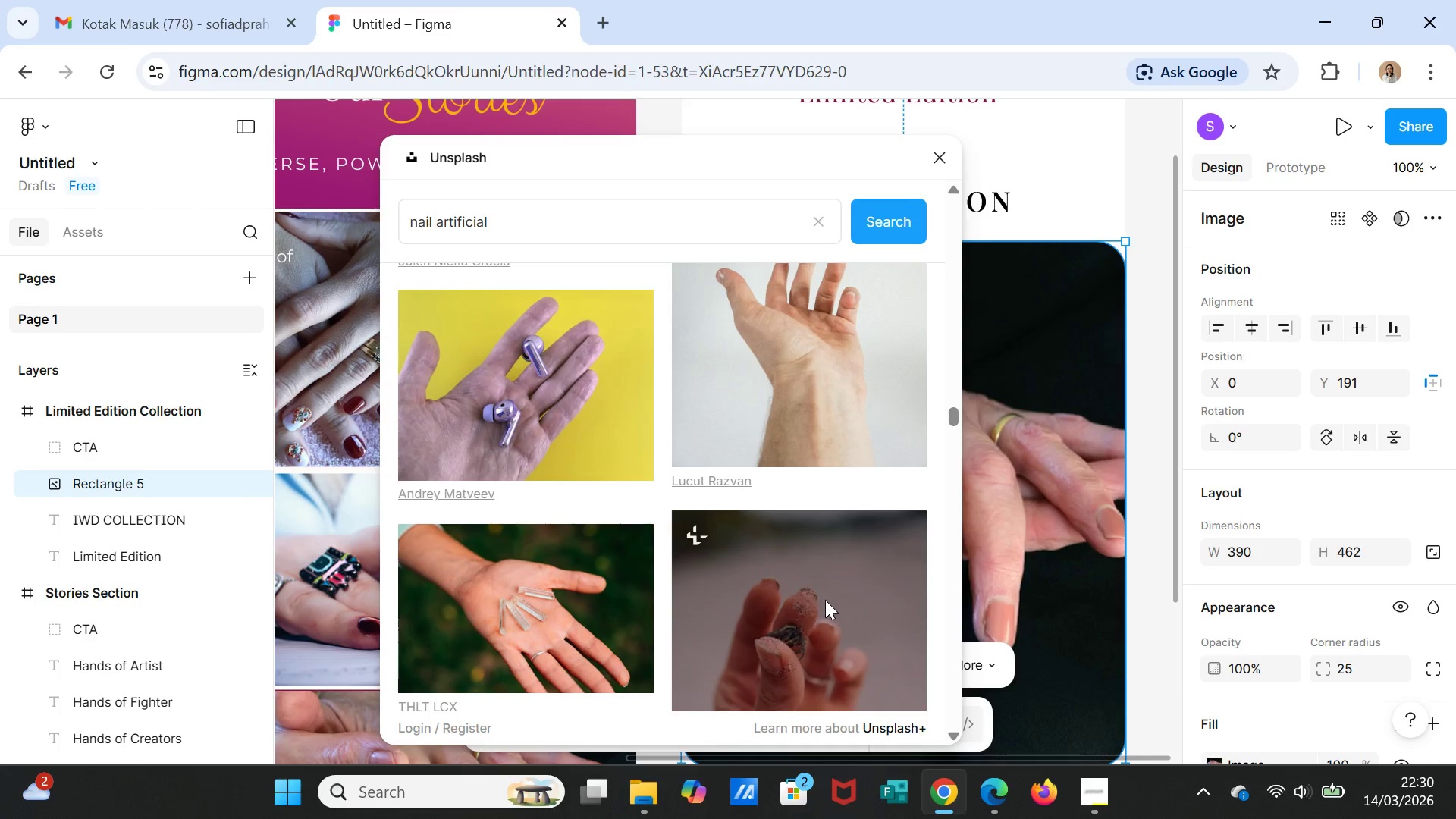 
wait(7.11)
 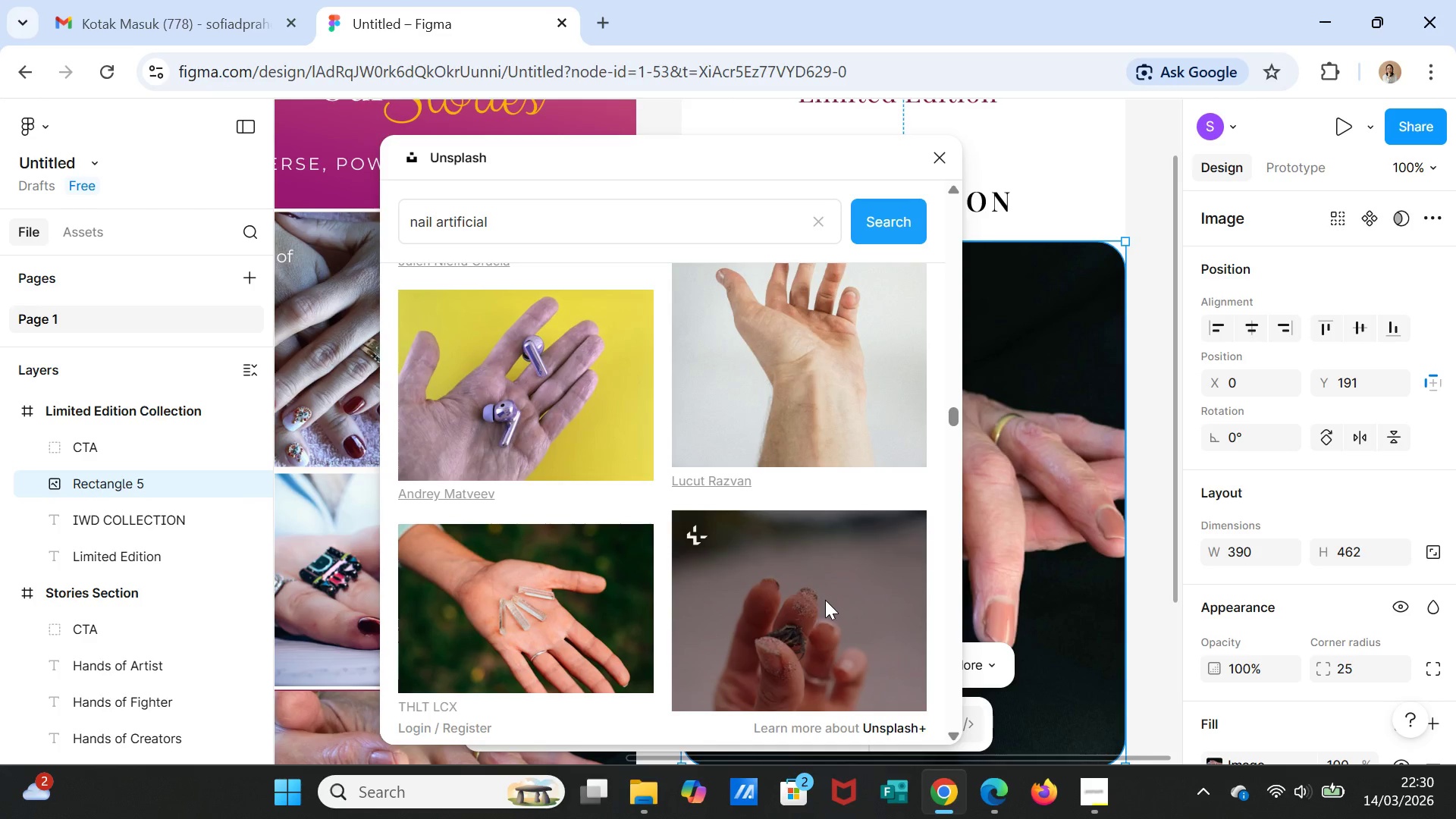 
double_click([607, 214])
 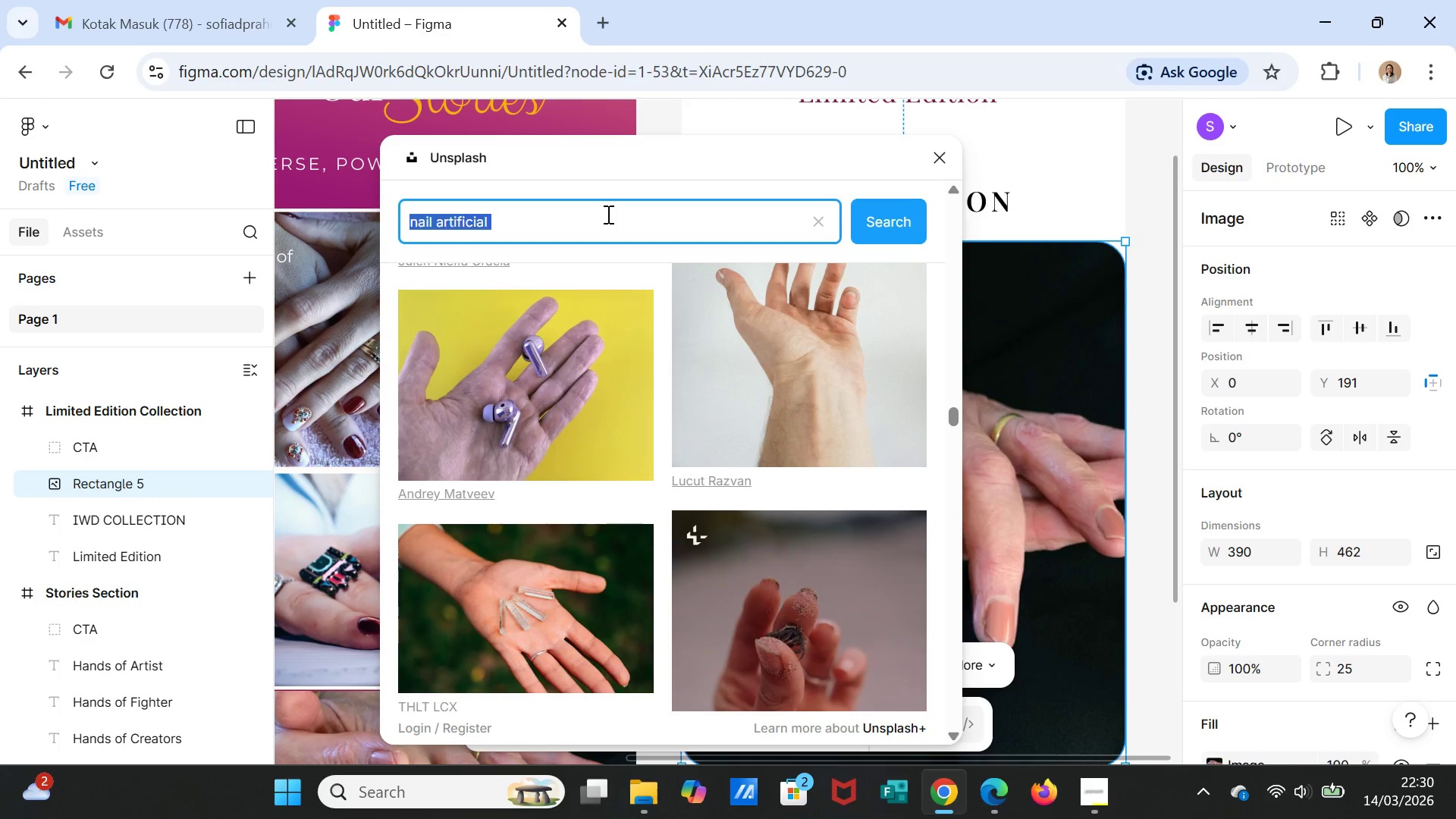 
triple_click([607, 214])
 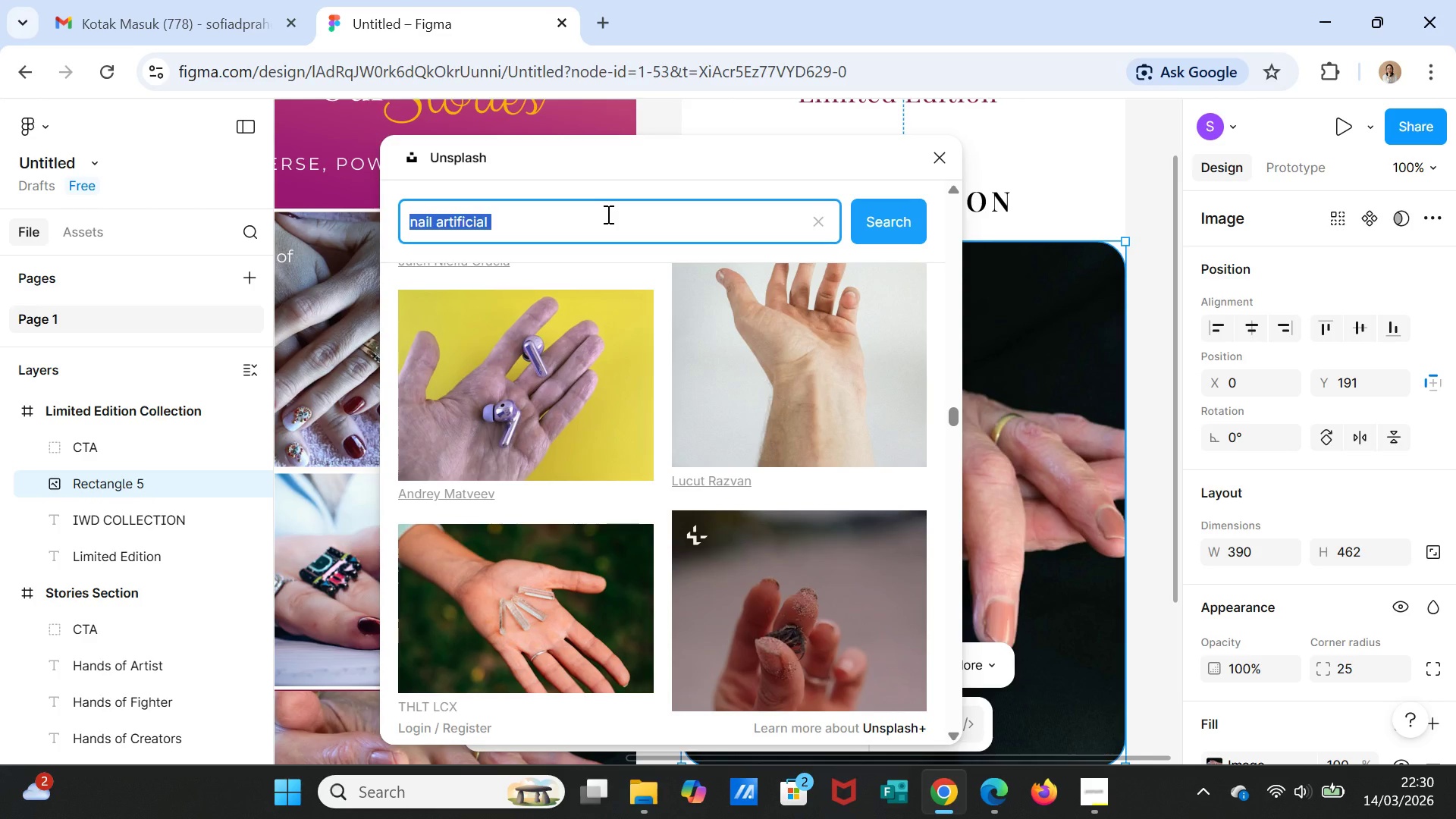 
triple_click([607, 214])
 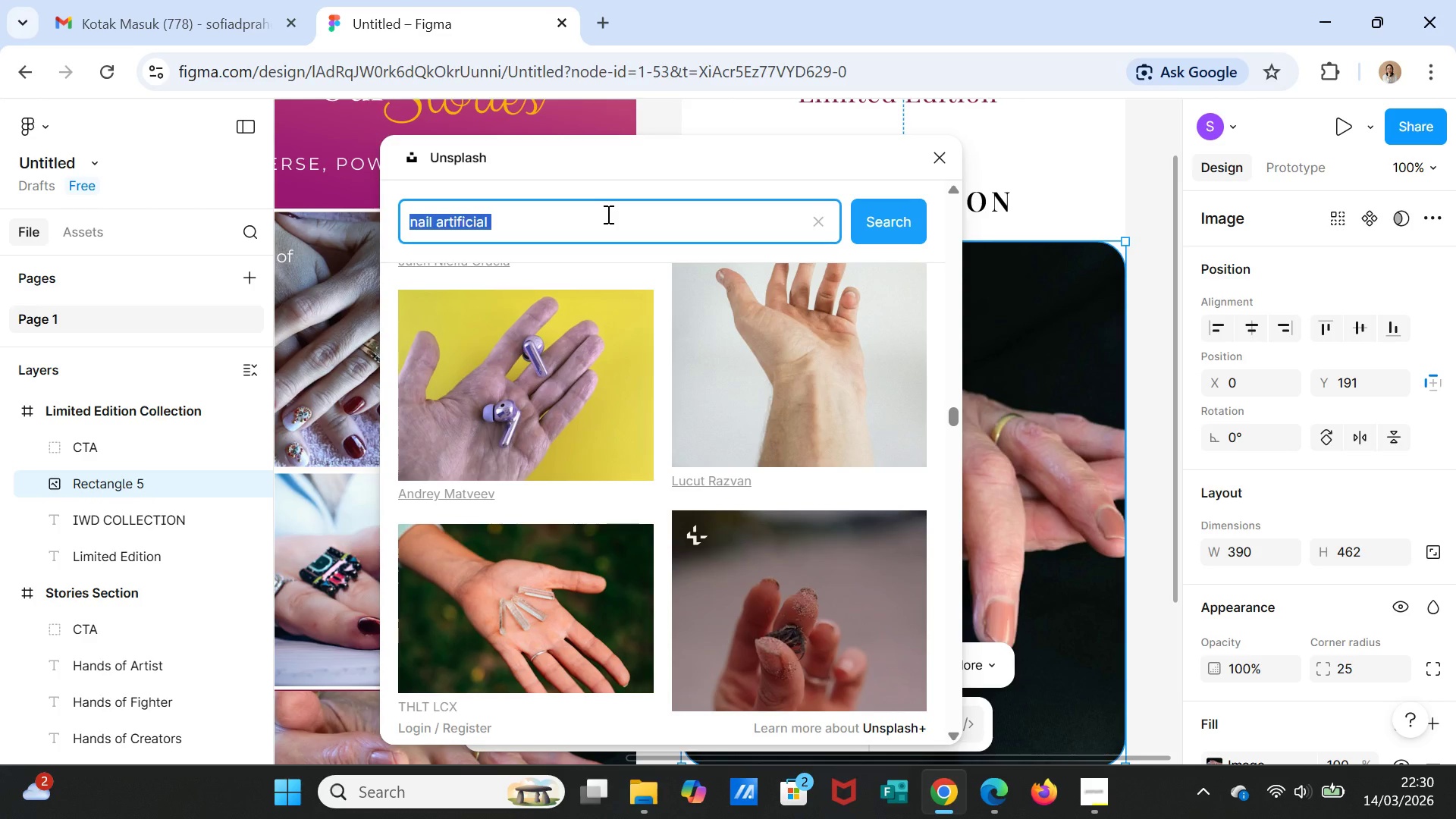 
type(nail art close up)
 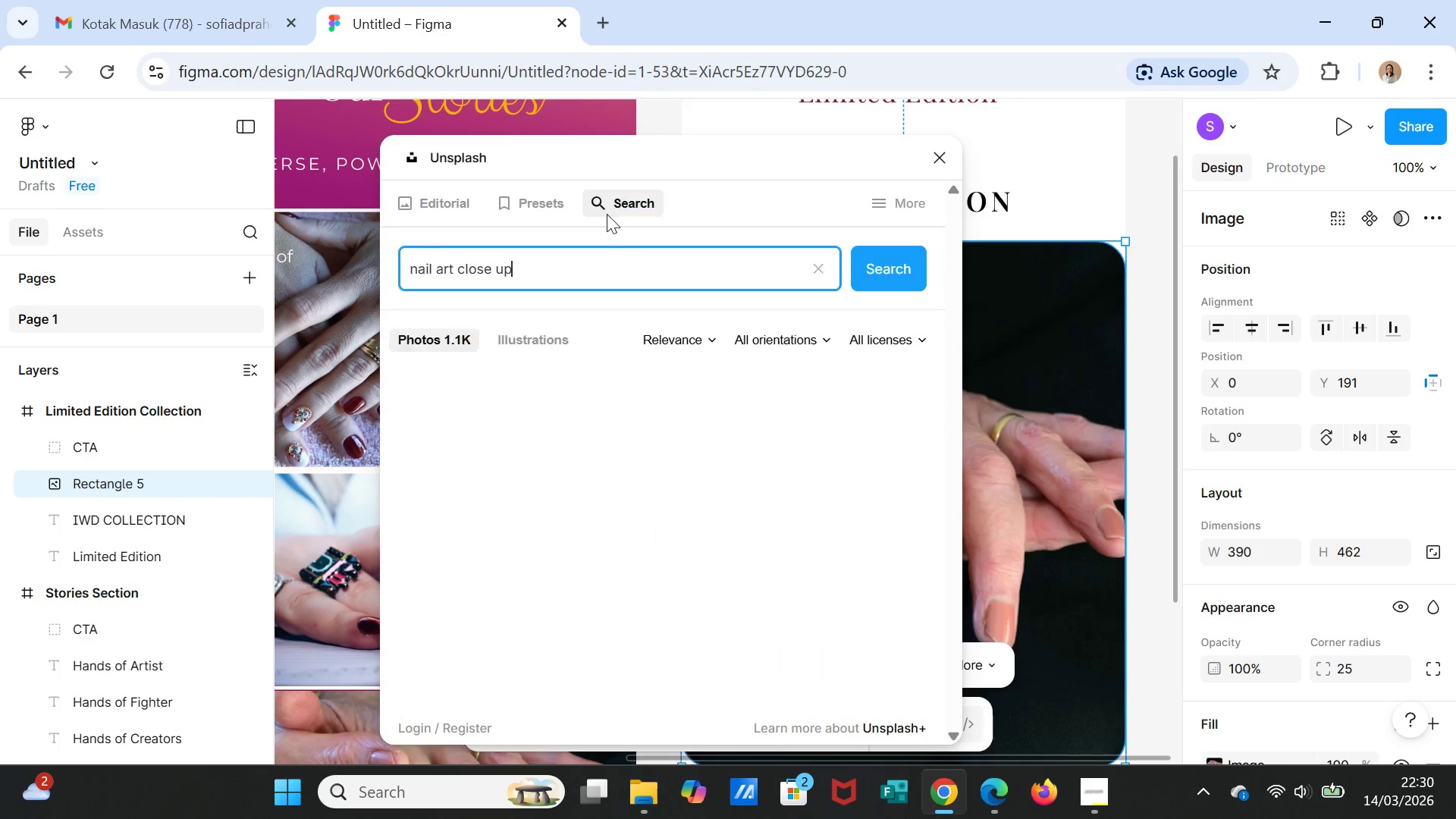 
key(Enter)
 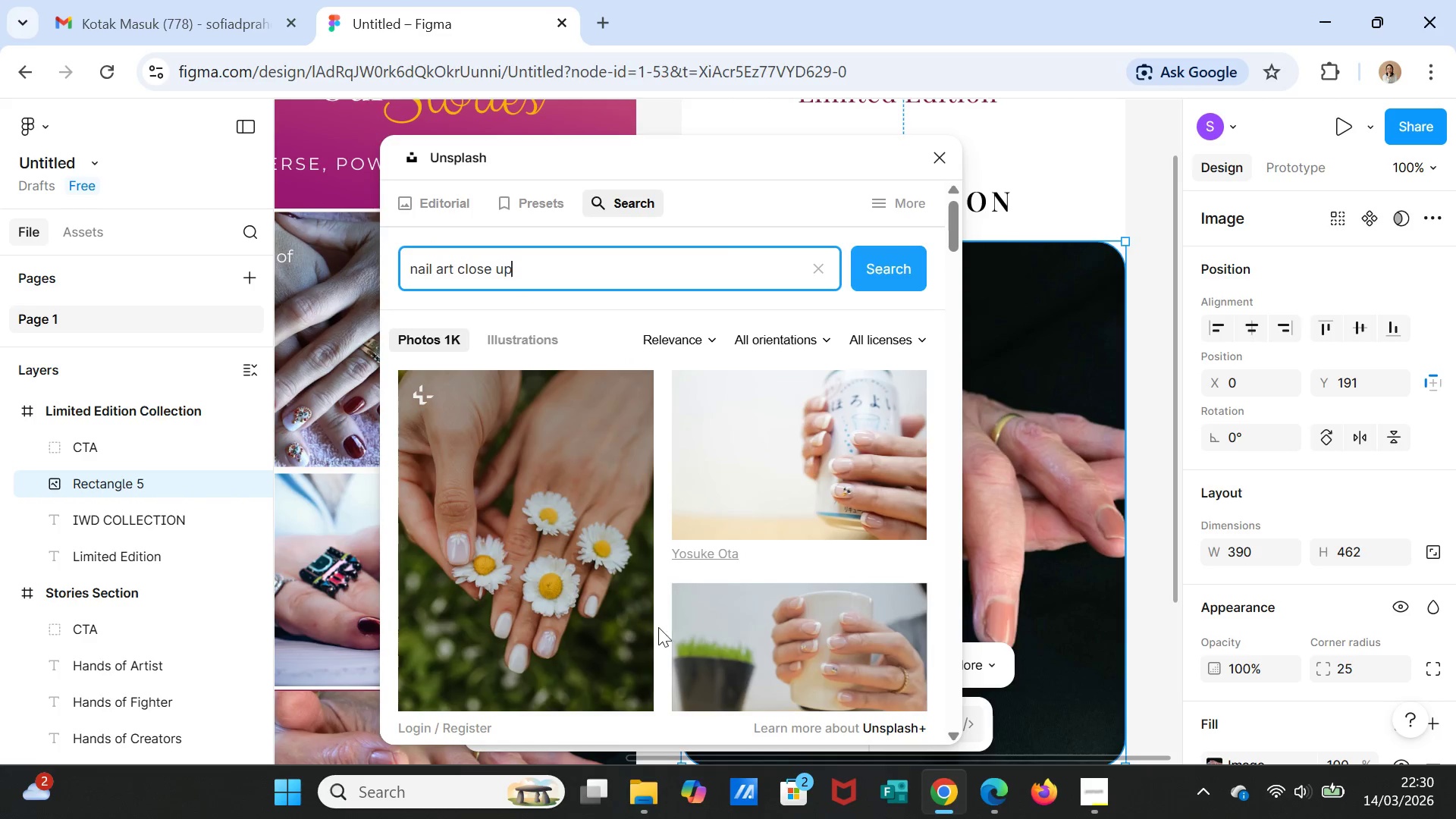 
scroll: coordinate [757, 609], scroll_direction: down, amount: 2.0
 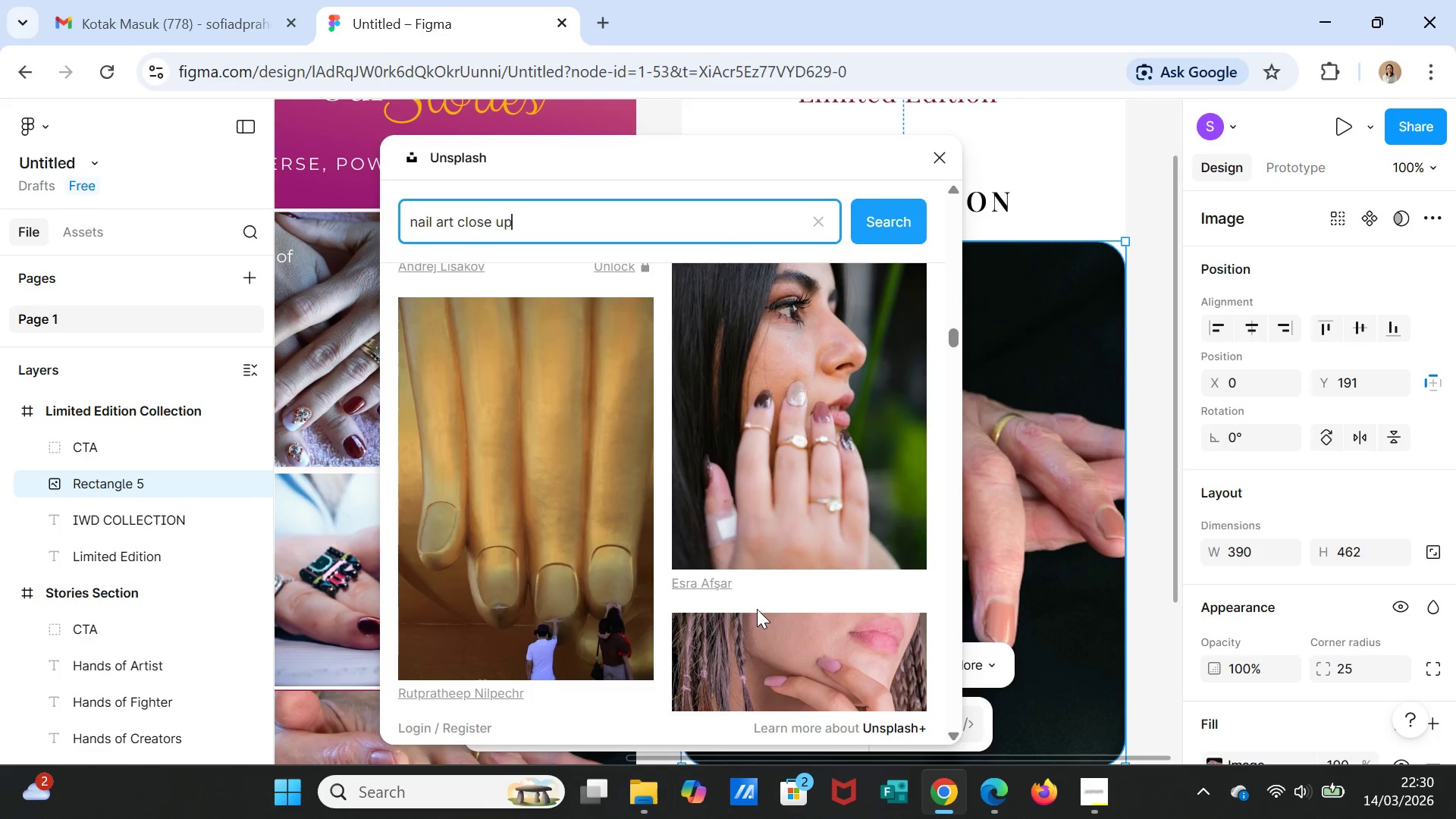 
scroll: coordinate [757, 609], scroll_direction: up, amount: 3.0
 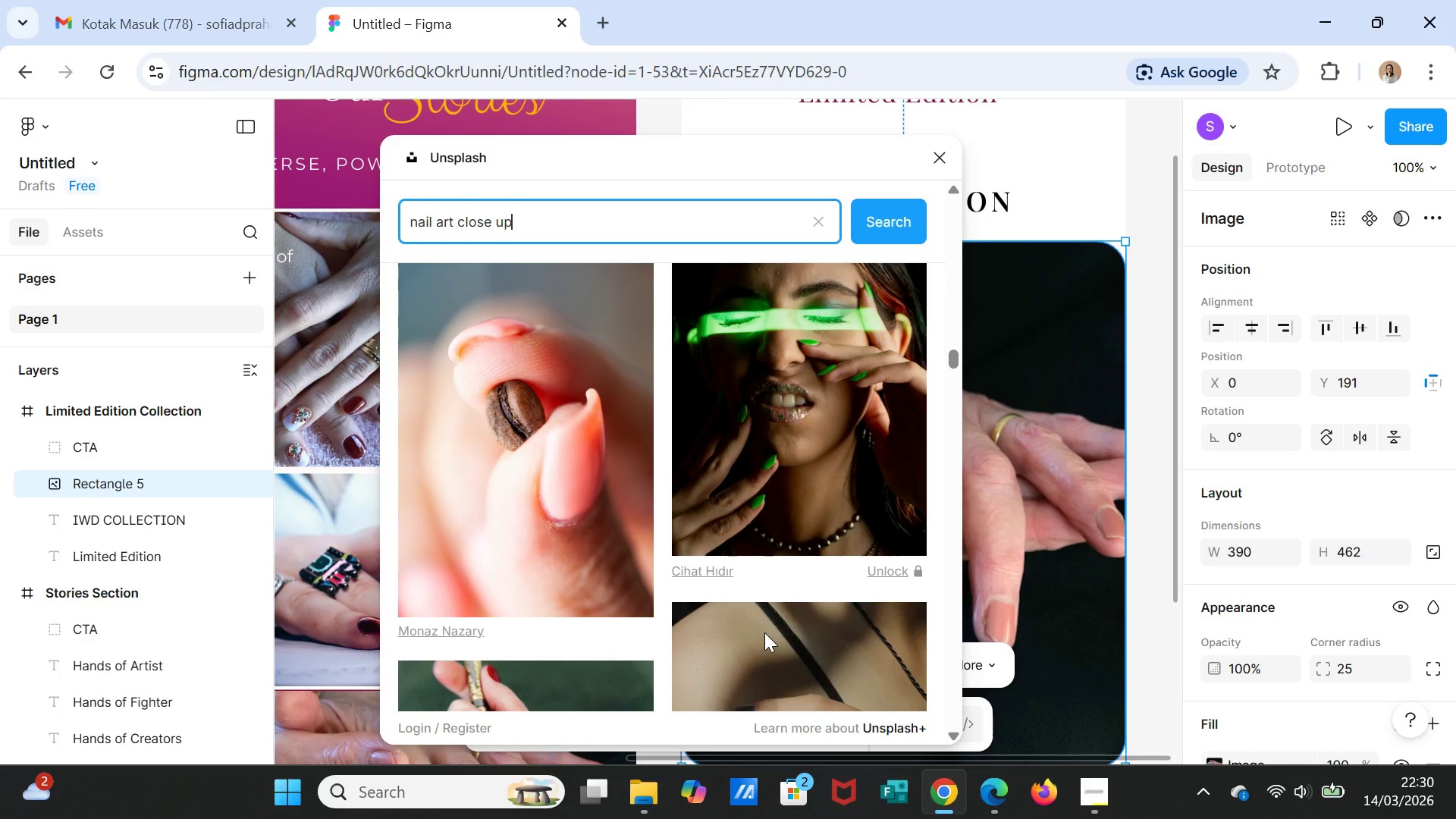 
wait(16.25)
 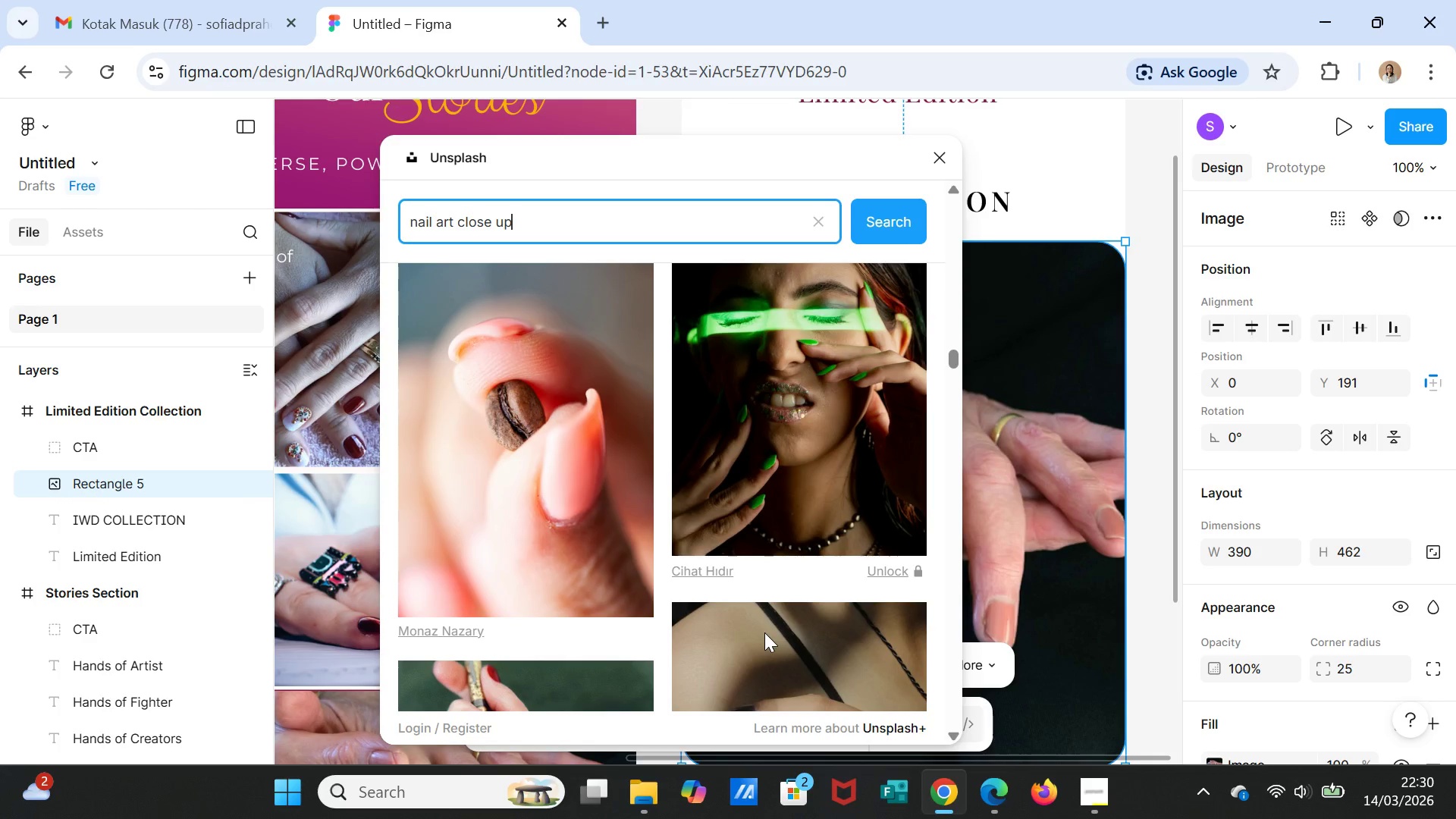 
double_click([567, 233])
 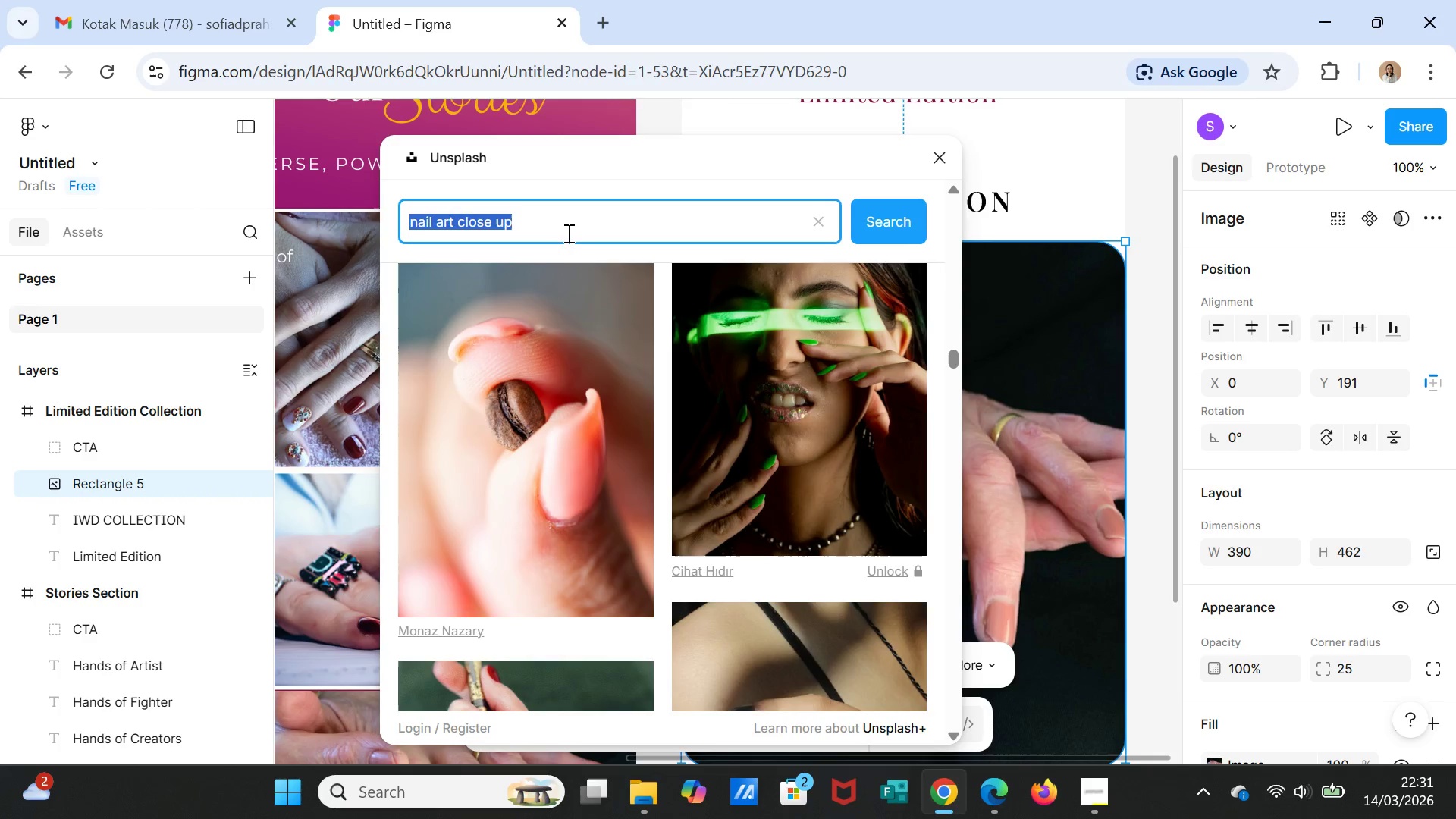 
triple_click([567, 233])
 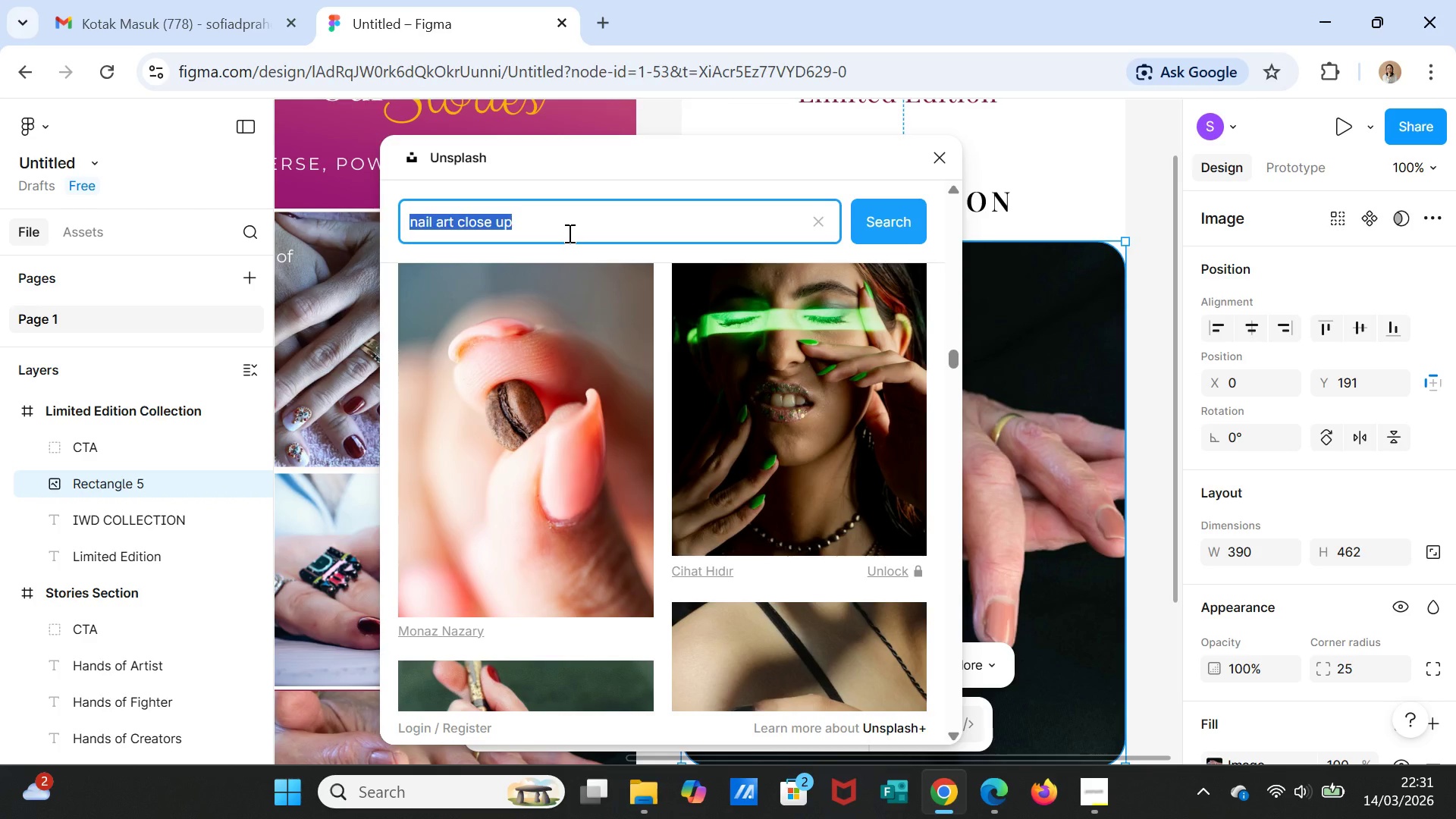 
type(artificial nails)
 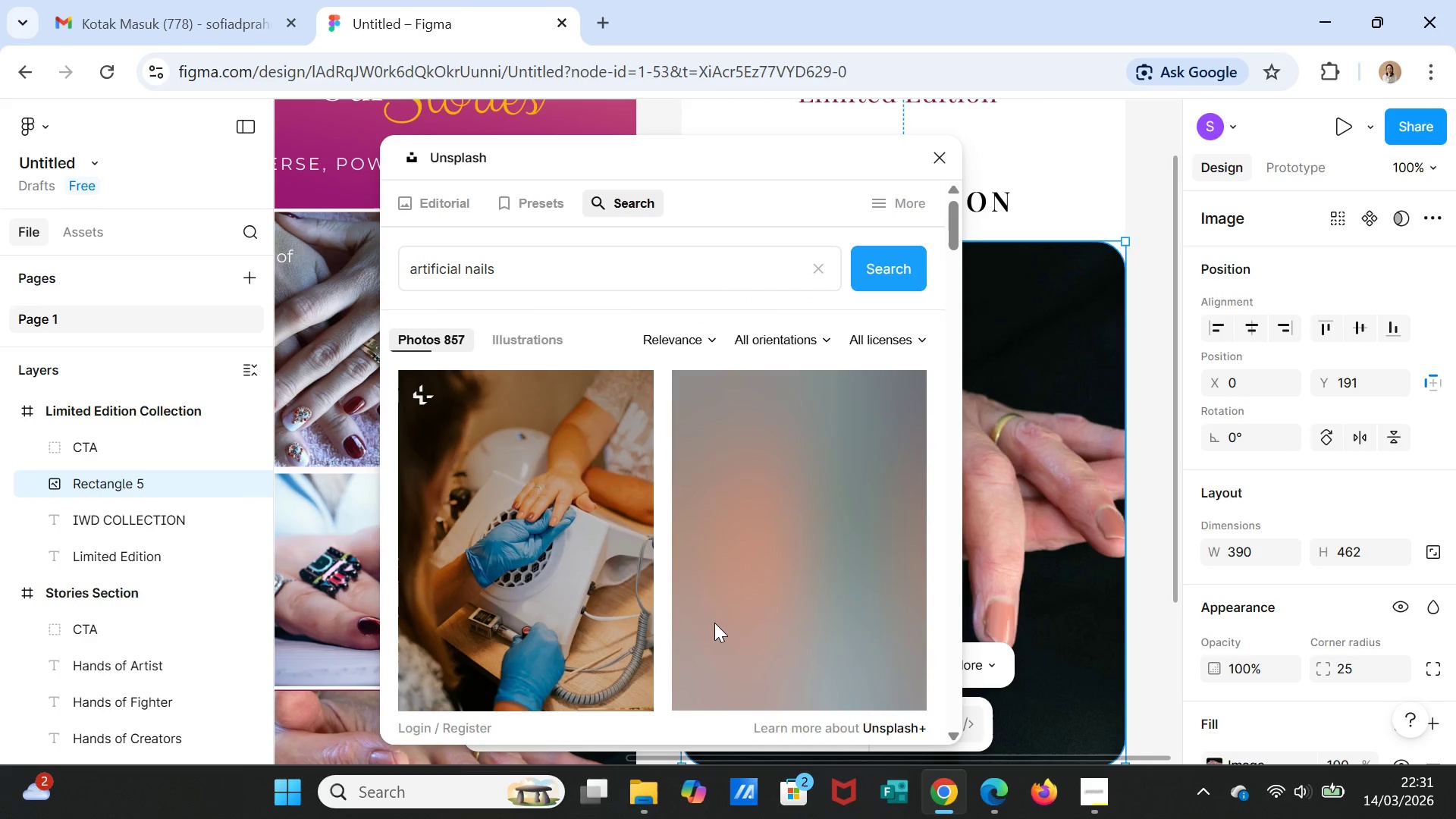 
scroll: coordinate [731, 596], scroll_direction: down, amount: 24.0
 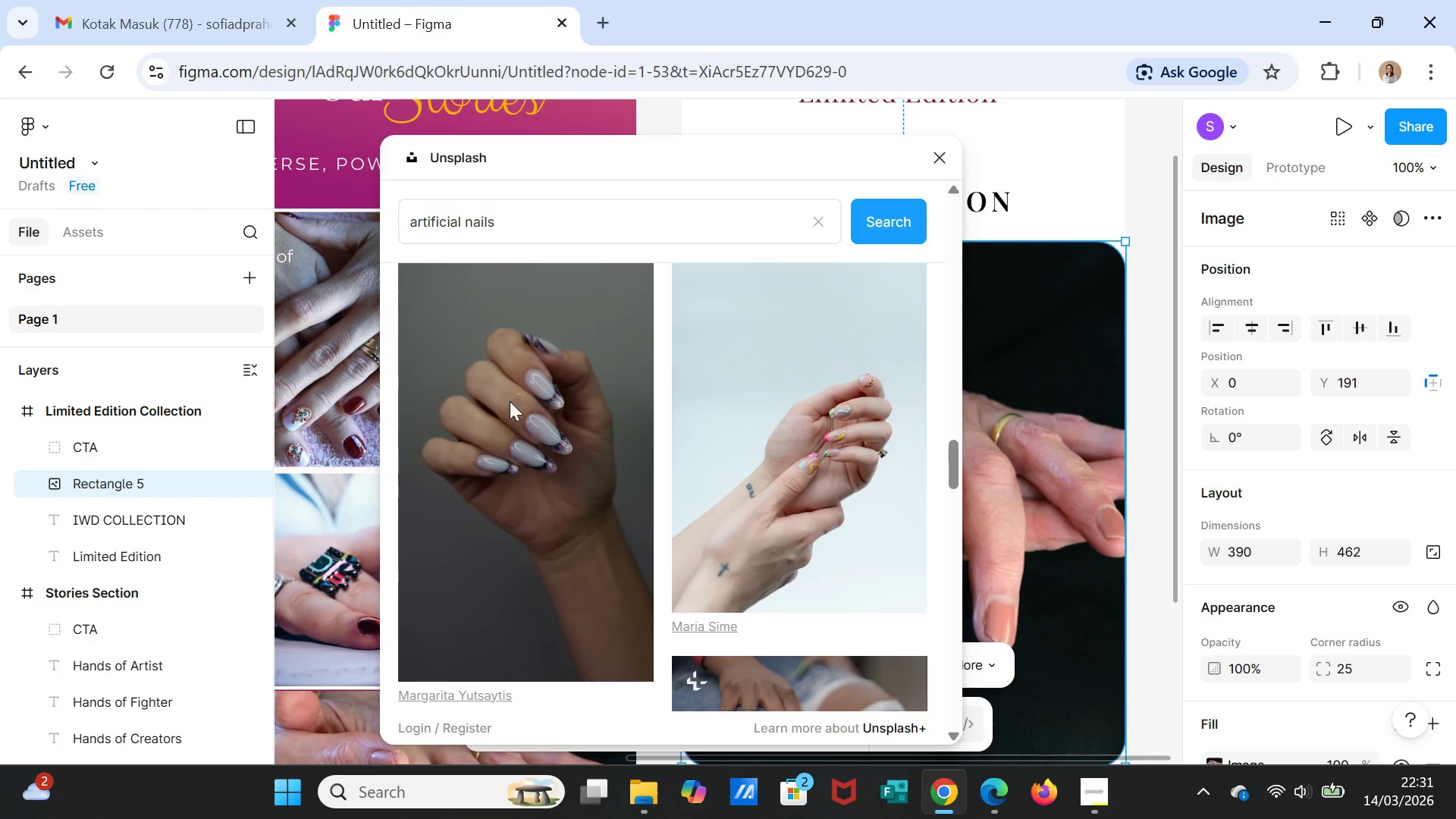 
double_click([547, 220])
 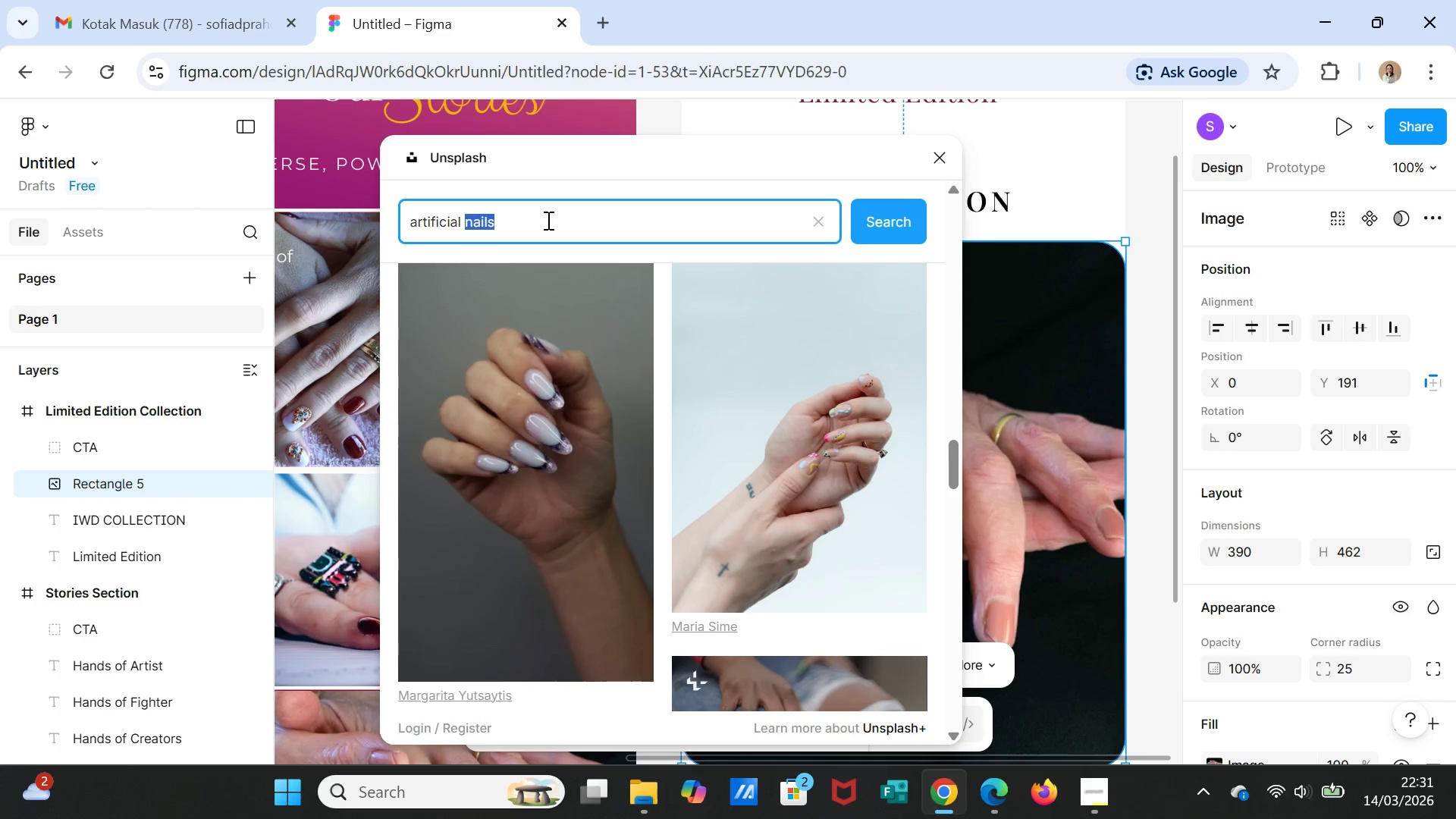 
triple_click([547, 220])
 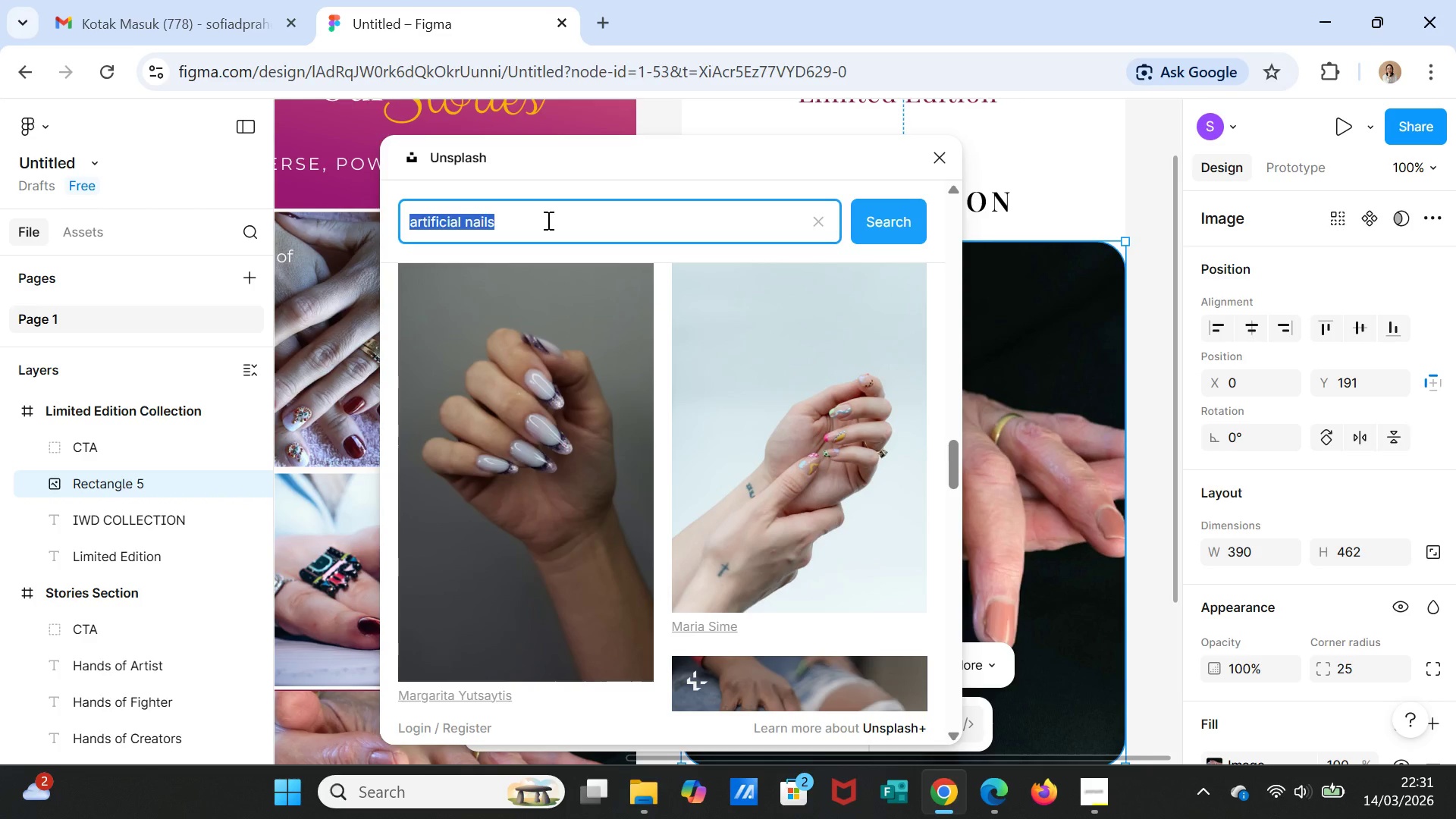 
type(acrylic nails)
 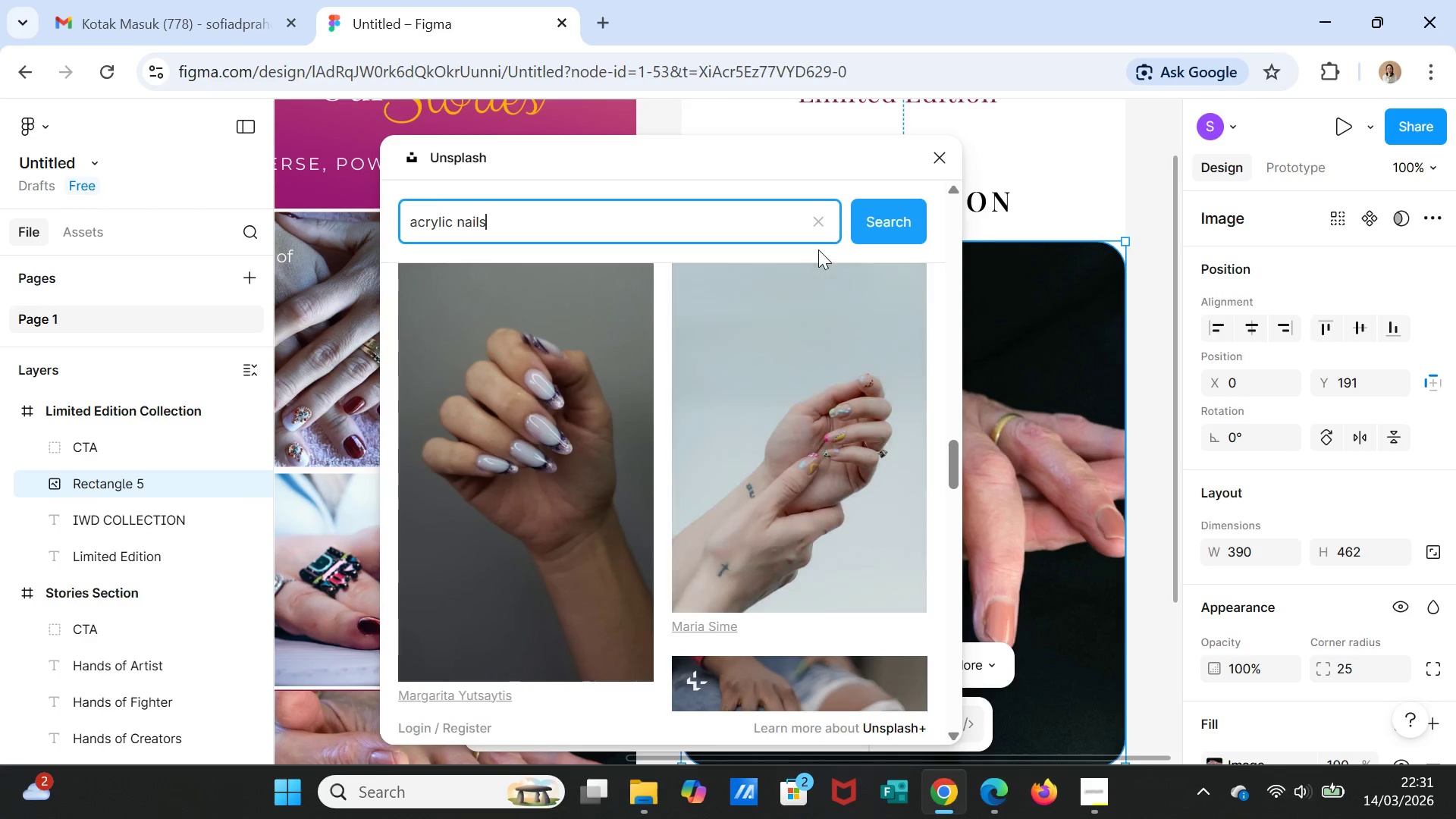 
left_click([886, 212])
 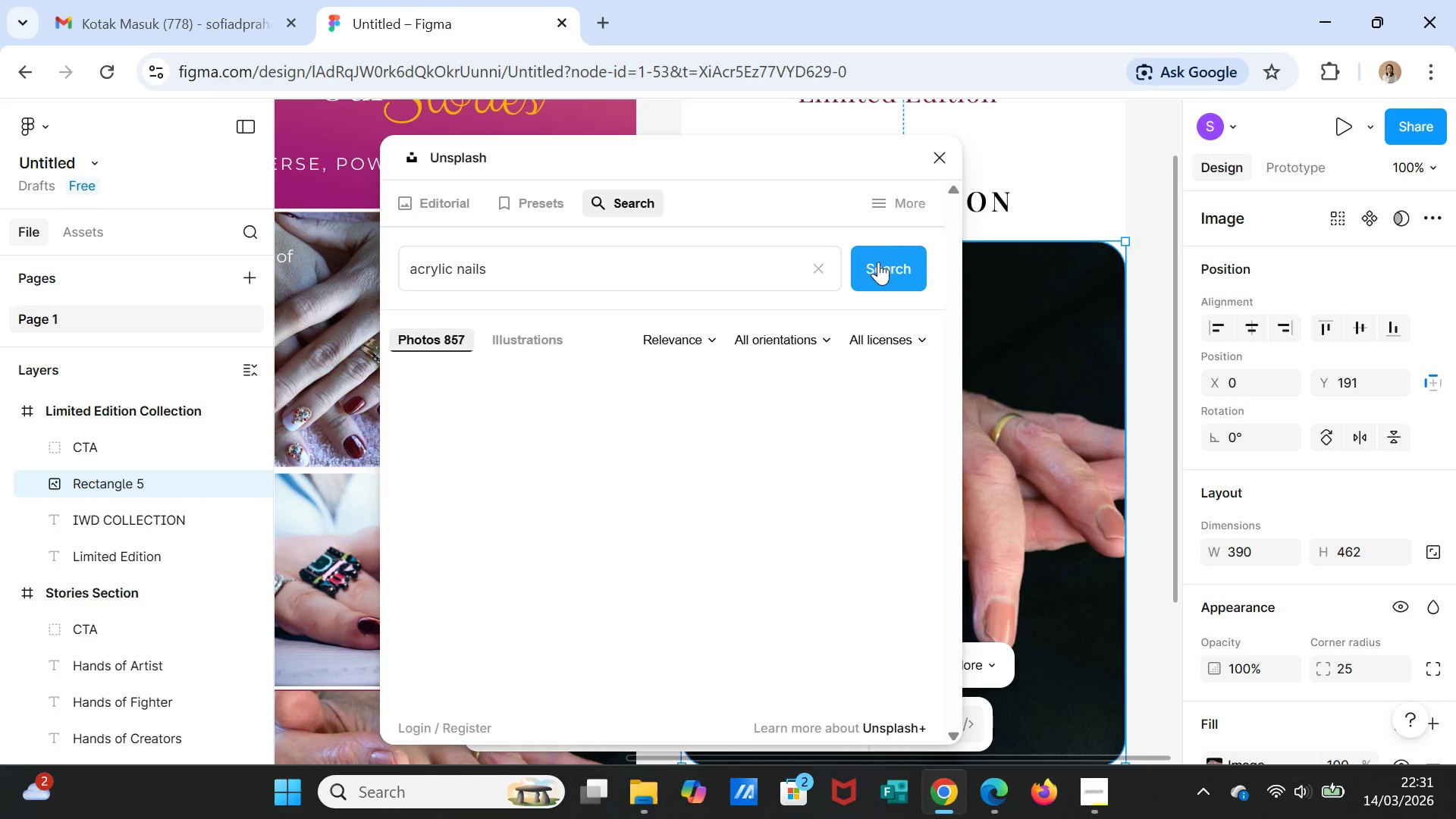 
mouse_move([719, 580])
 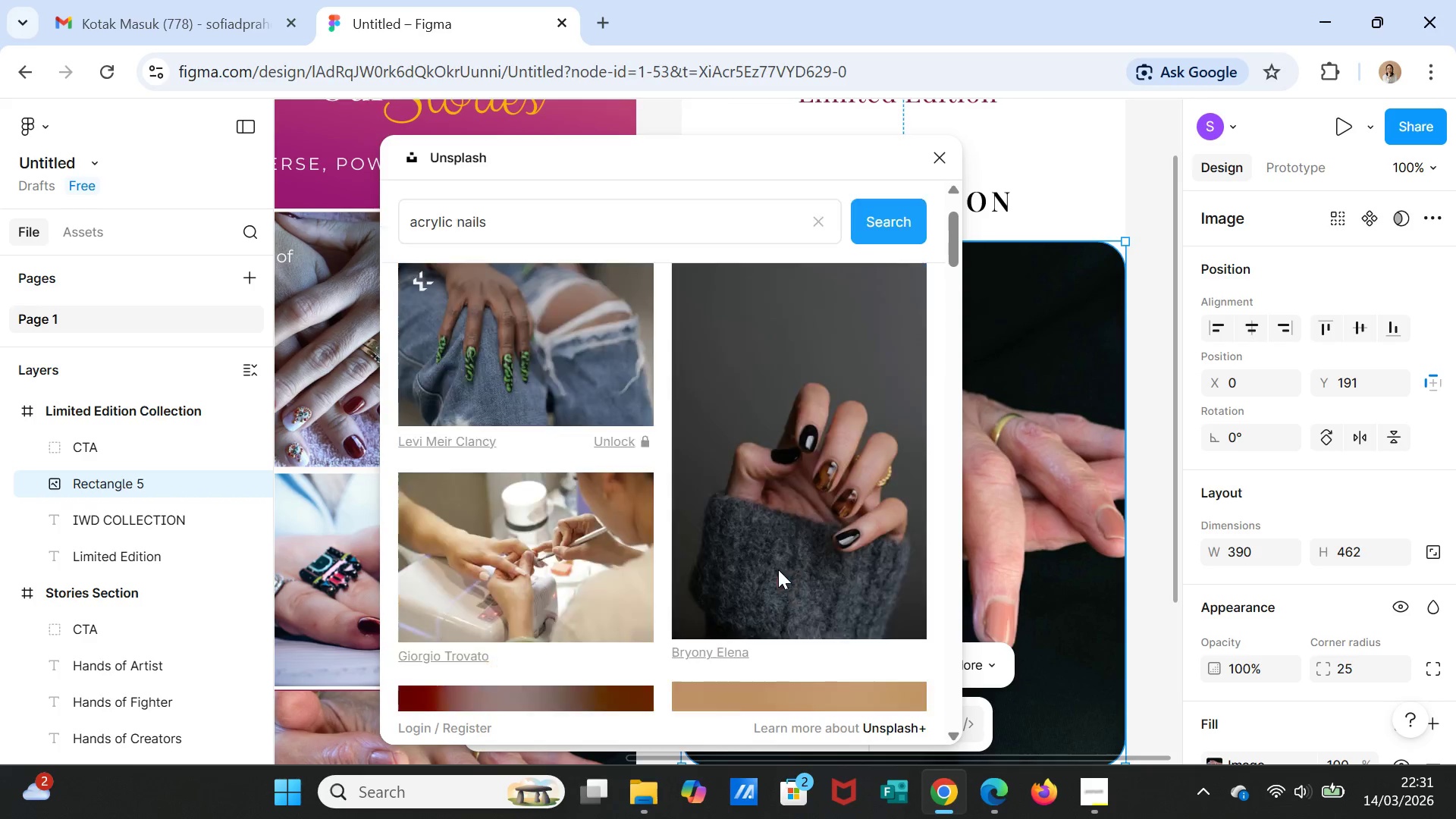 
scroll: coordinate [780, 570], scroll_direction: down, amount: 2.0
 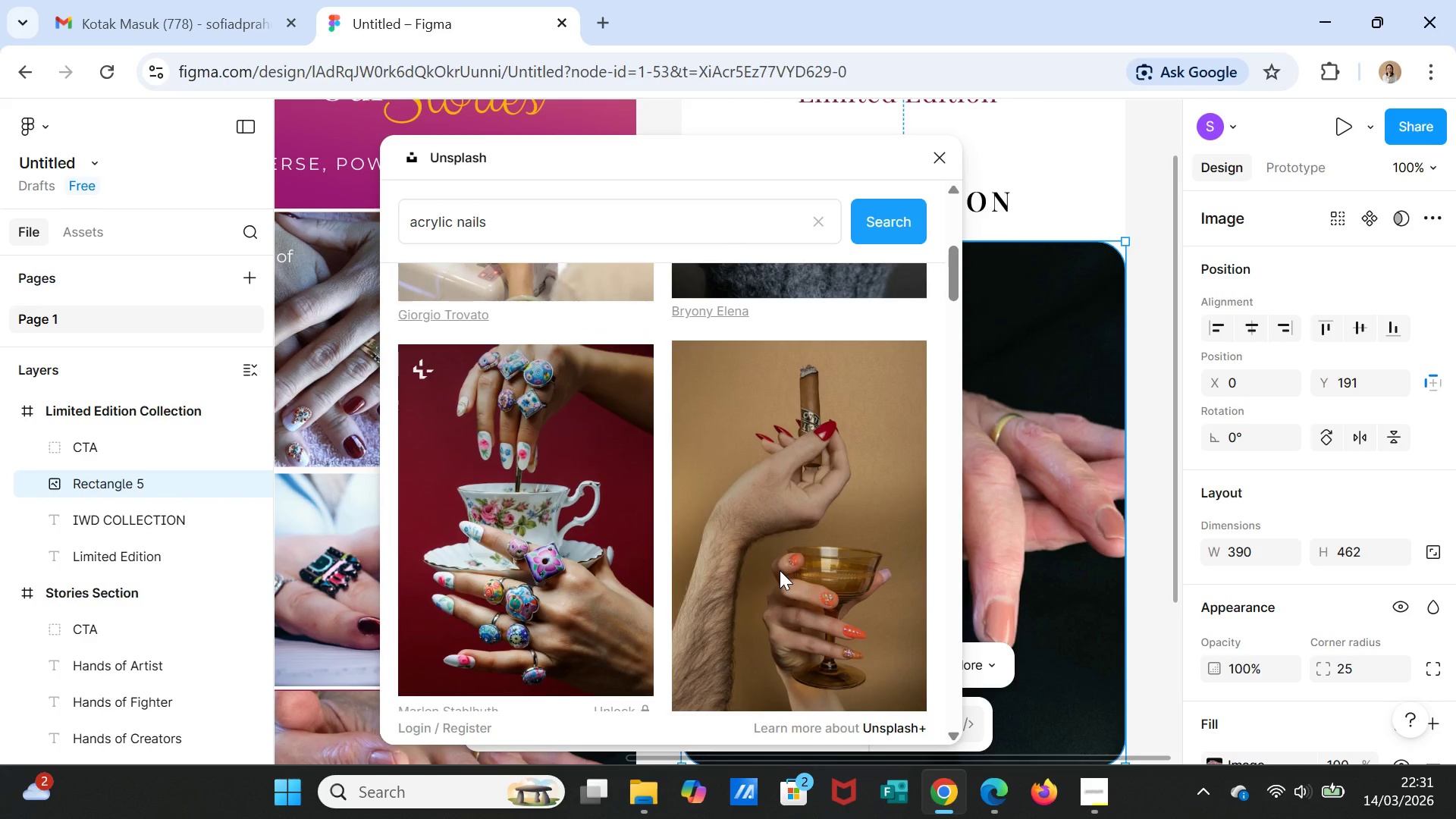 
wait(5.8)
 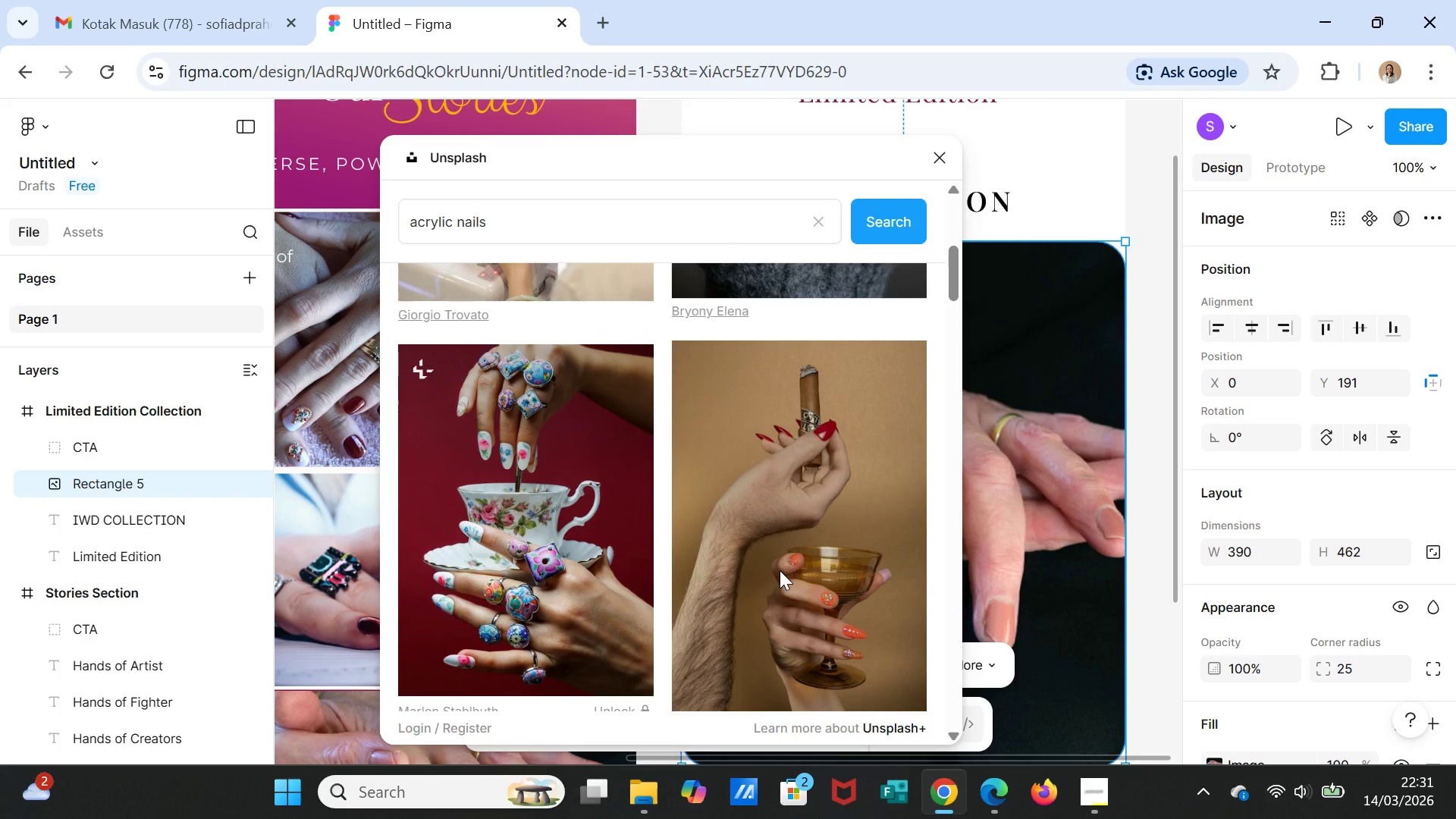 
scroll: coordinate [780, 570], scroll_direction: down, amount: 21.0
 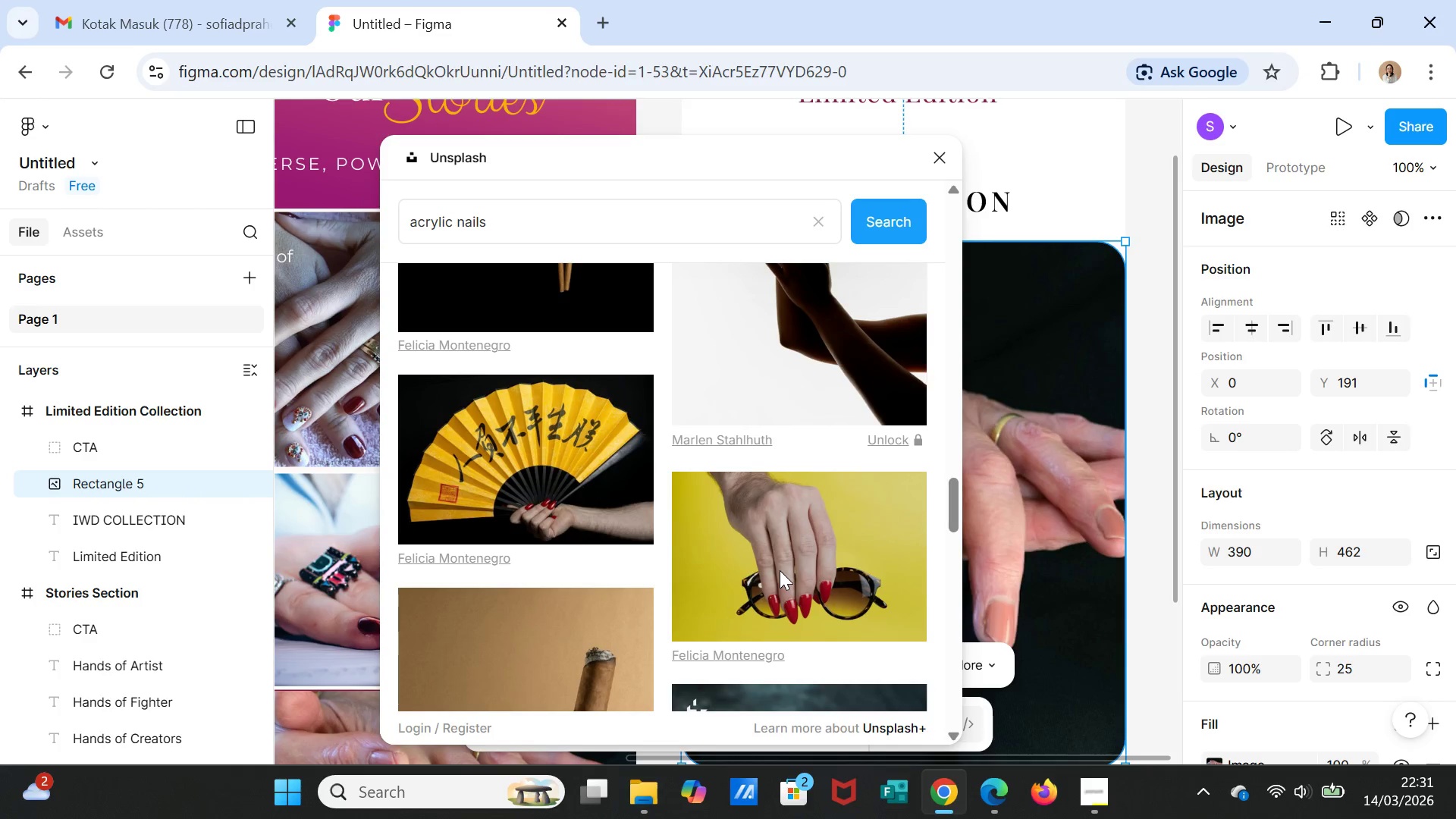 
scroll: coordinate [780, 570], scroll_direction: up, amount: 3.0
 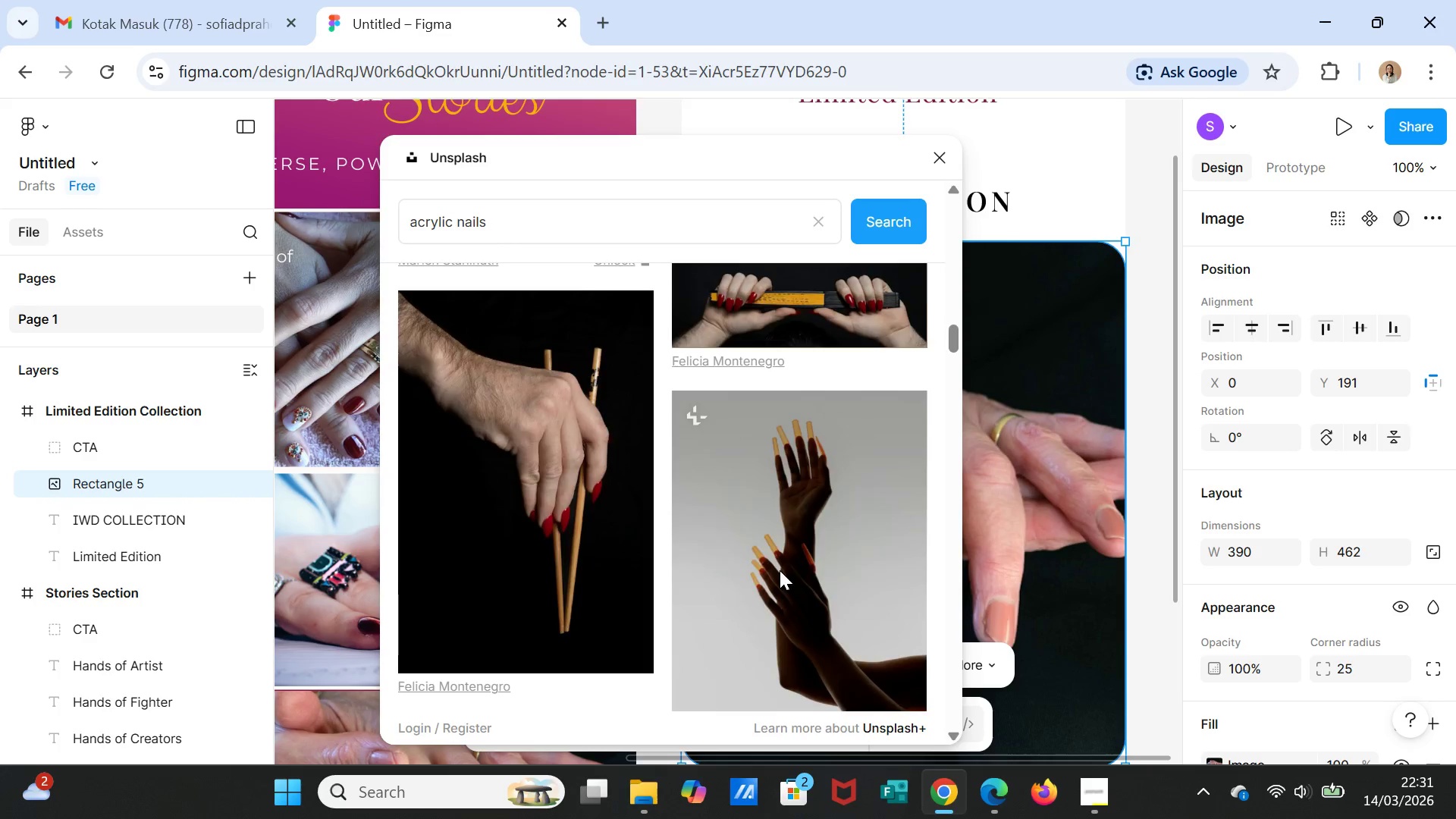 
scroll: coordinate [780, 570], scroll_direction: down, amount: 14.0
 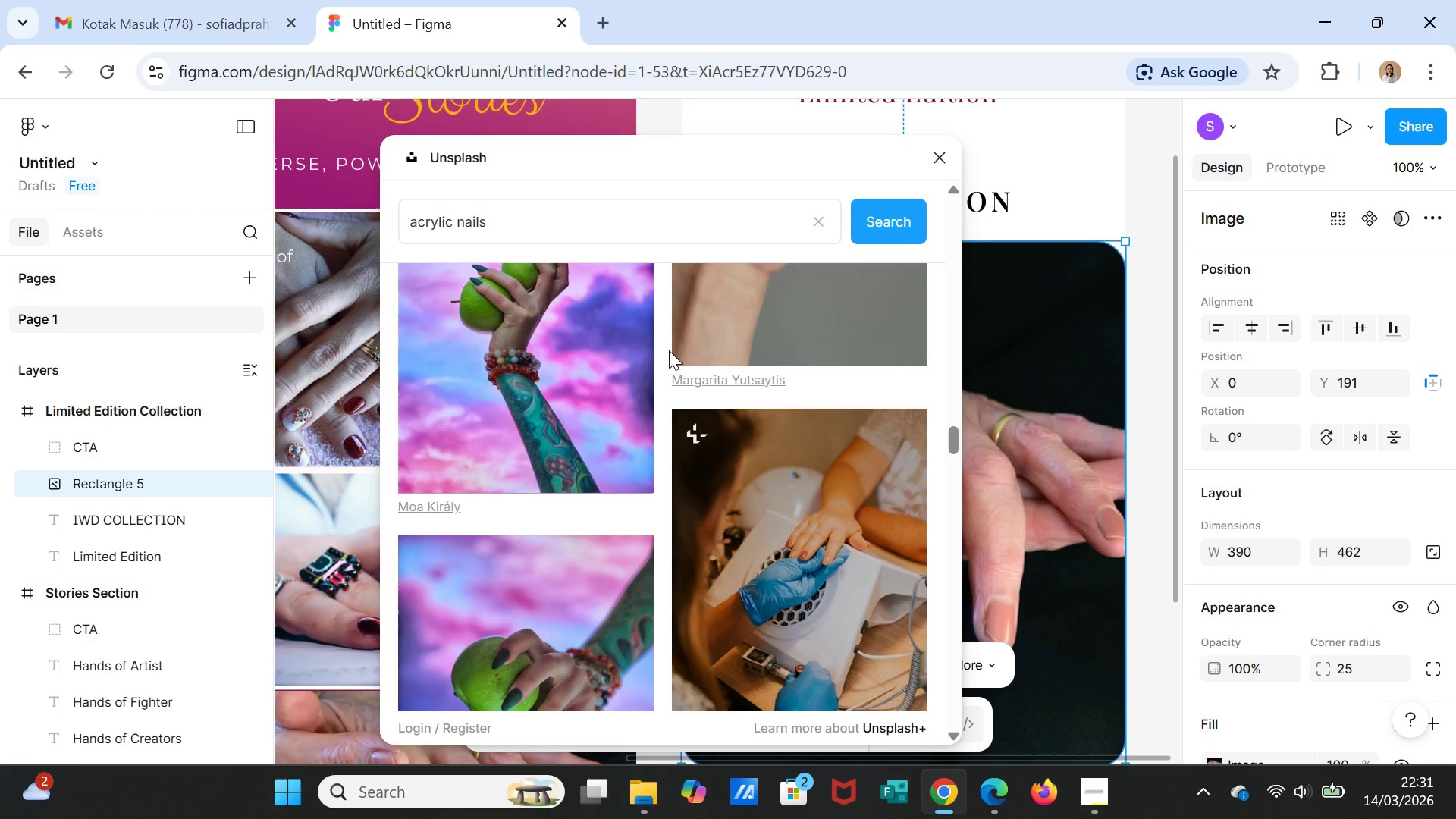 
left_click([629, 221])
 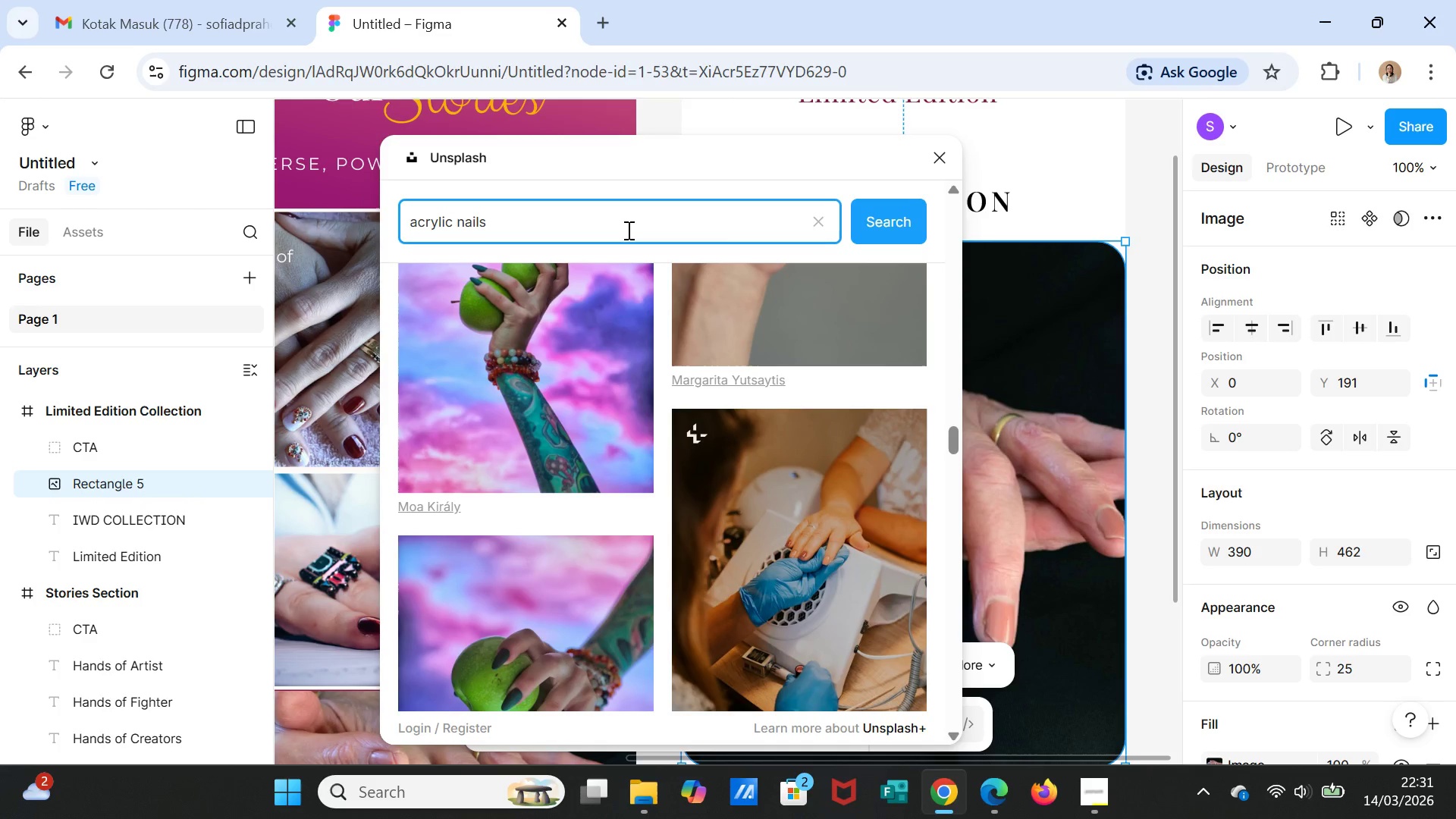 
type( design)
 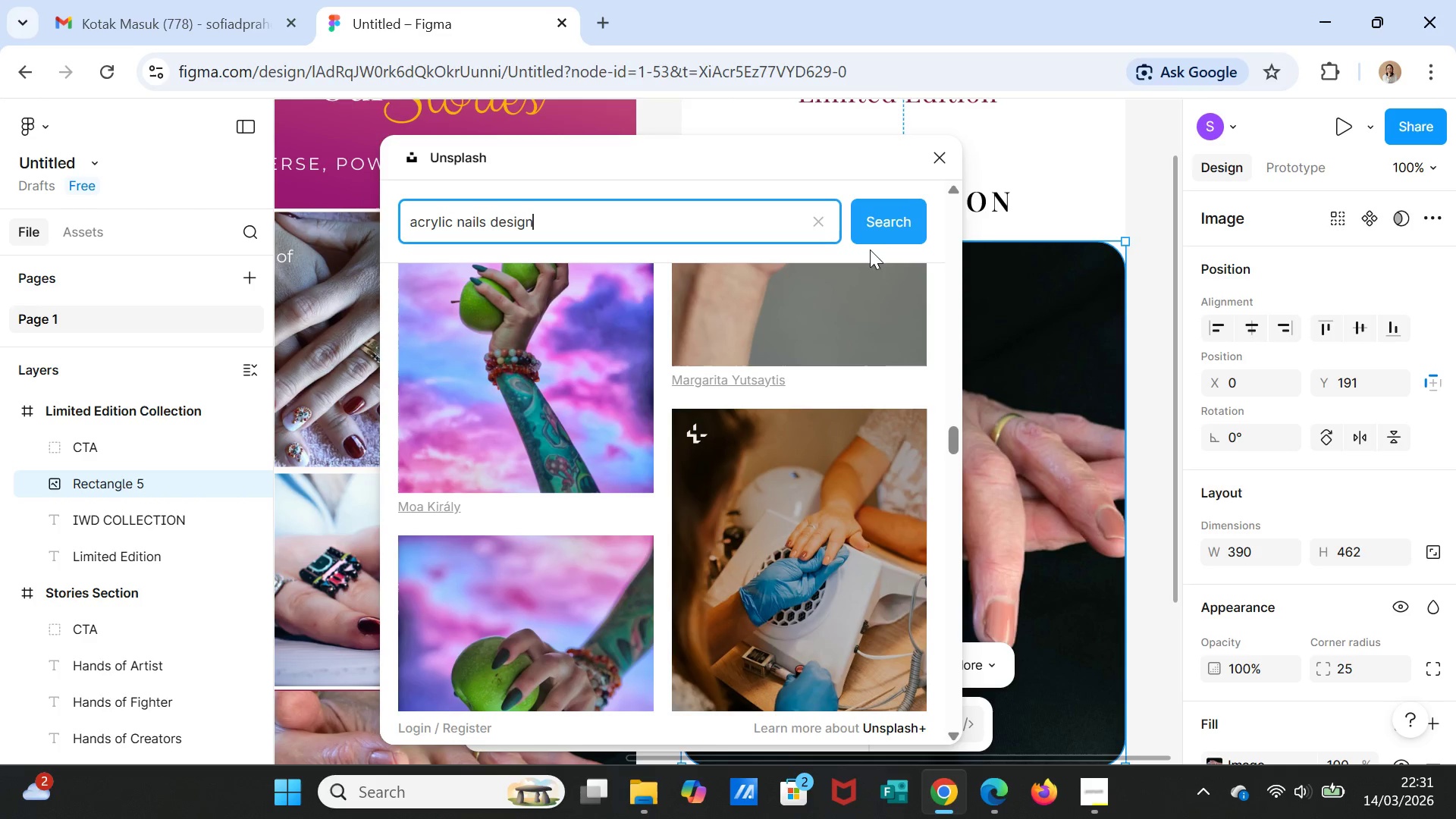 
left_click([880, 221])
 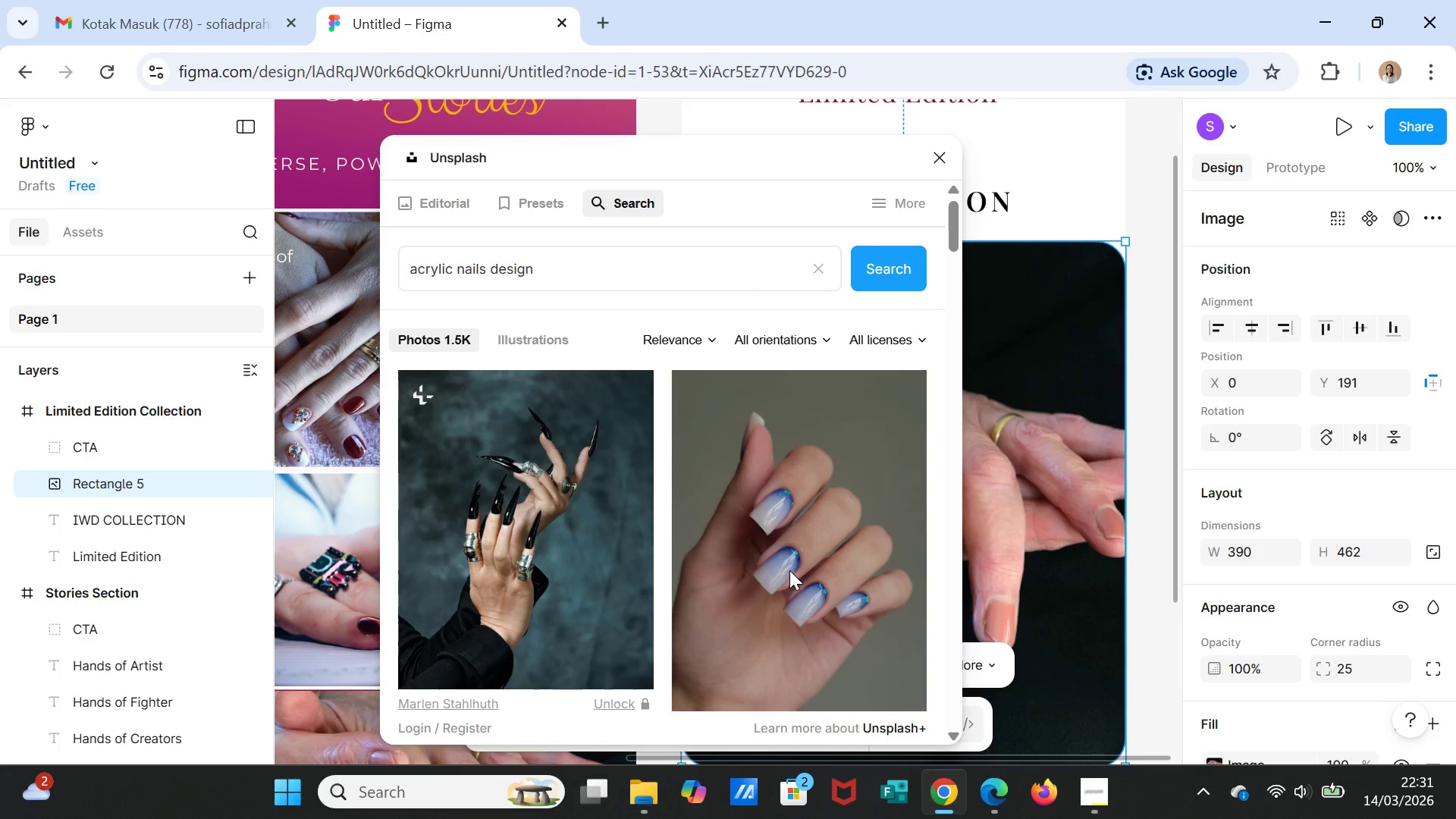 
scroll: coordinate [801, 582], scroll_direction: down, amount: 8.0
 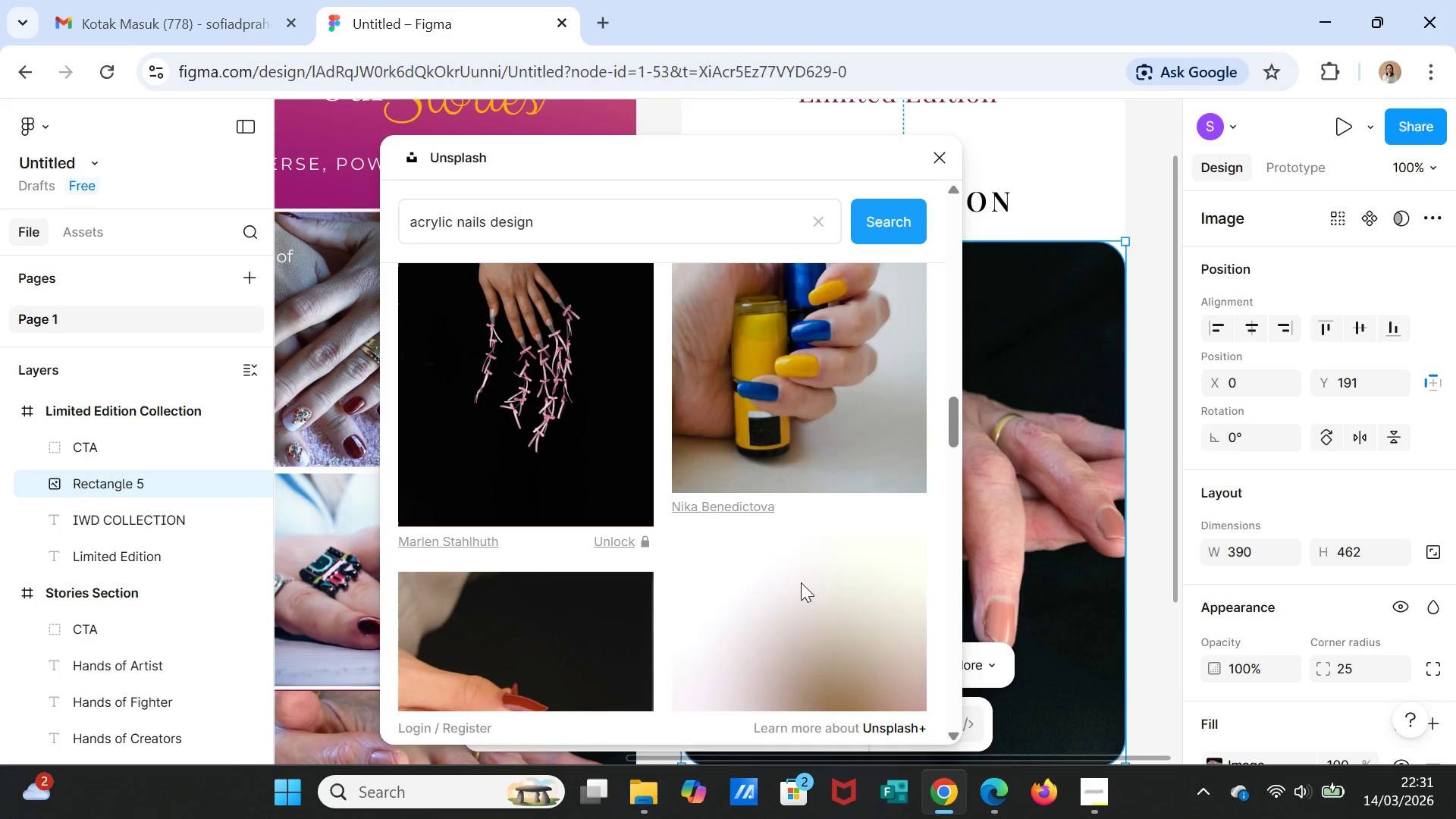 
scroll: coordinate [801, 582], scroll_direction: up, amount: 1.0
 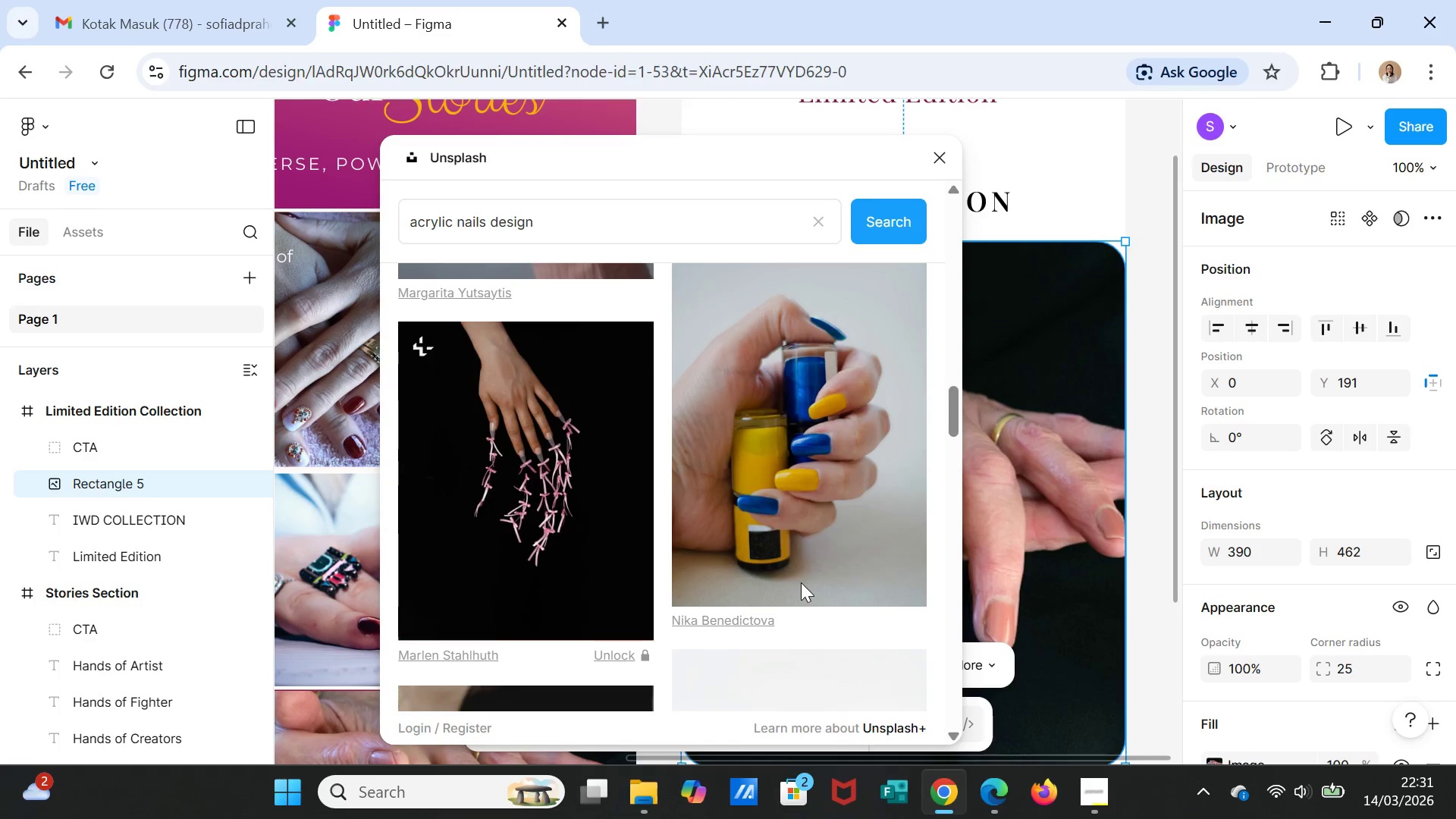 
scroll: coordinate [801, 582], scroll_direction: down, amount: 3.0
 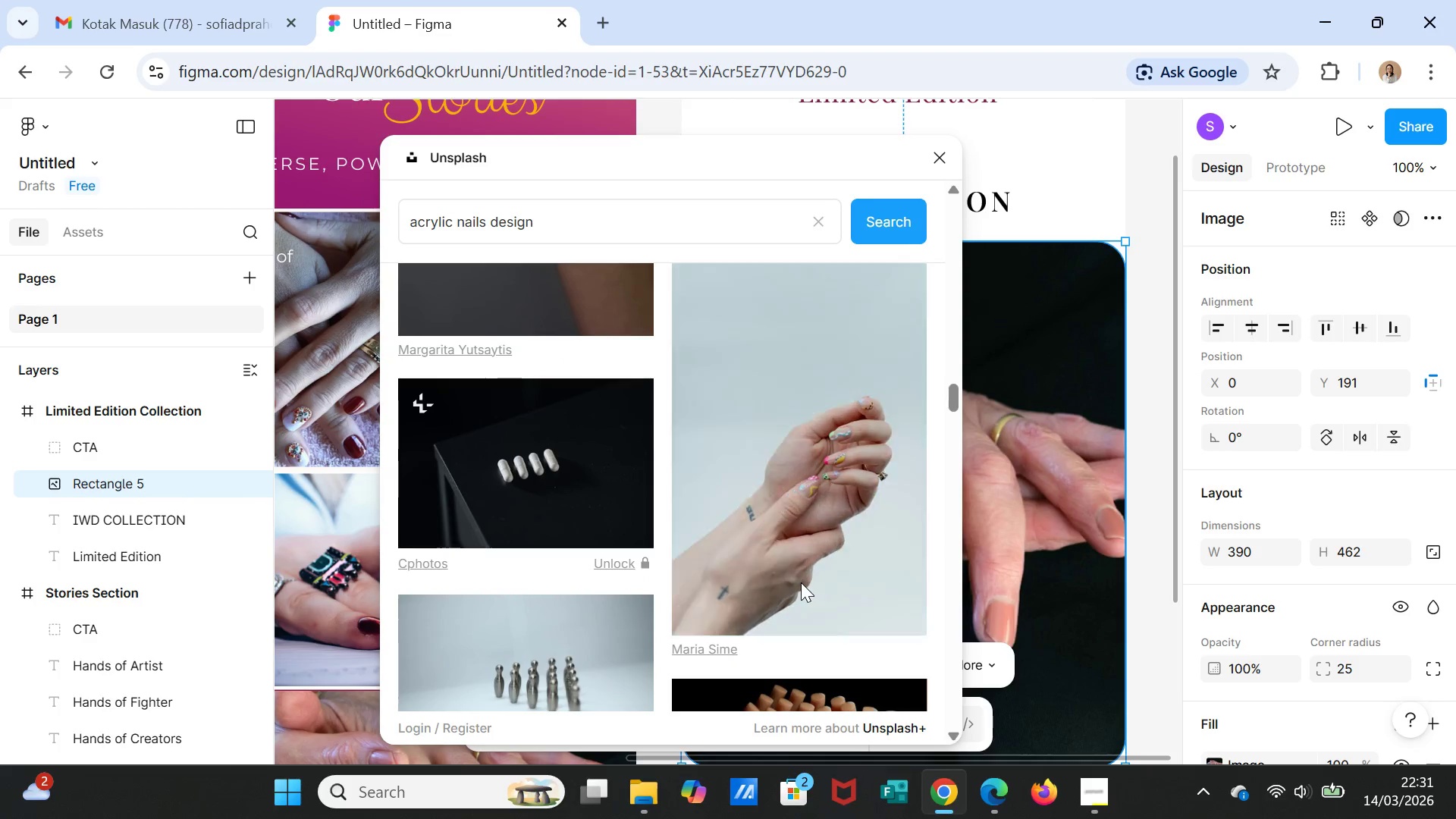 
scroll: coordinate [801, 582], scroll_direction: up, amount: 2.0
 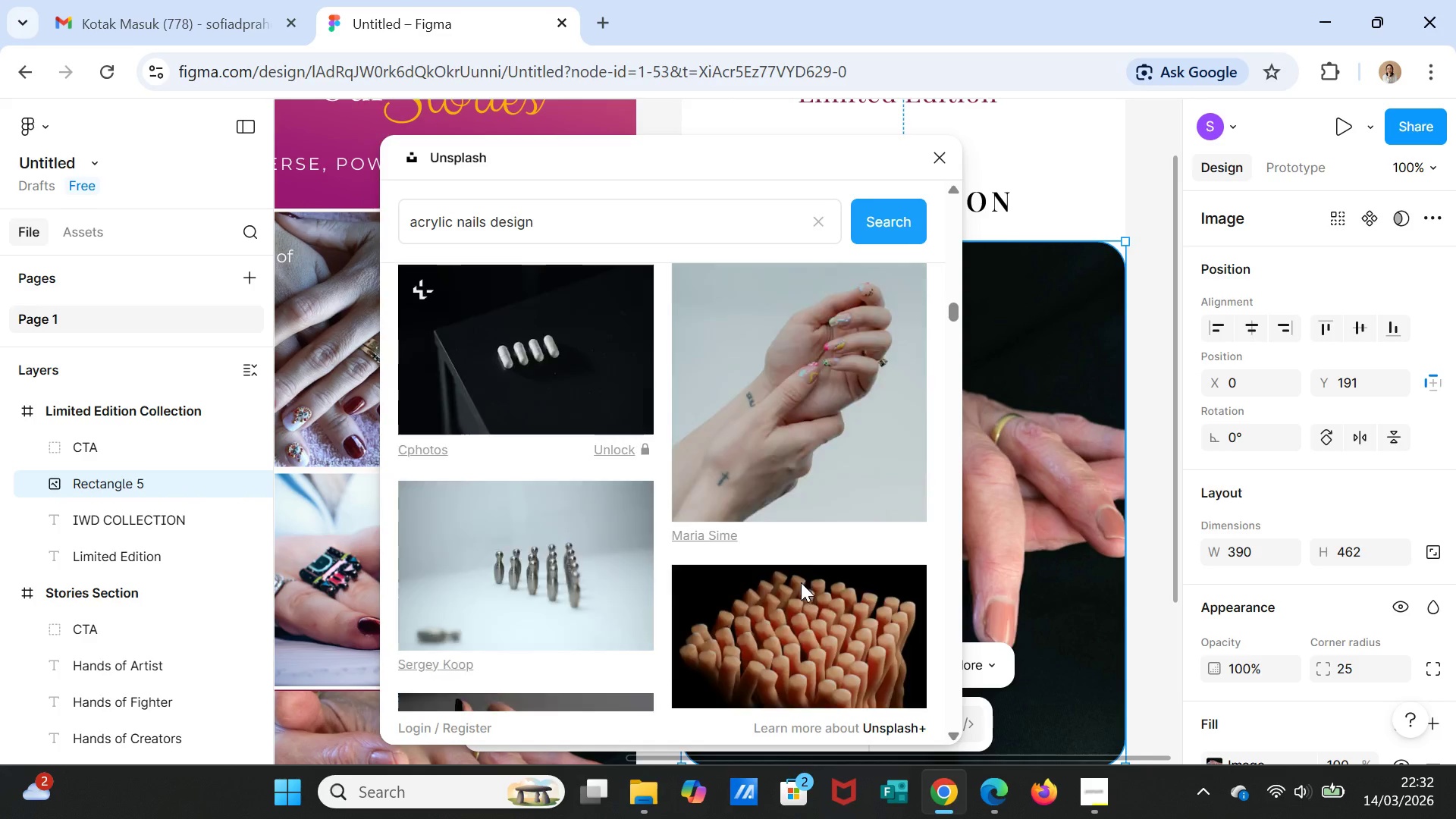 
scroll: coordinate [801, 582], scroll_direction: down, amount: 4.0
 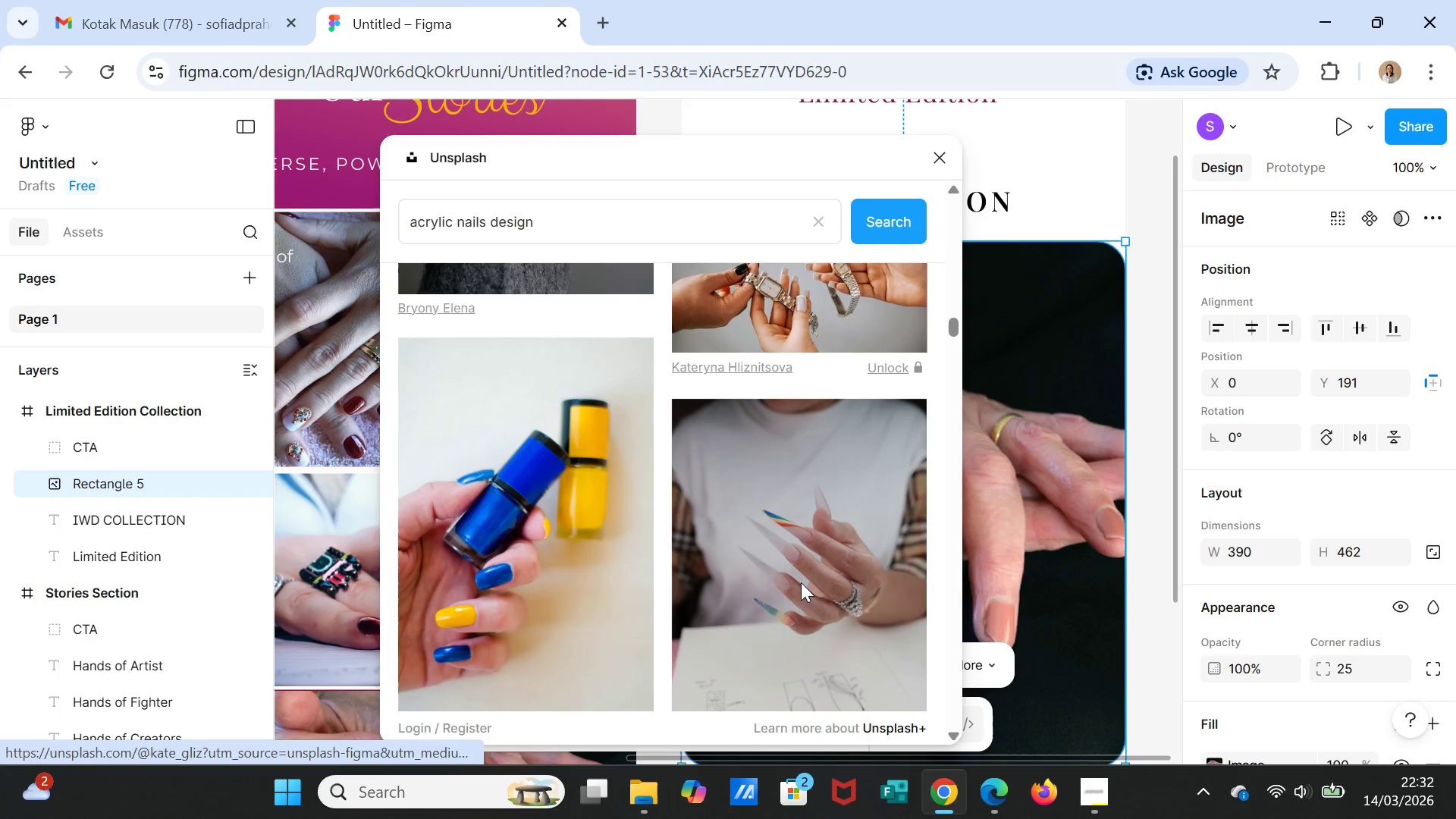 
scroll: coordinate [801, 582], scroll_direction: up, amount: 3.0
 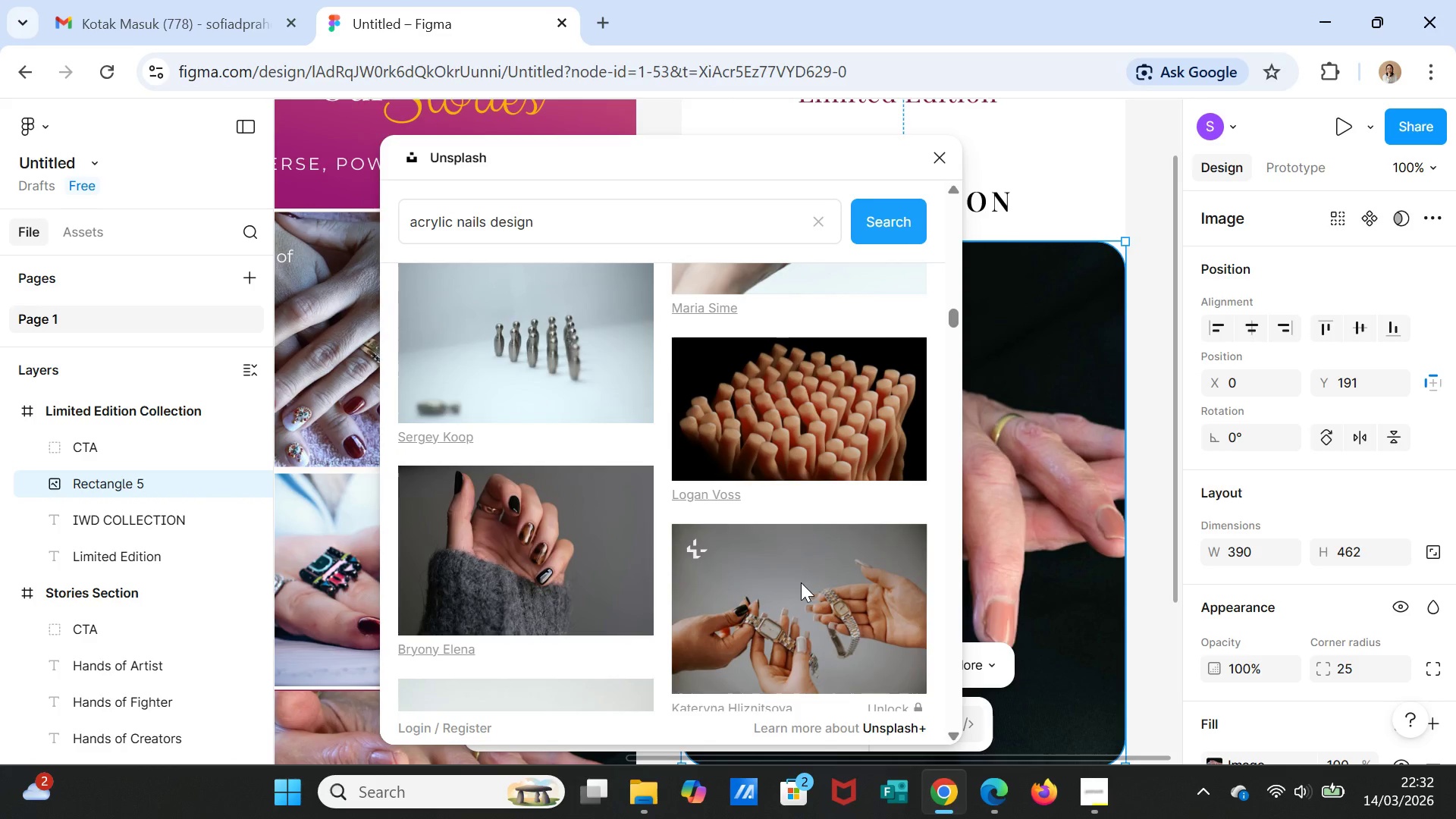 
scroll: coordinate [803, 567], scroll_direction: down, amount: 43.0
 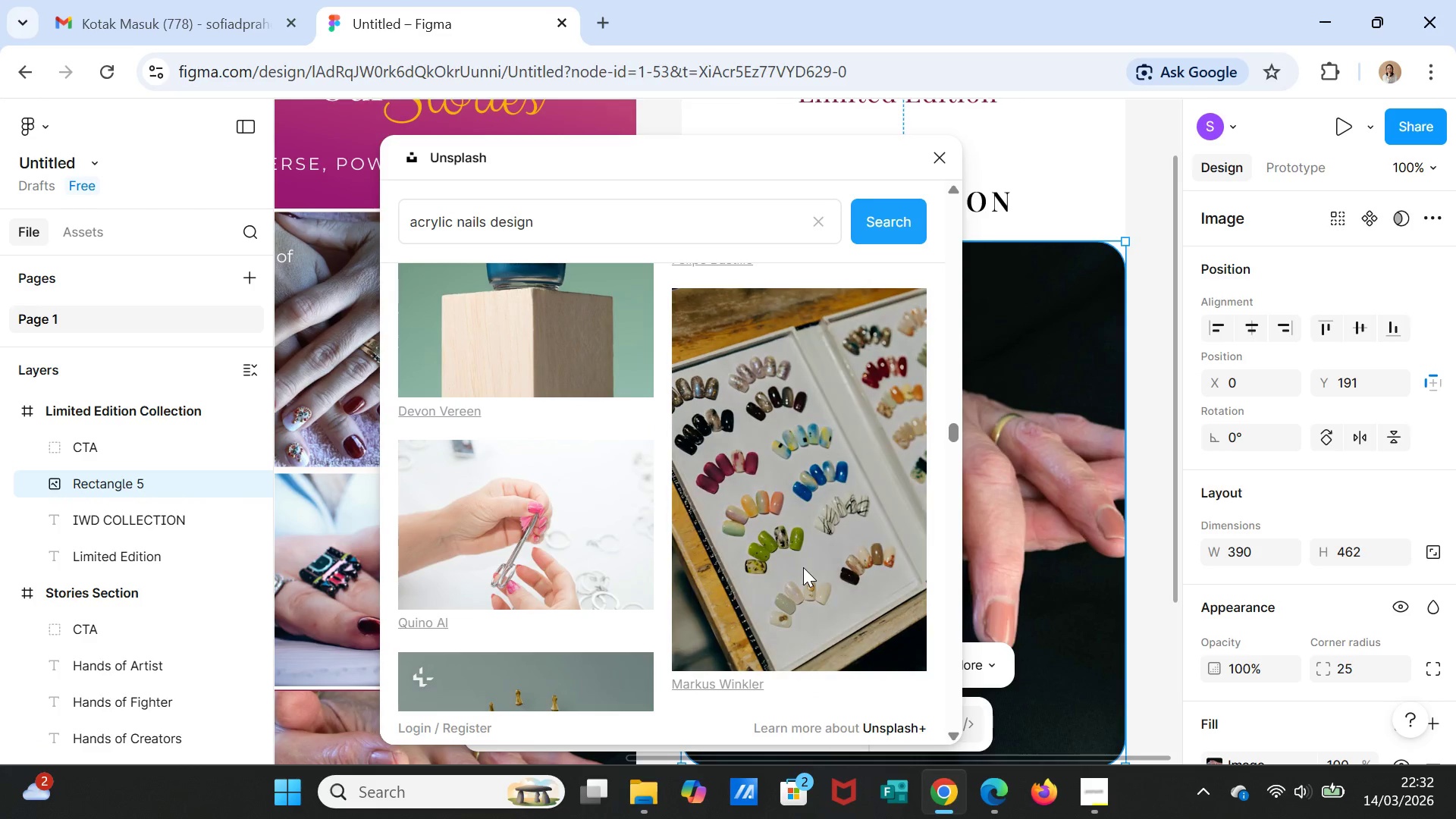 
scroll: coordinate [803, 567], scroll_direction: down, amount: 2.0
 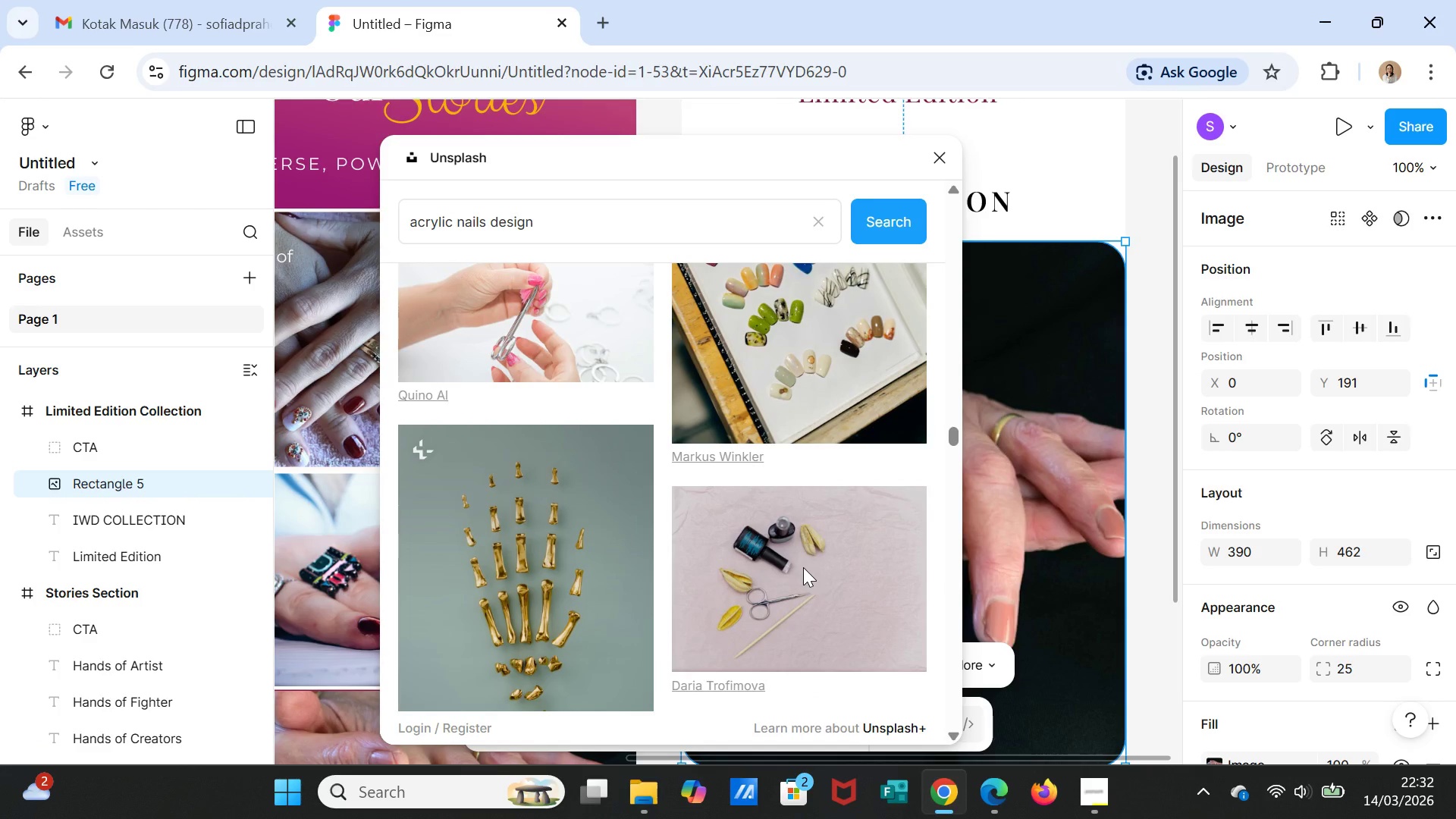 
scroll: coordinate [803, 567], scroll_direction: up, amount: 1.0
 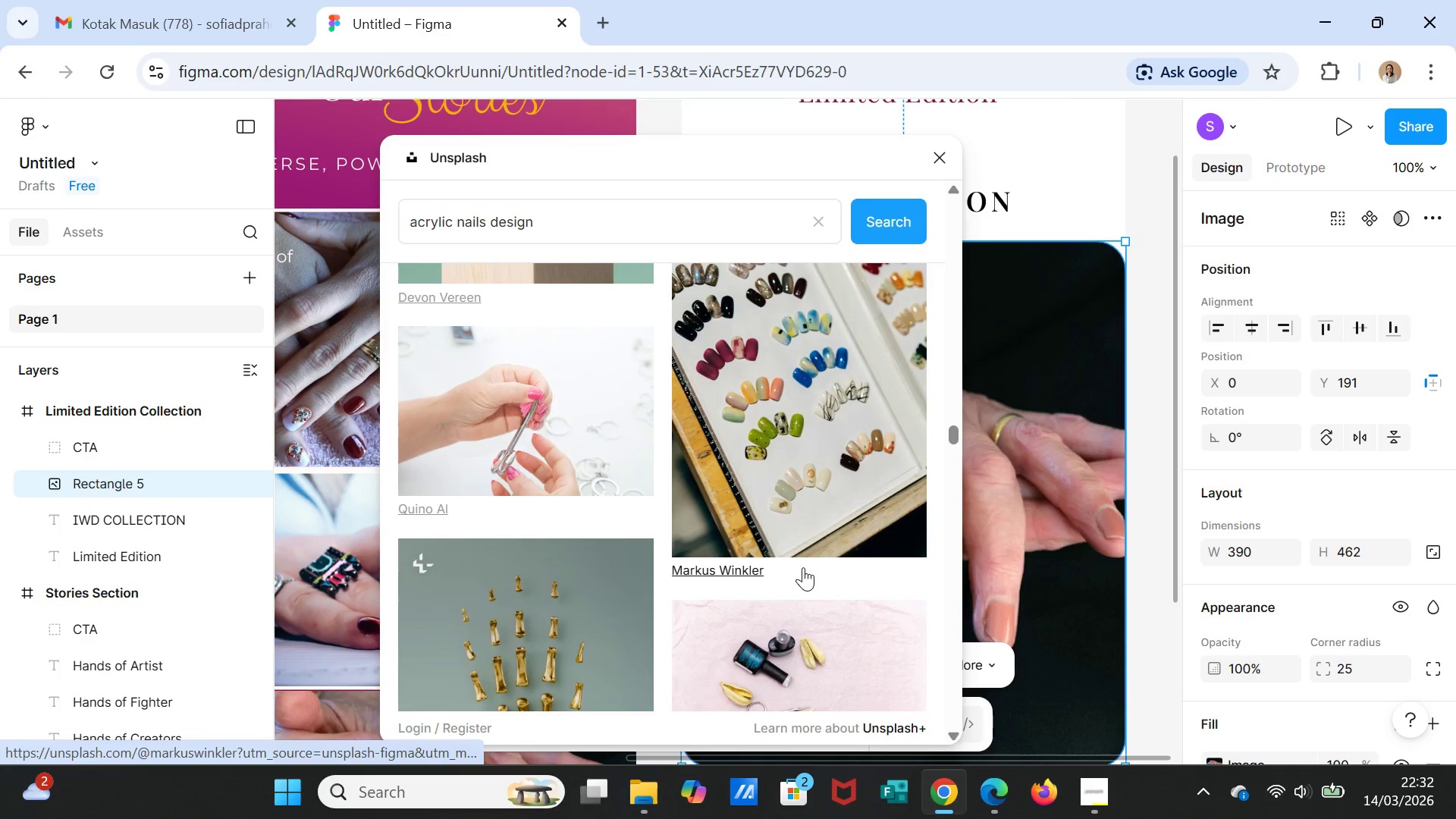 
scroll: coordinate [803, 567], scroll_direction: down, amount: 9.0
 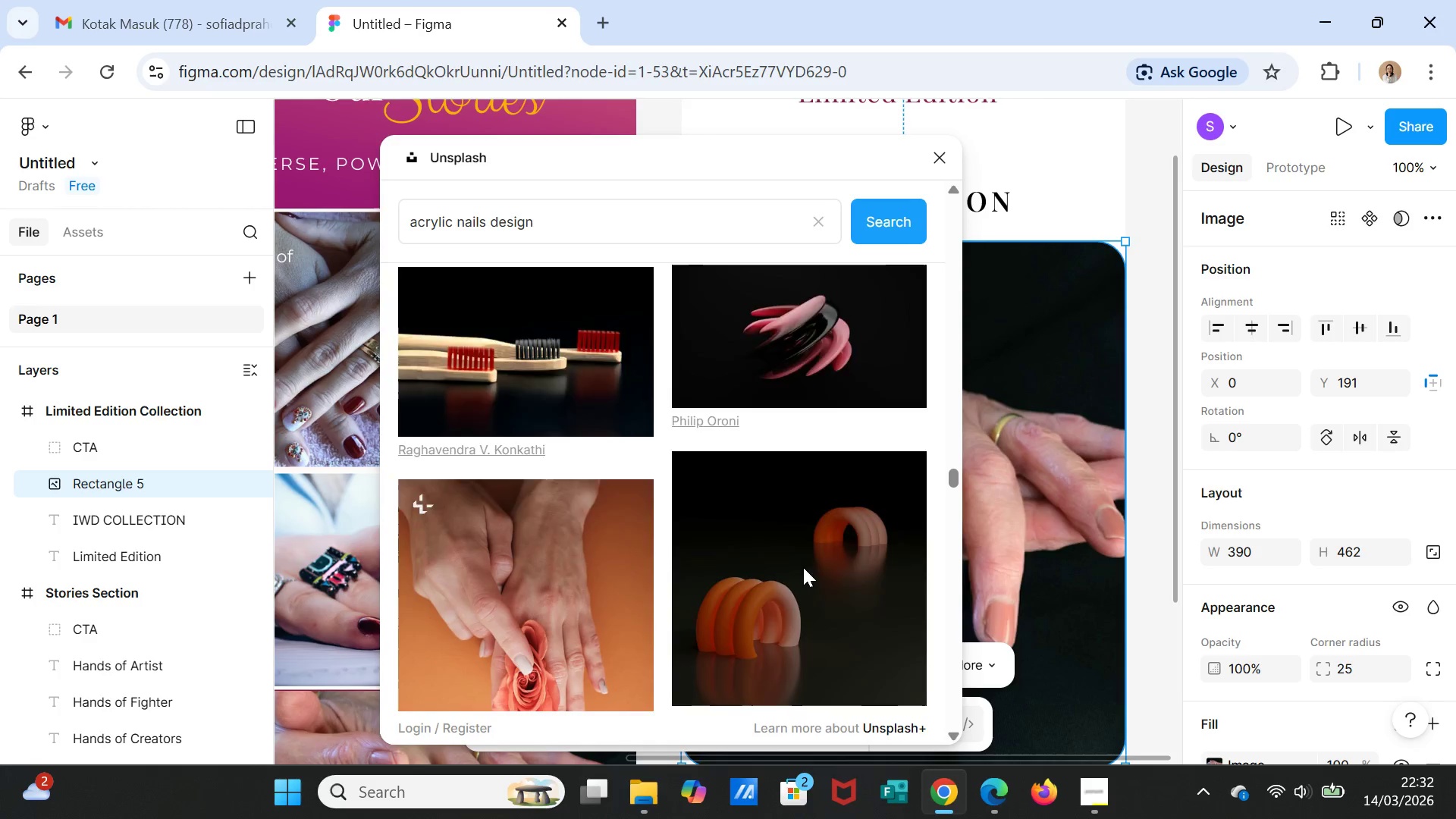 
scroll: coordinate [803, 567], scroll_direction: up, amount: 2.0
 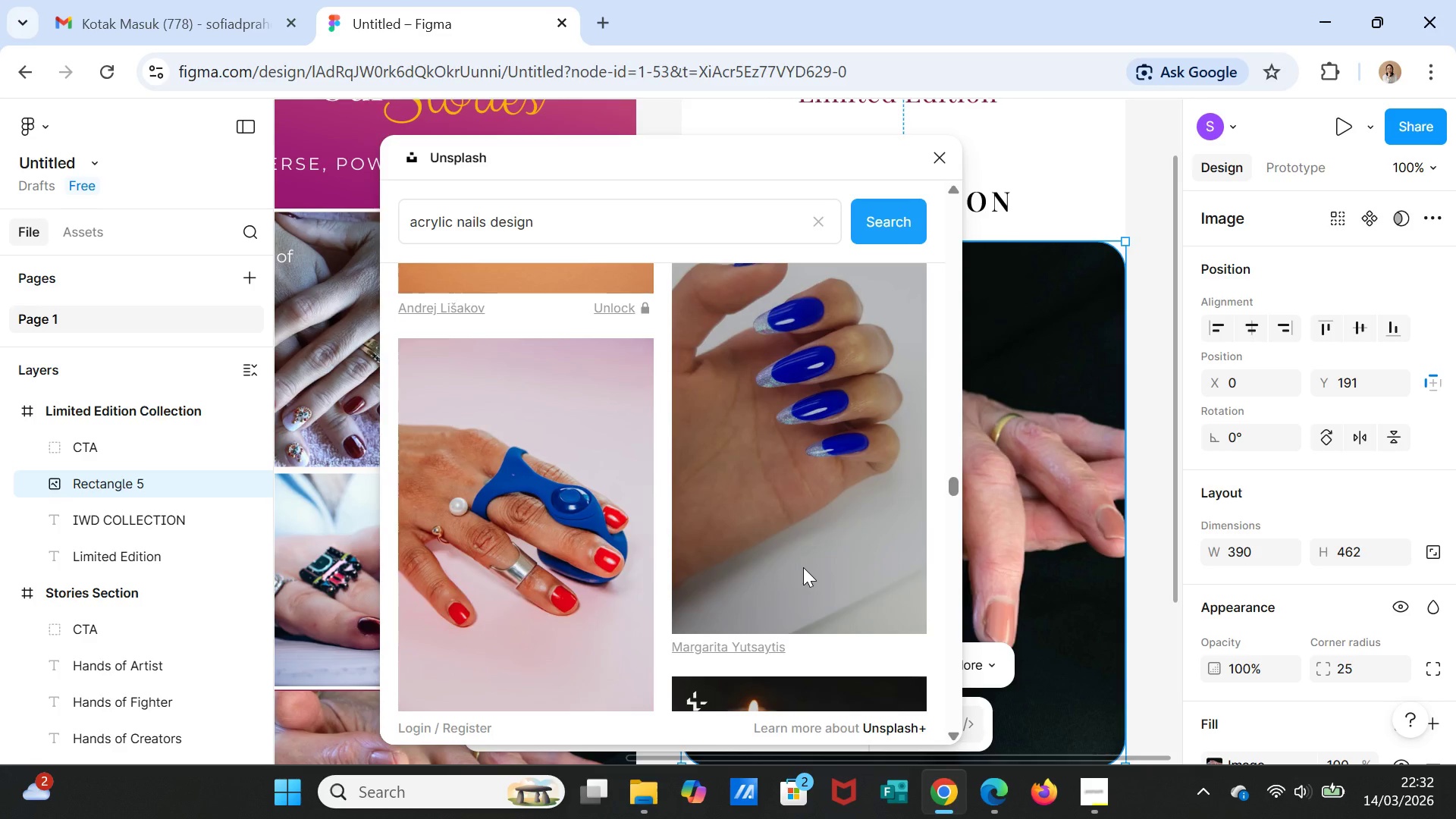 
scroll: coordinate [803, 567], scroll_direction: down, amount: 20.0
 